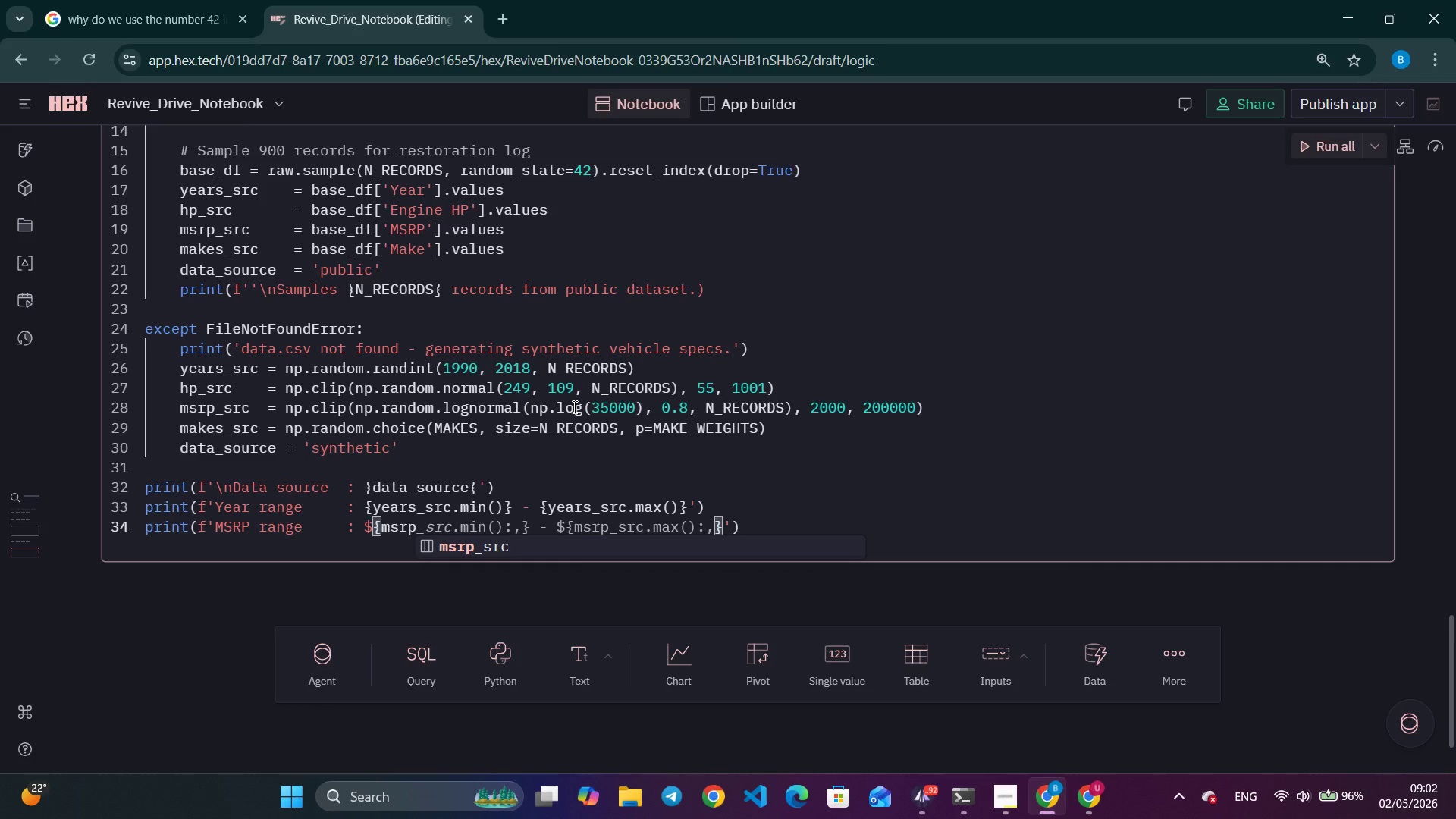 
key(Enter)
 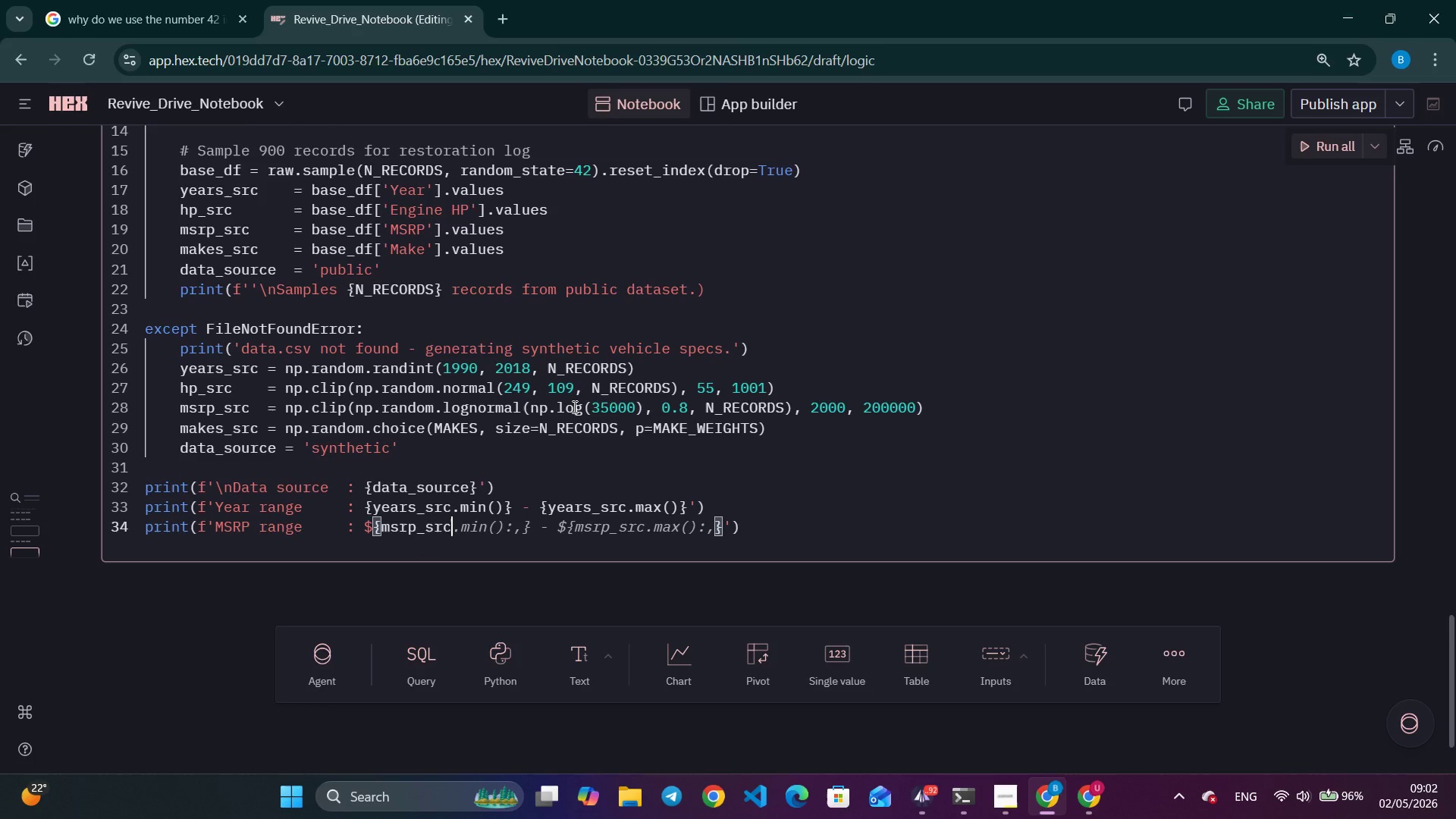 
type(.min()
 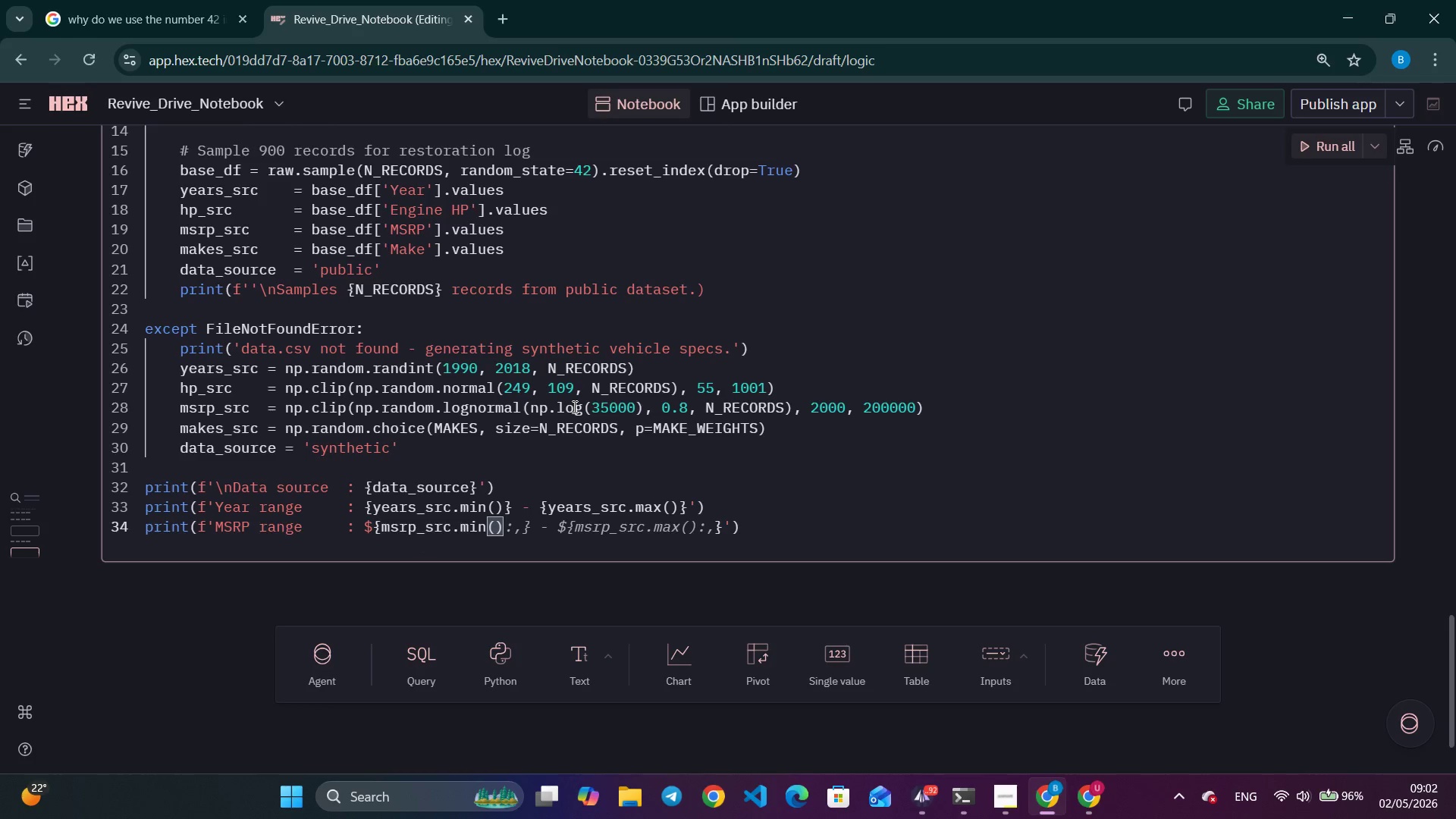 
key(Control+ArrowRight)
 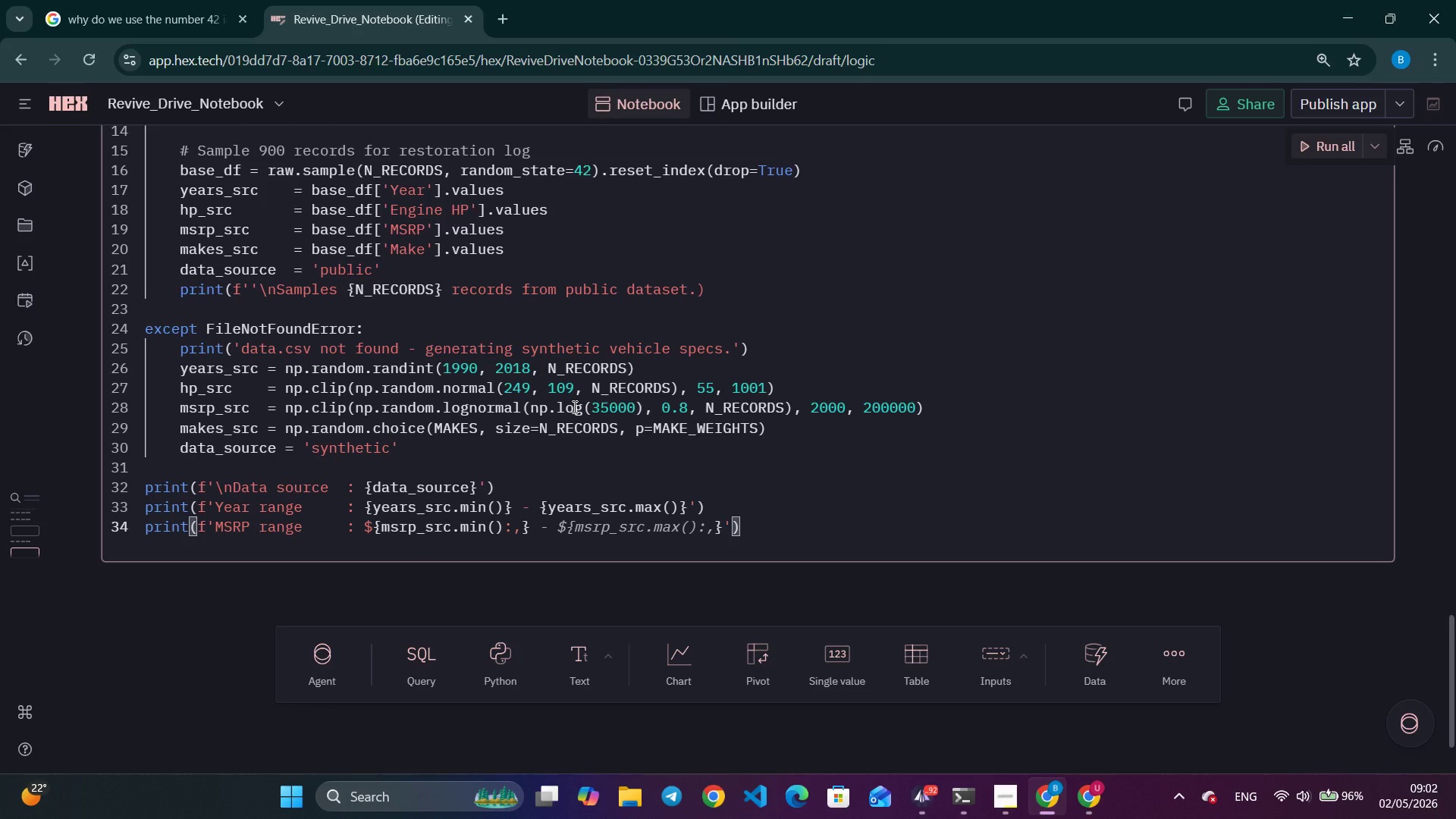 
key(Control+ArrowRight)
 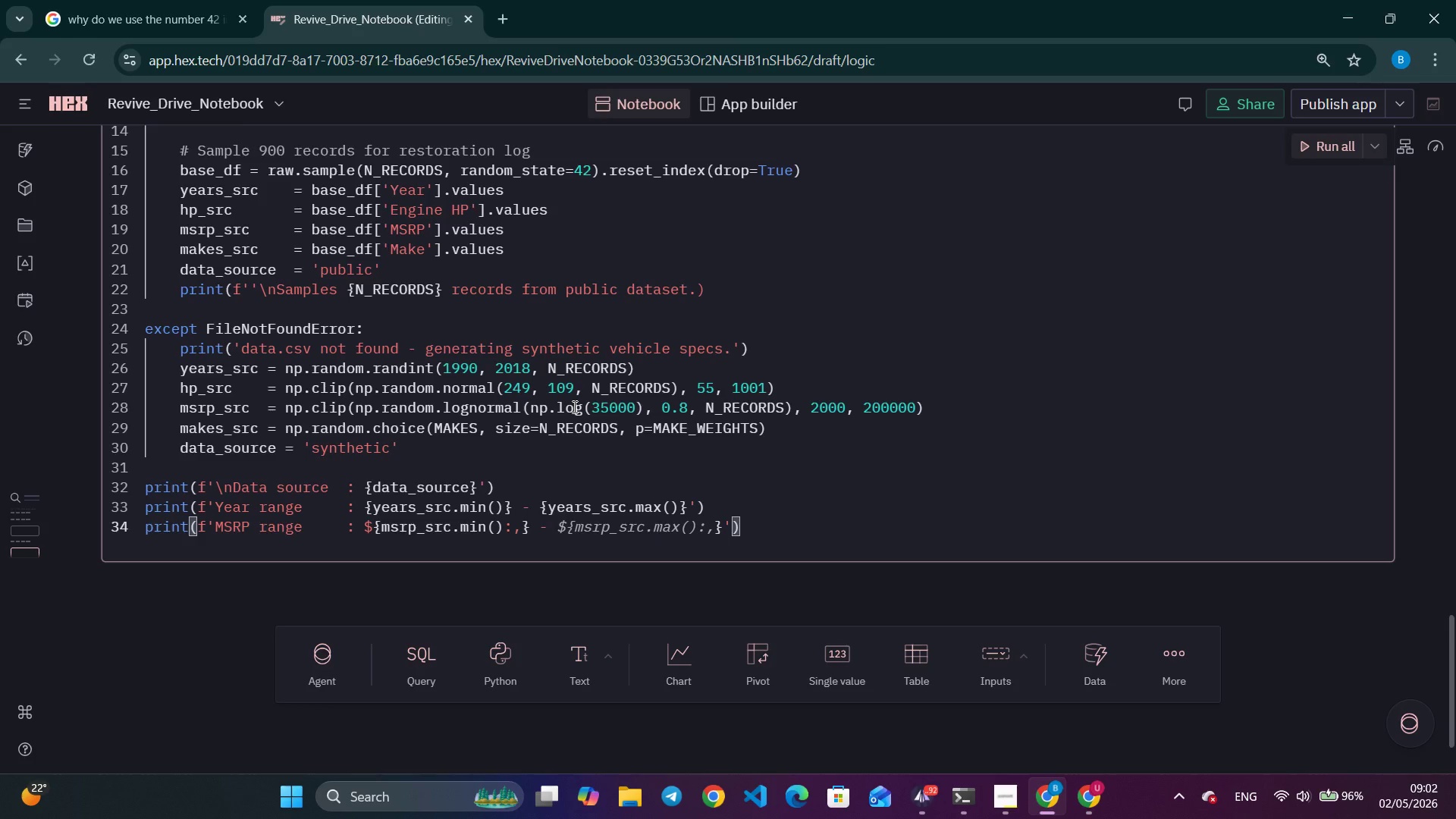 
key(ArrowLeft)
 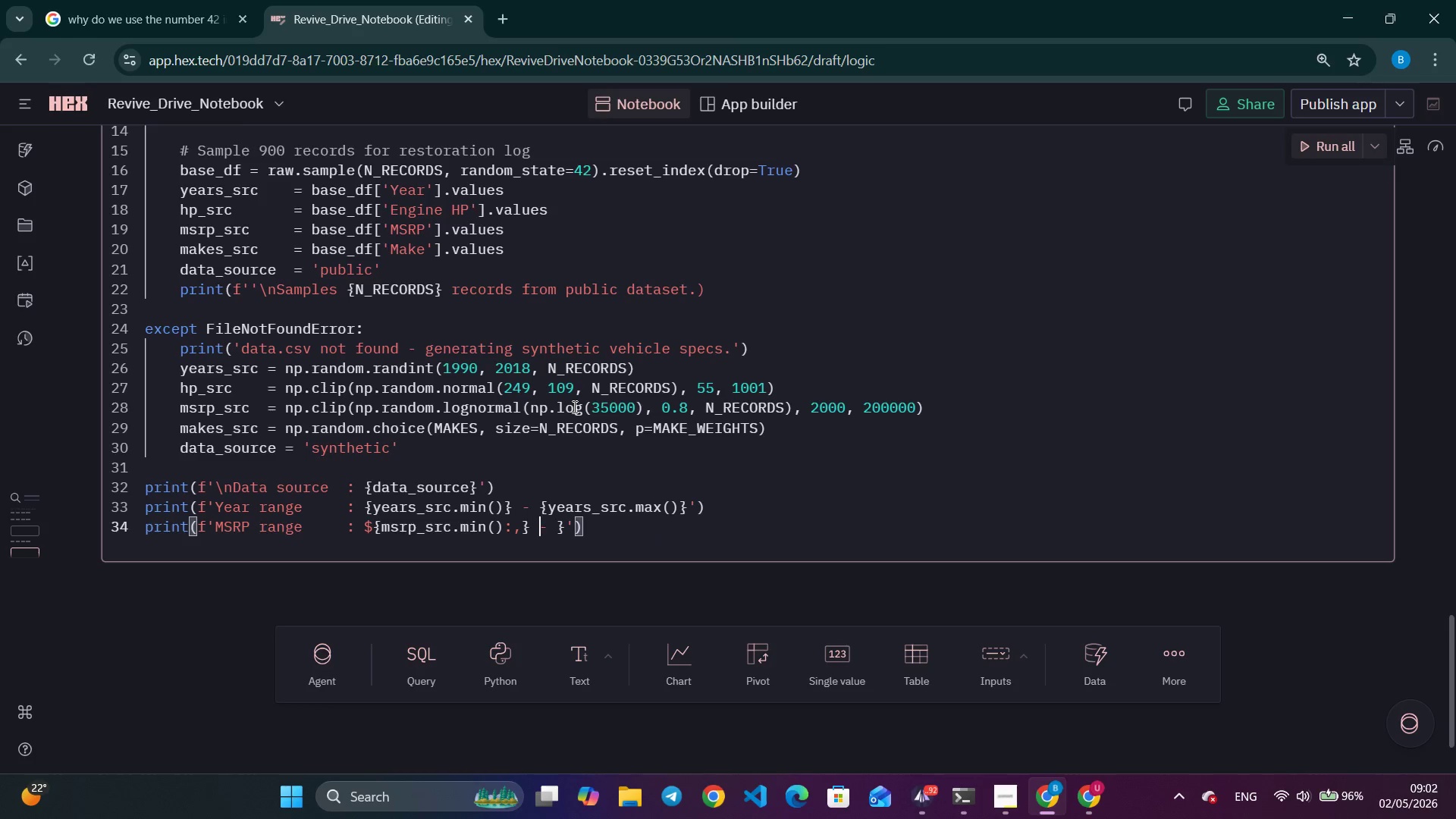 
key(ArrowLeft)
 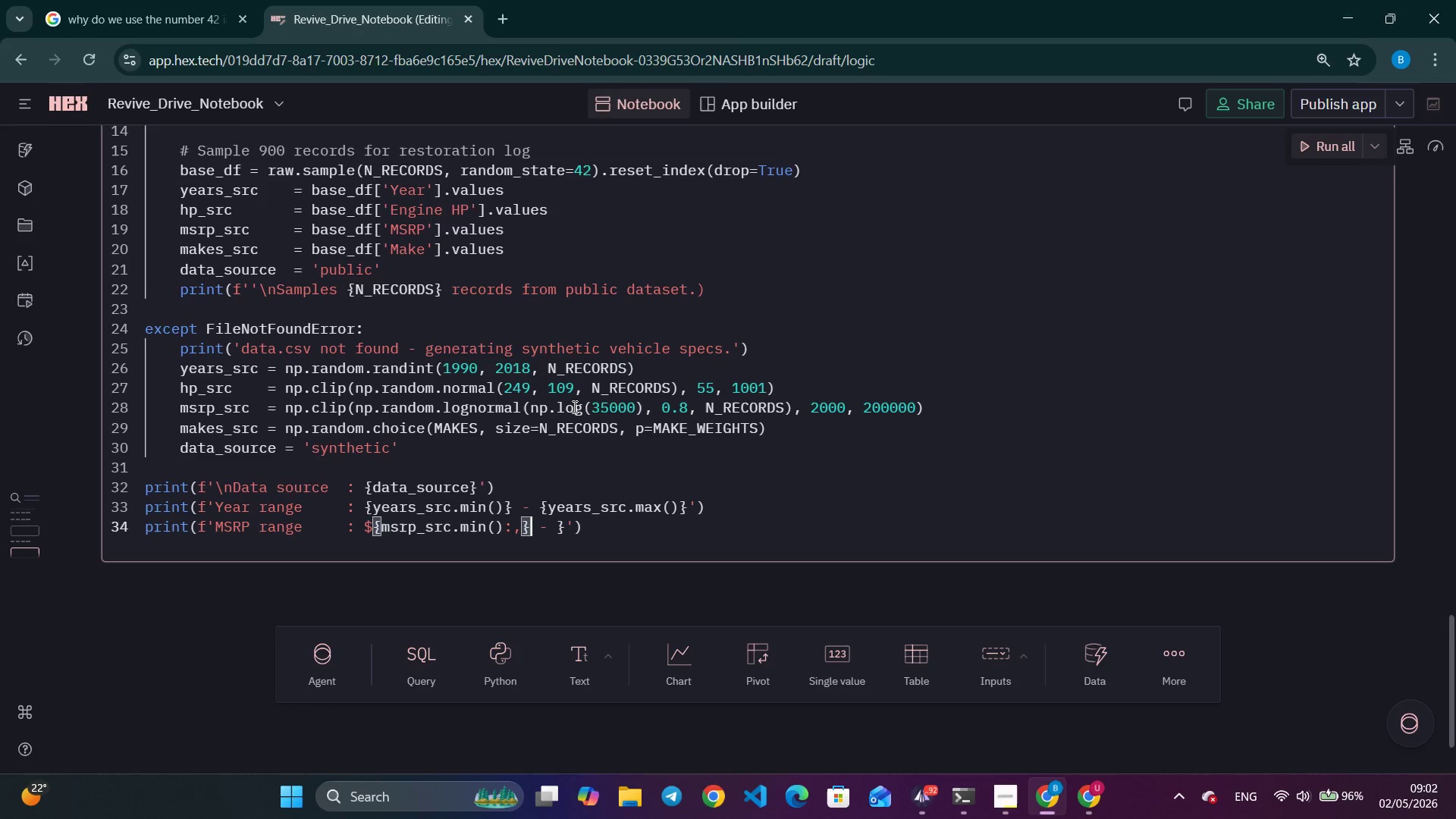 
key(ArrowLeft)
 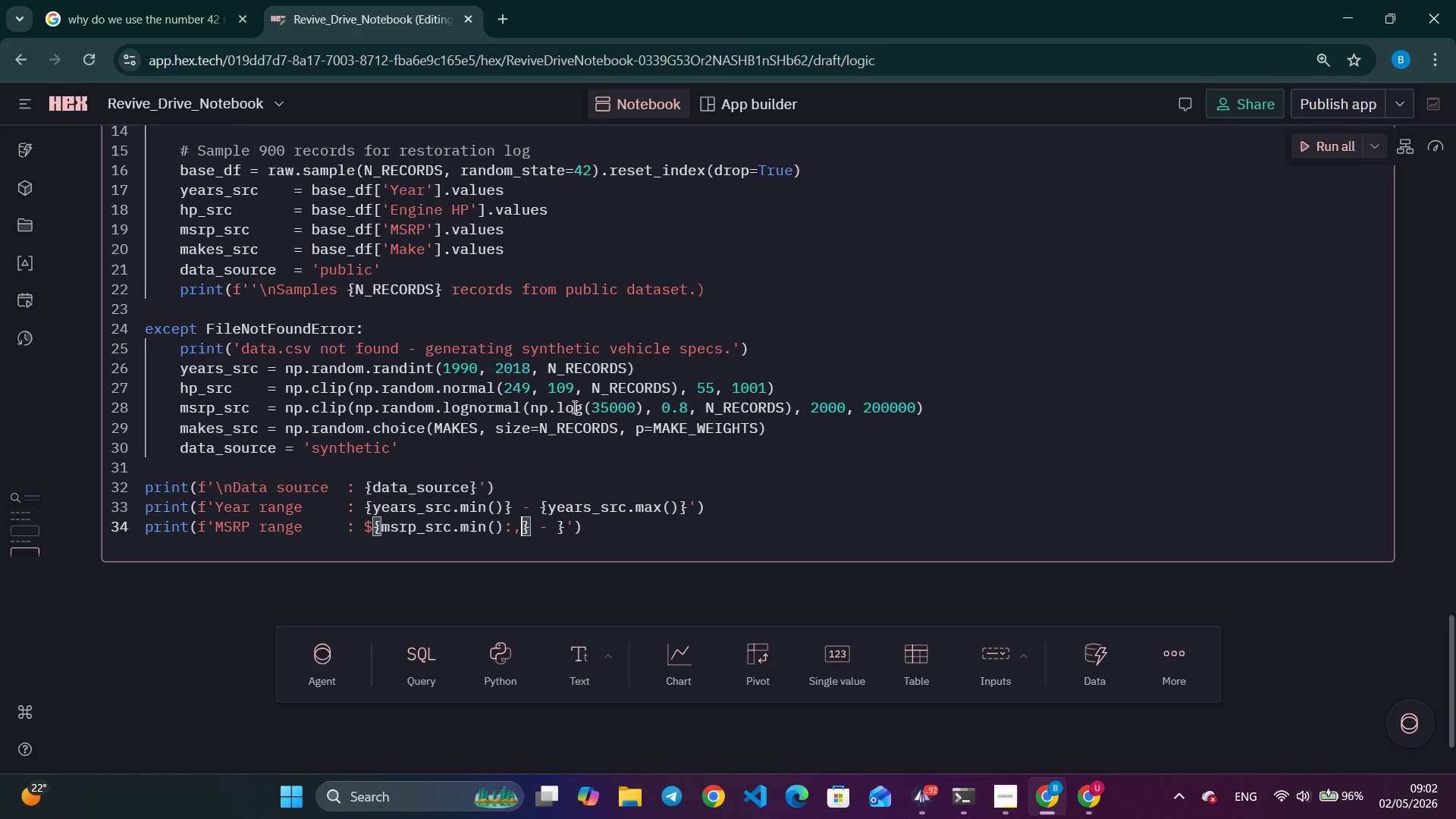 
key(ArrowLeft)
 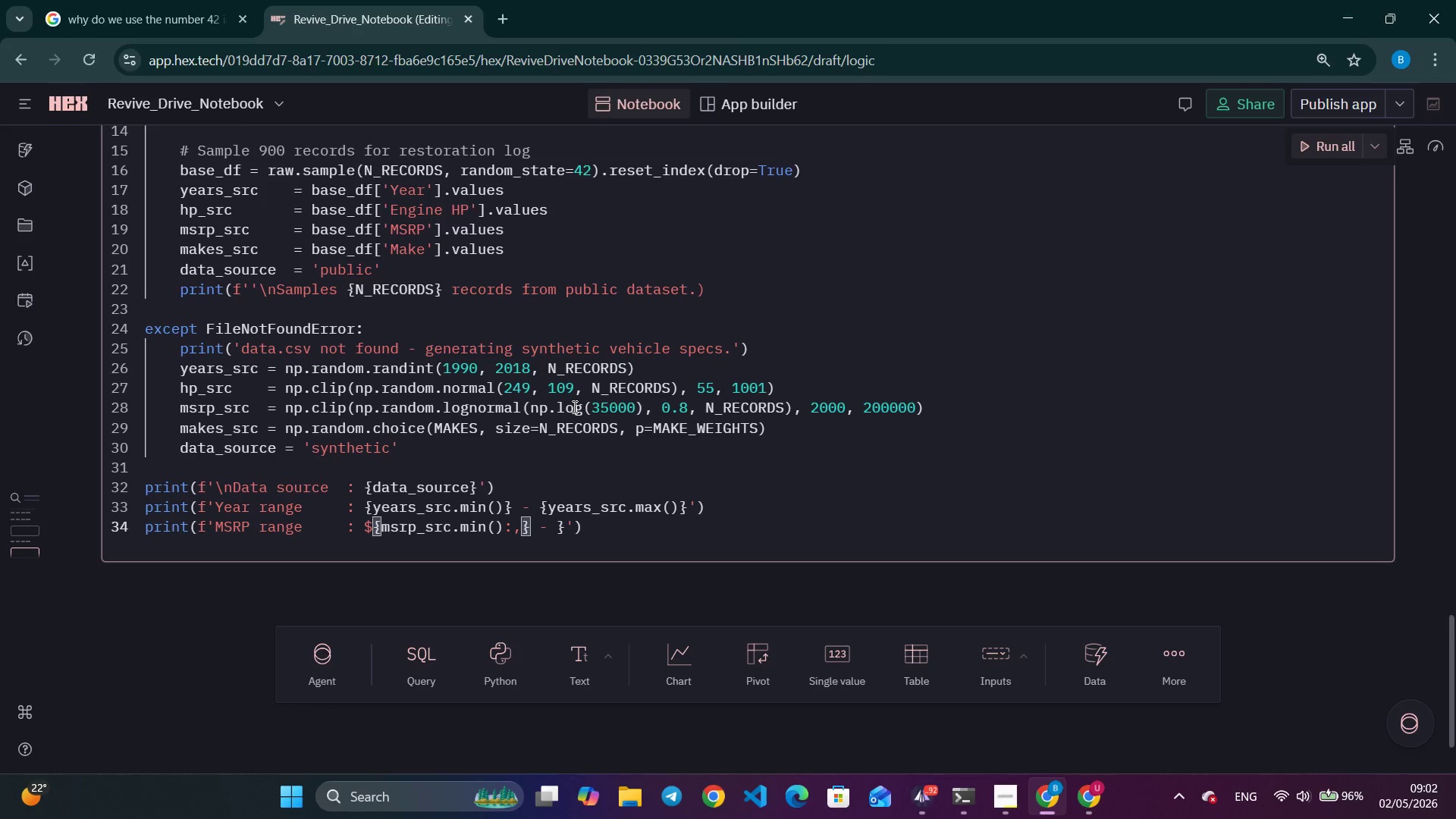 
type(.0f)
key(Tab)
 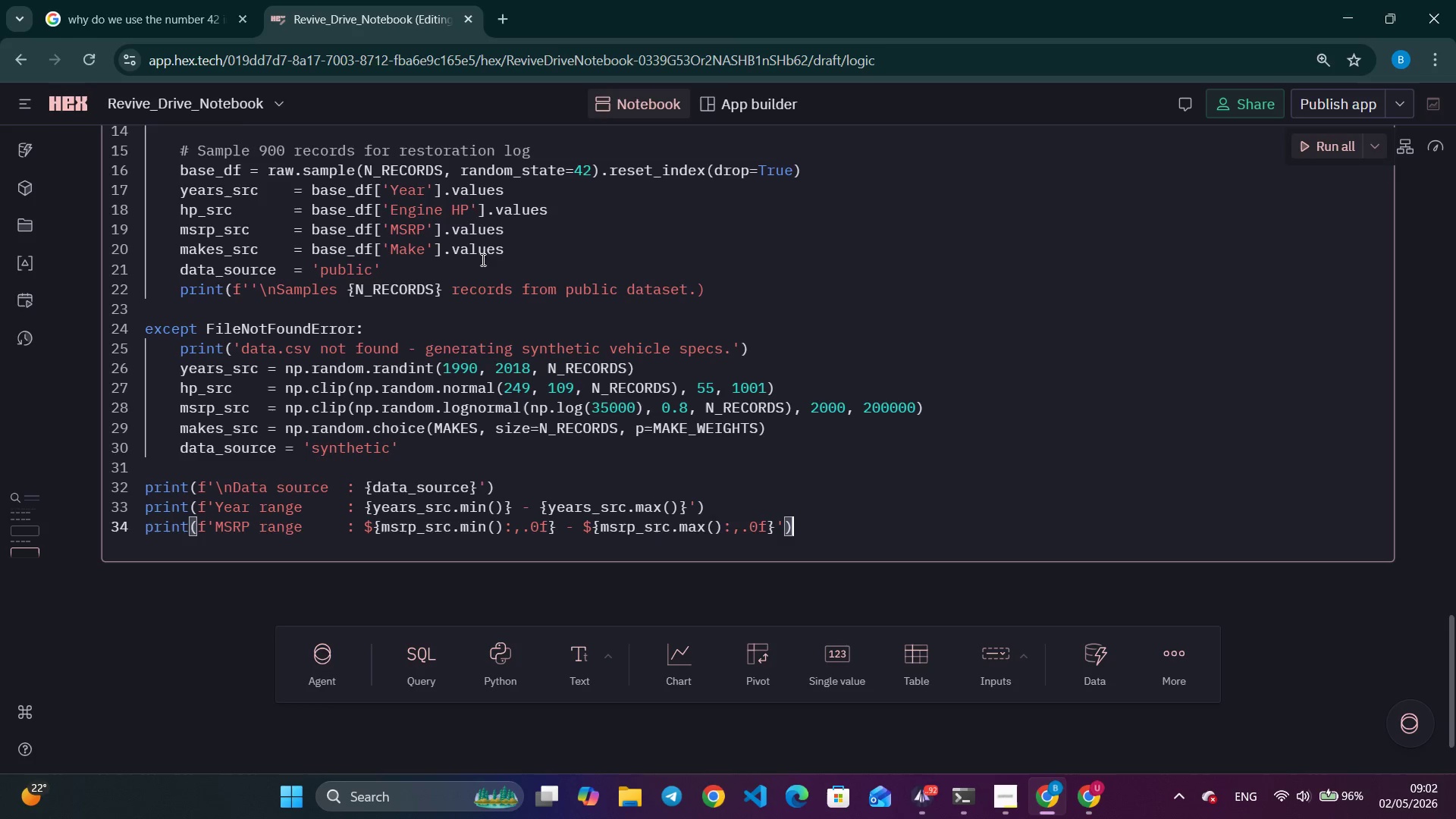 
scroll: coordinate [675, 470], scroll_direction: up, amount: 5.0
 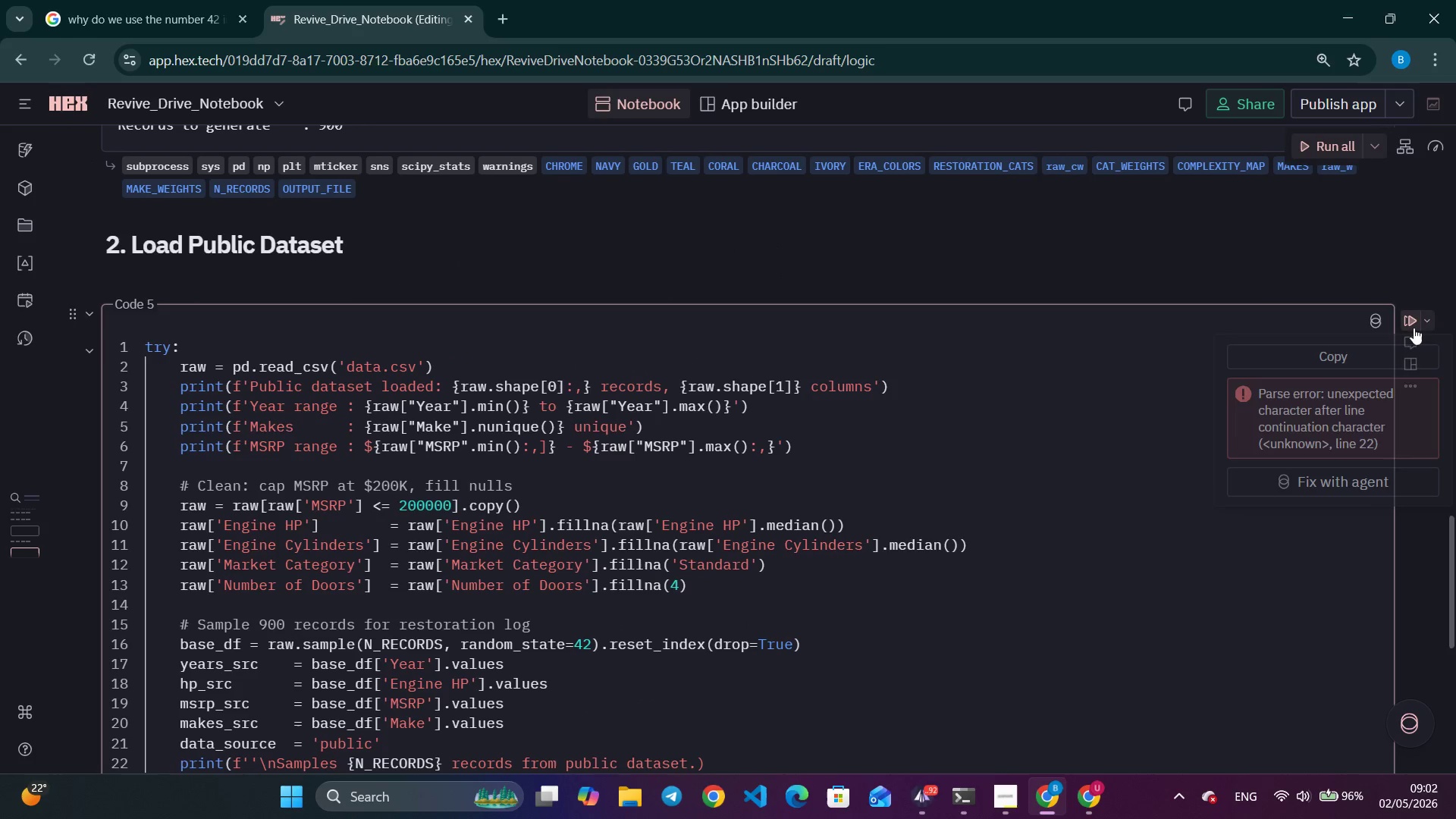 
left_click([1402, 318])
 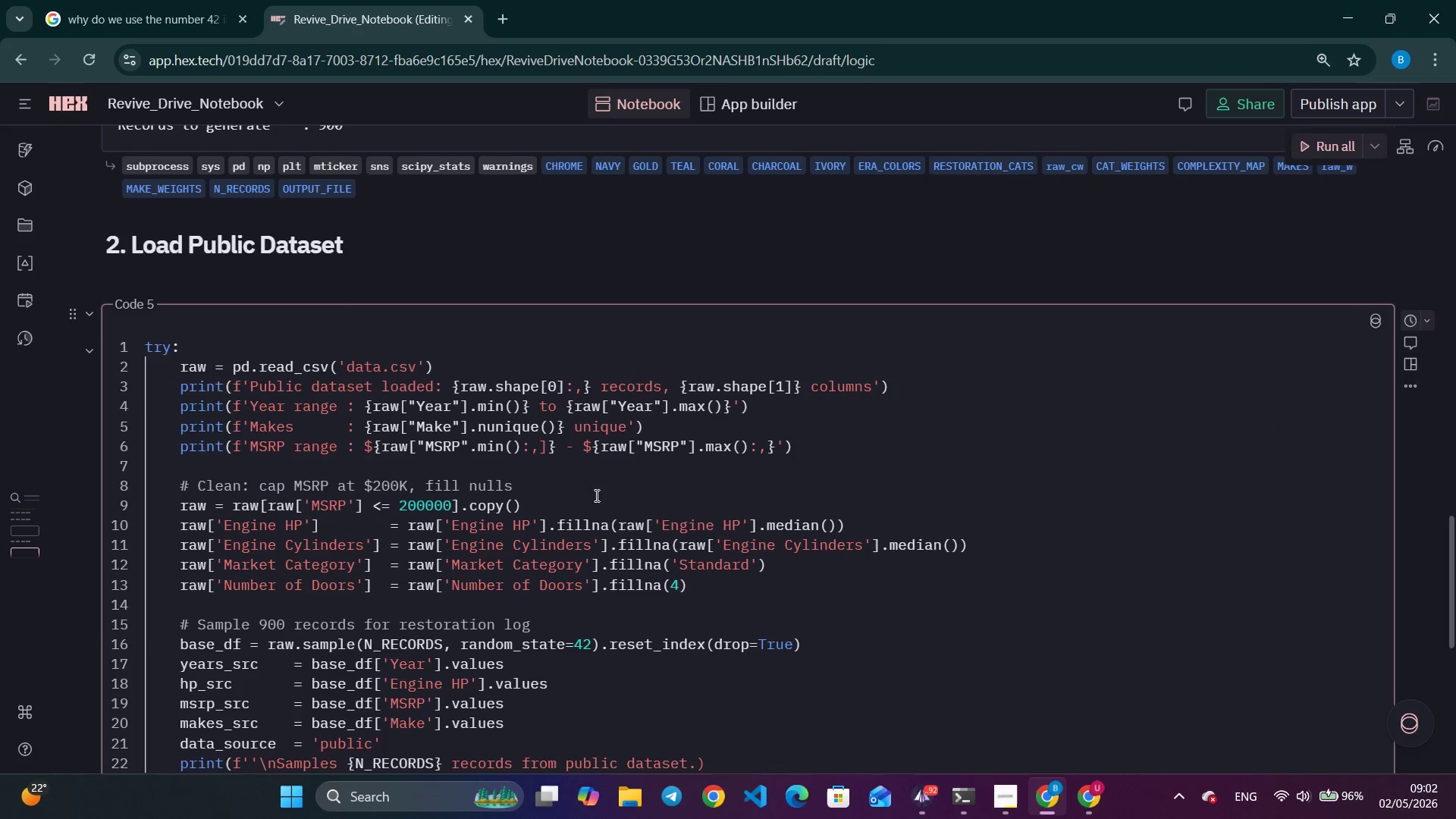 
scroll: coordinate [595, 497], scroll_direction: down, amount: 4.0
 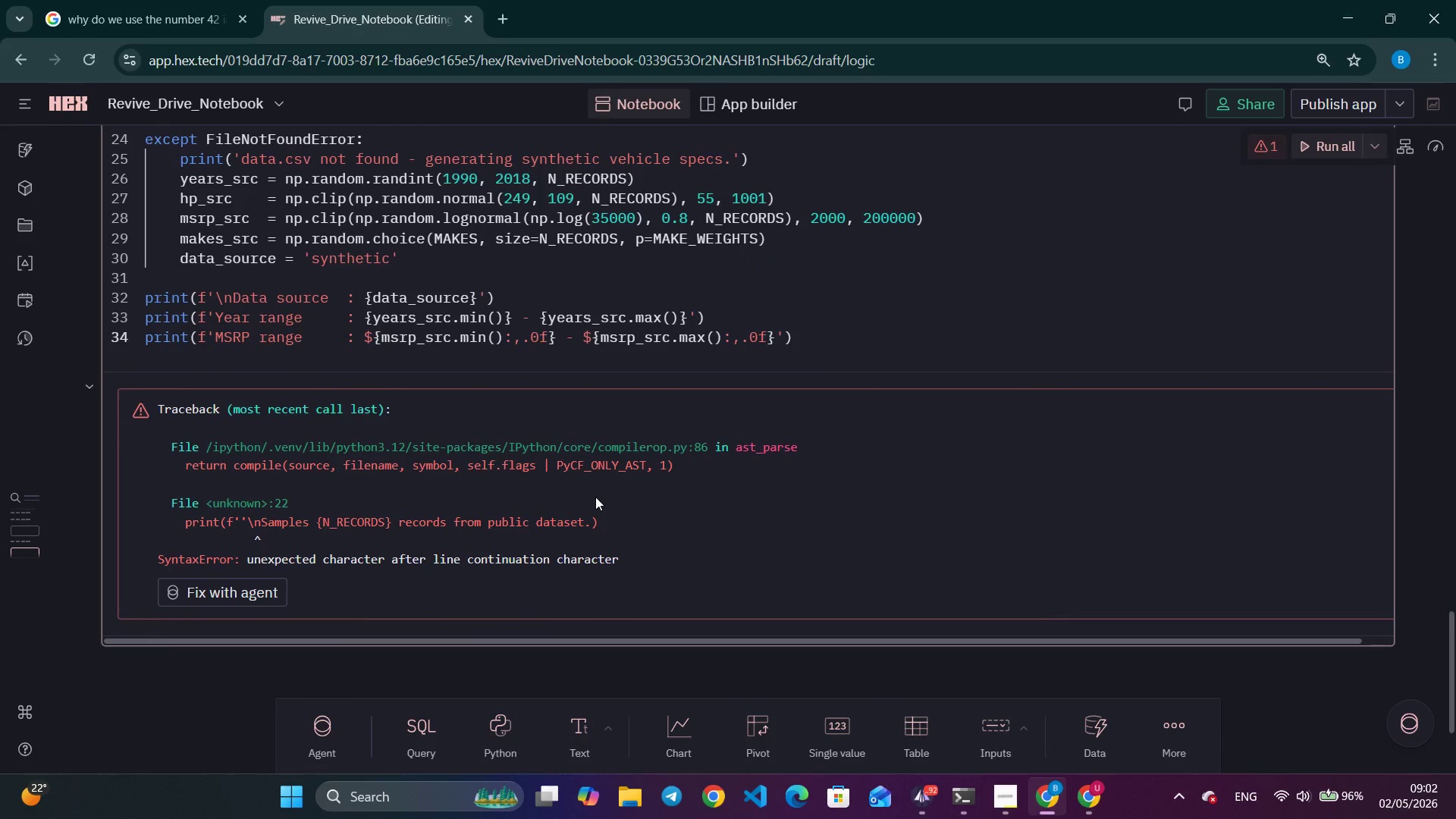 
wait(5.38)
 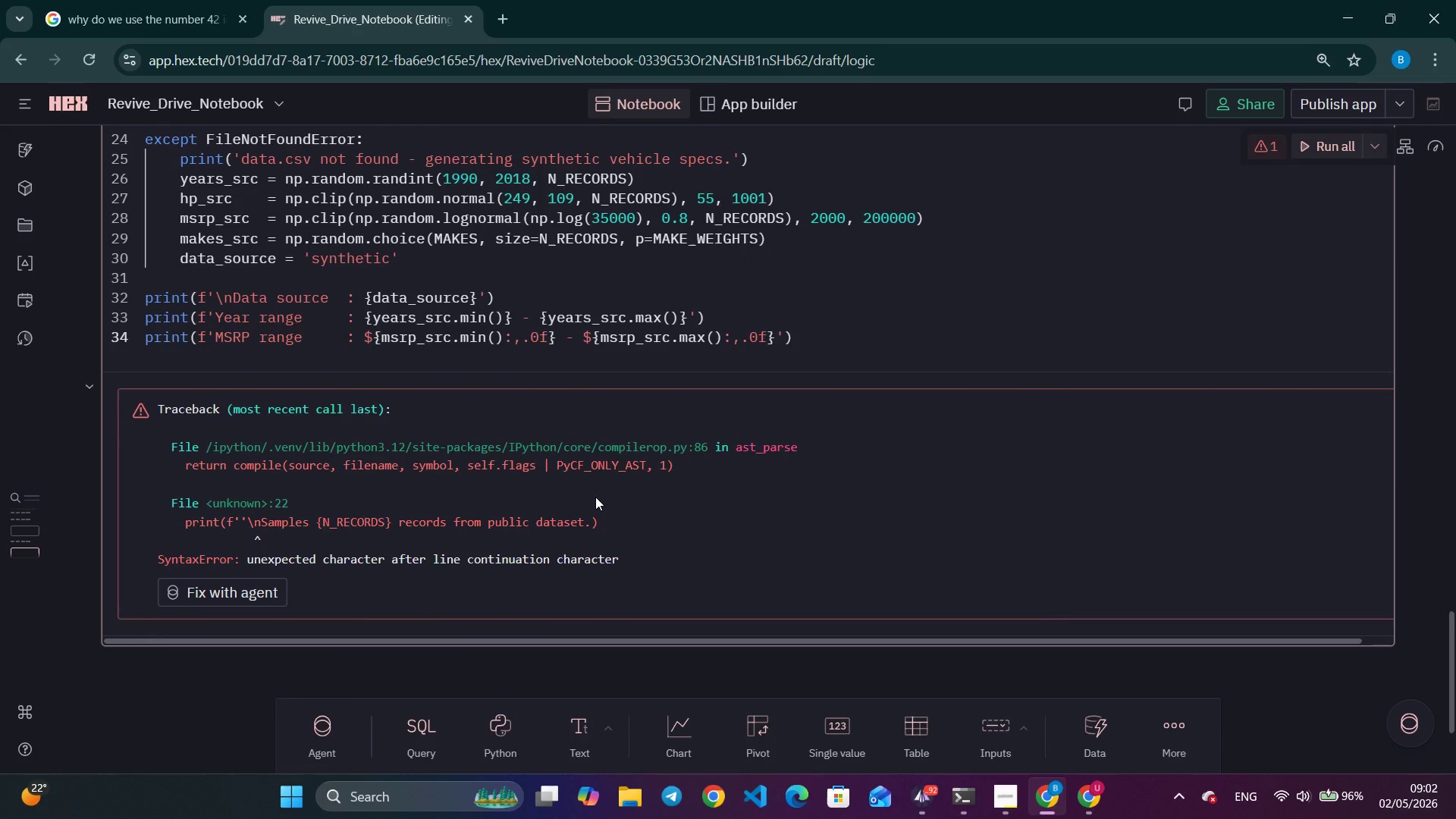 
scroll: coordinate [595, 497], scroll_direction: up, amount: 4.0
 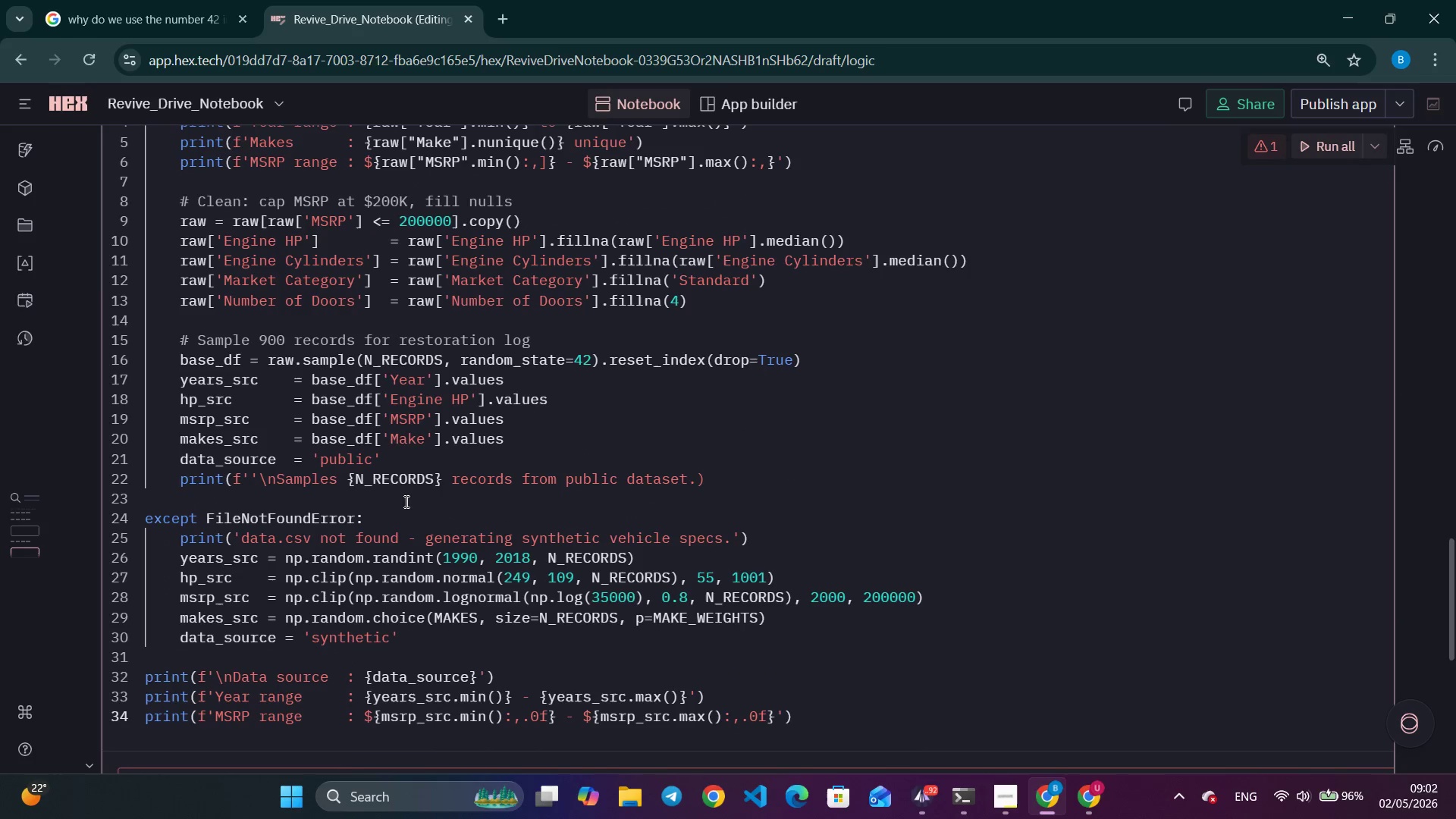 
double_click([253, 482])
 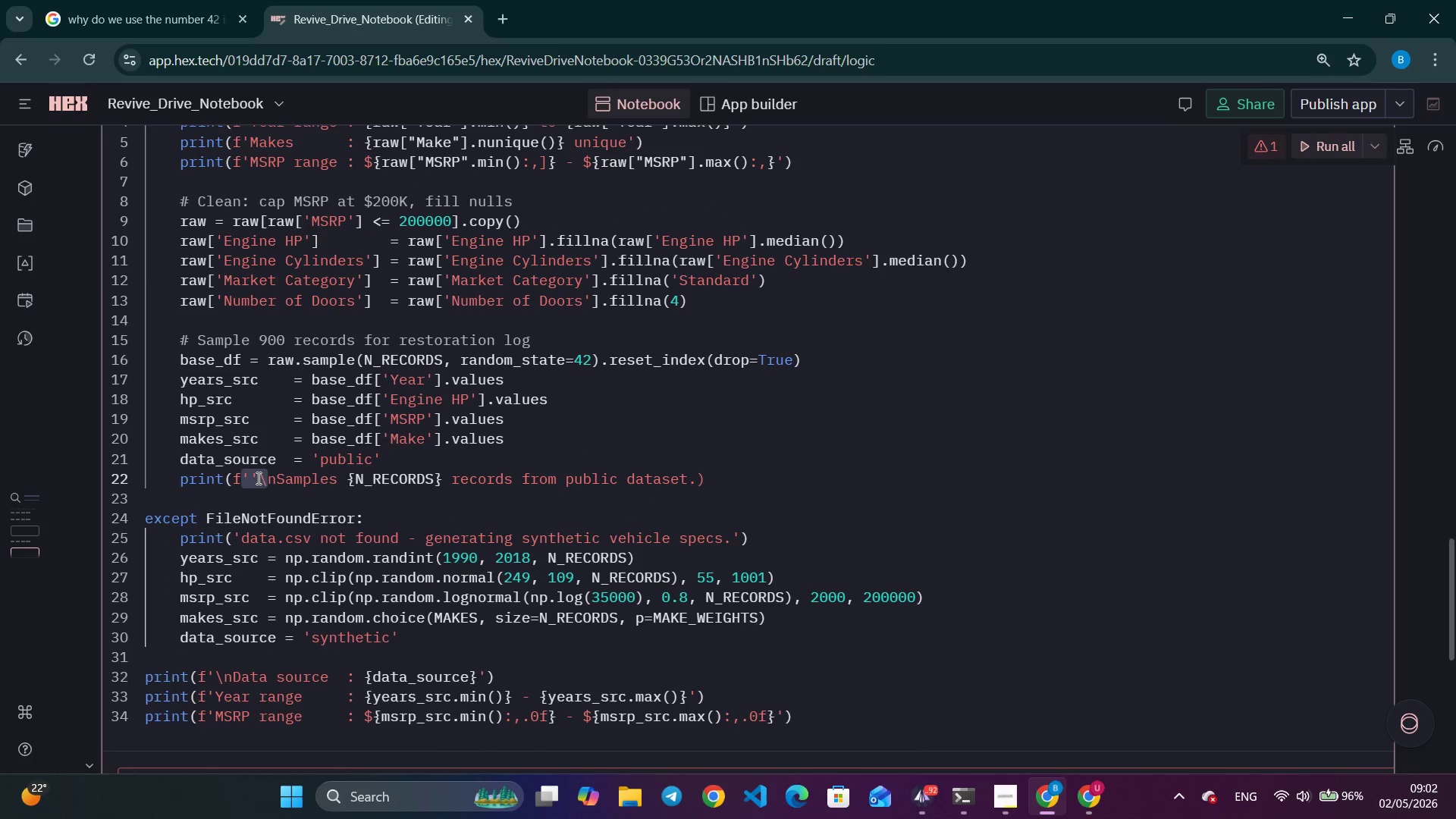 
left_click([257, 478])
 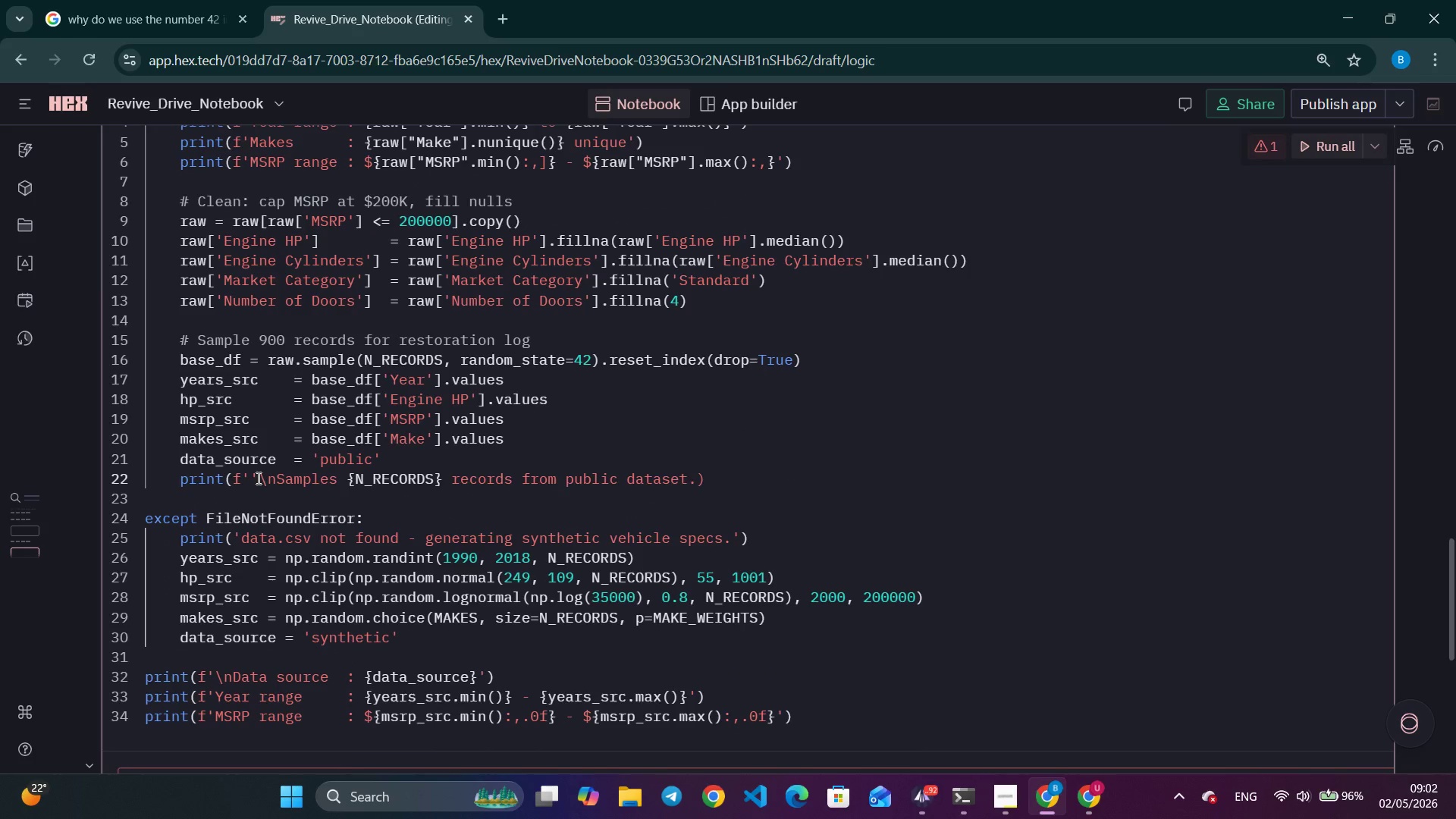 
key(Backspace)
 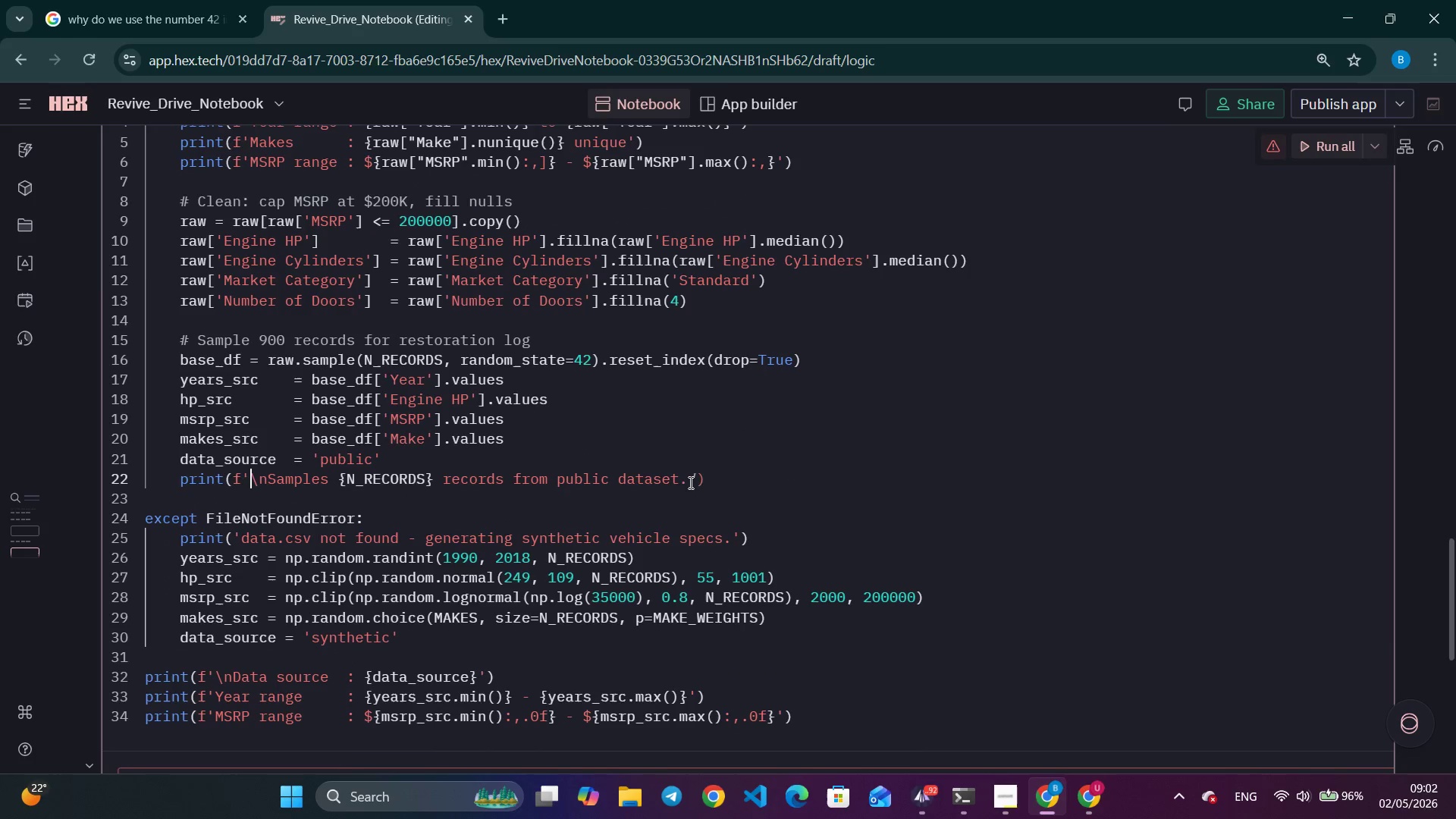 
left_click([695, 482])
 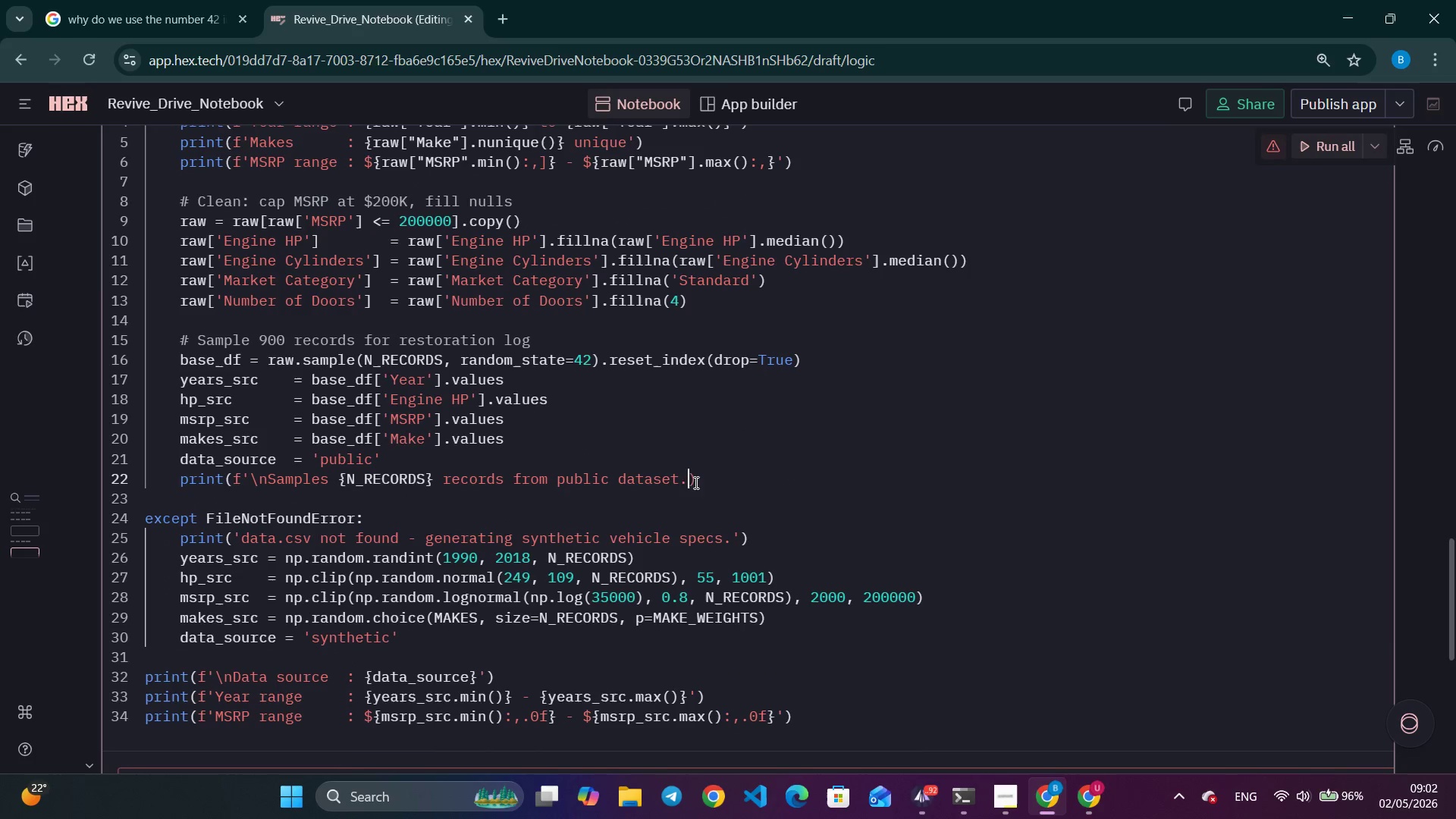 
key(Quote)
 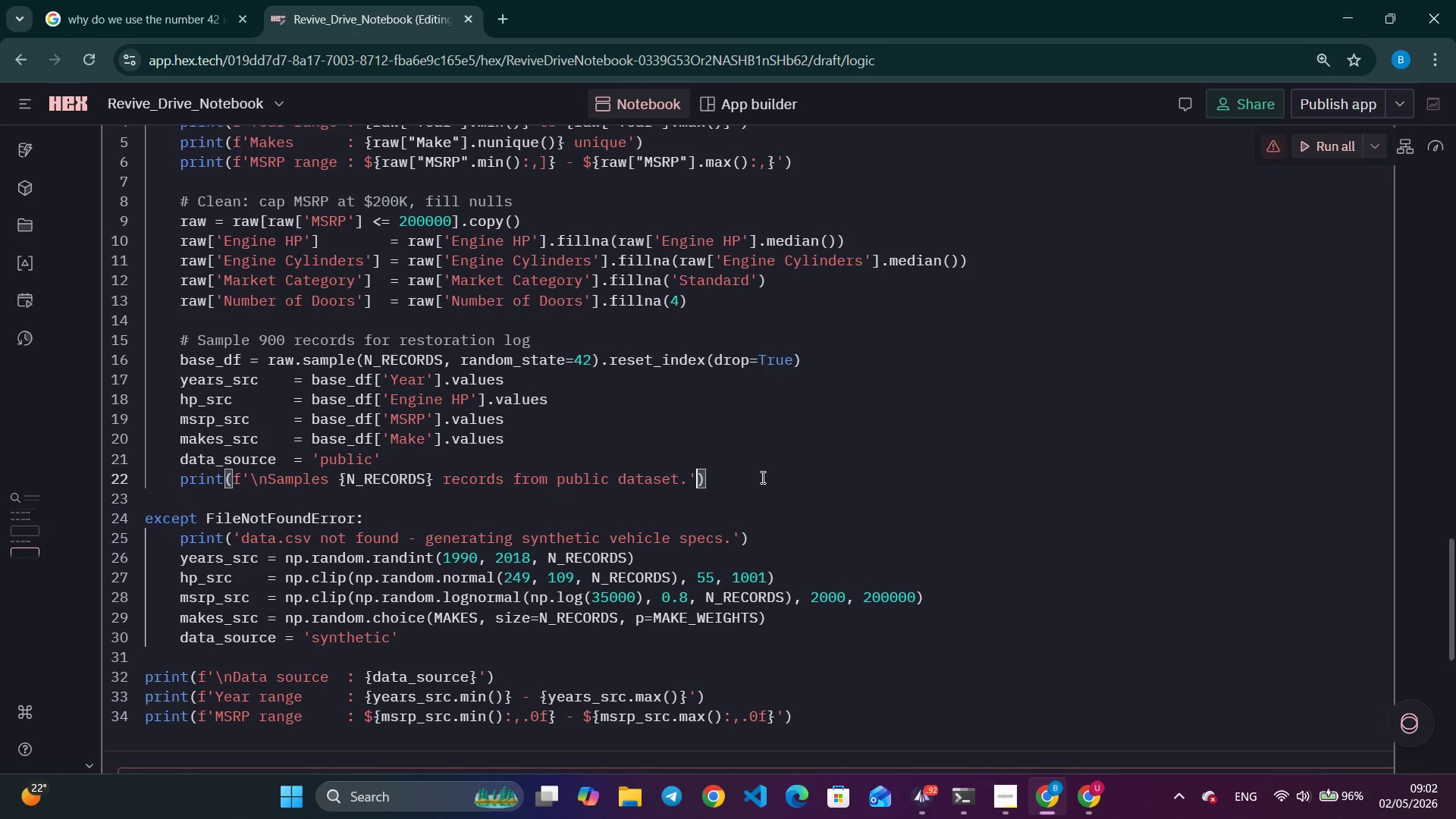 
left_click([761, 477])
 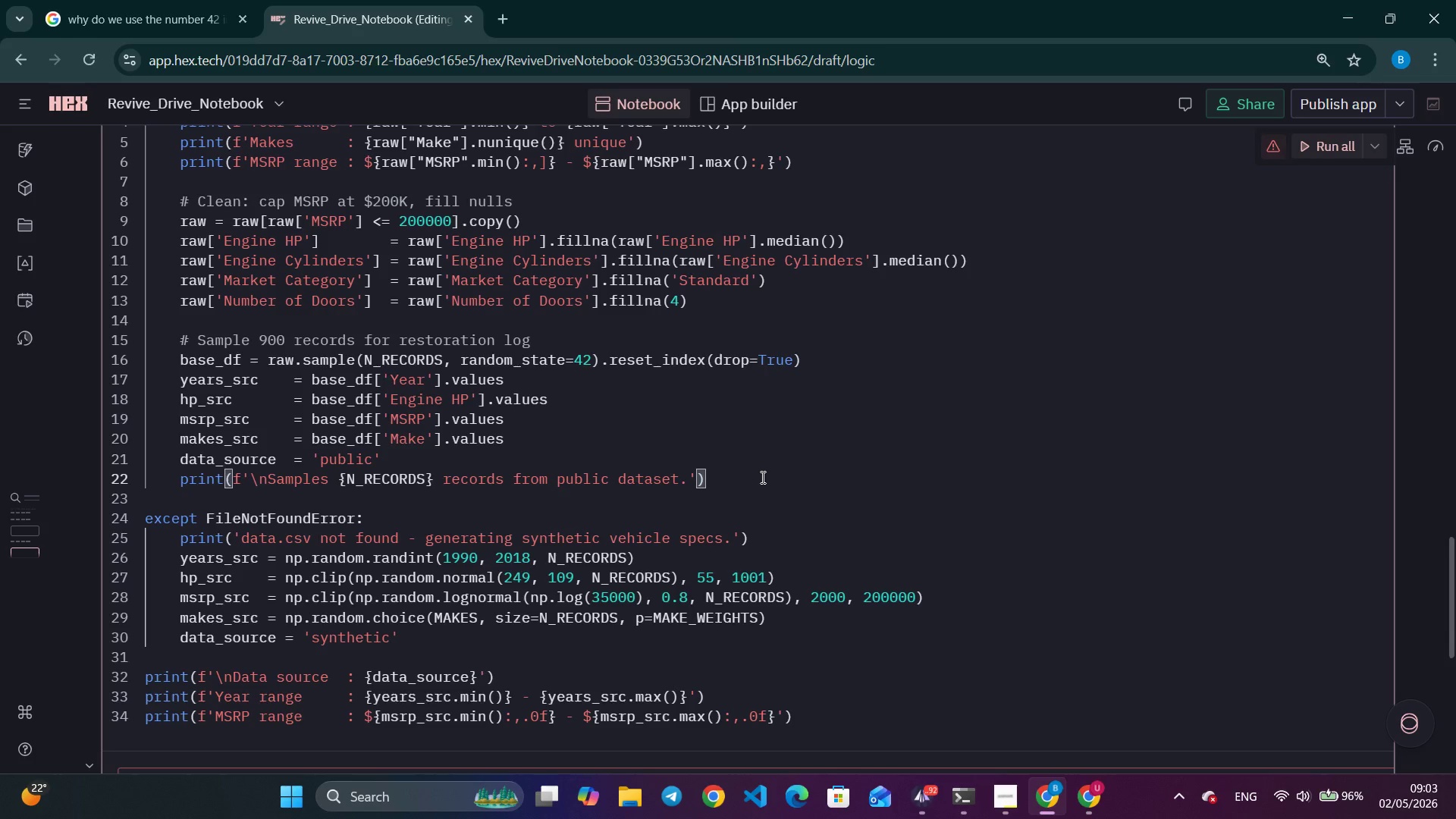 
scroll: coordinate [761, 477], scroll_direction: up, amount: 5.0
 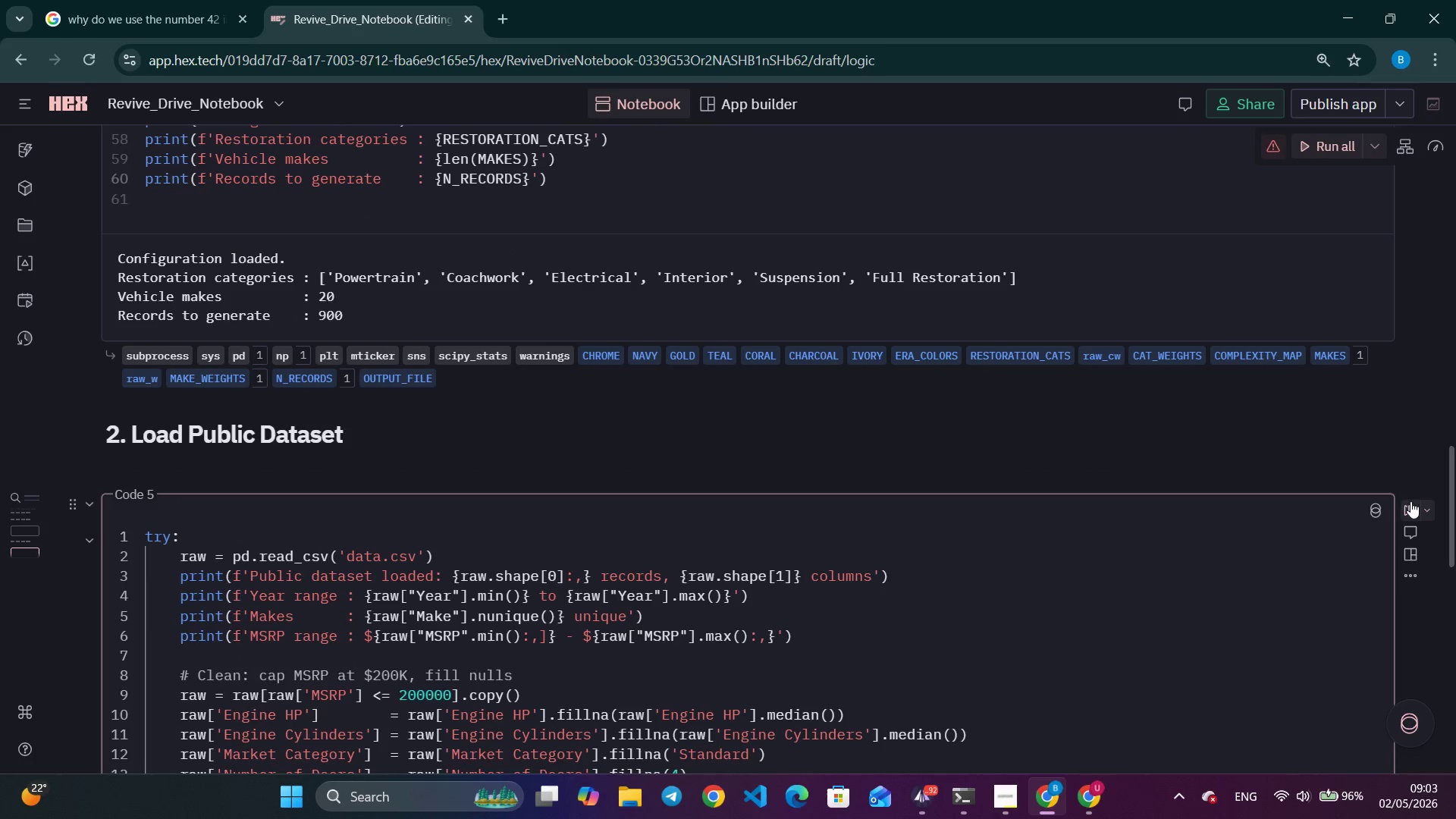 
left_click([1408, 504])
 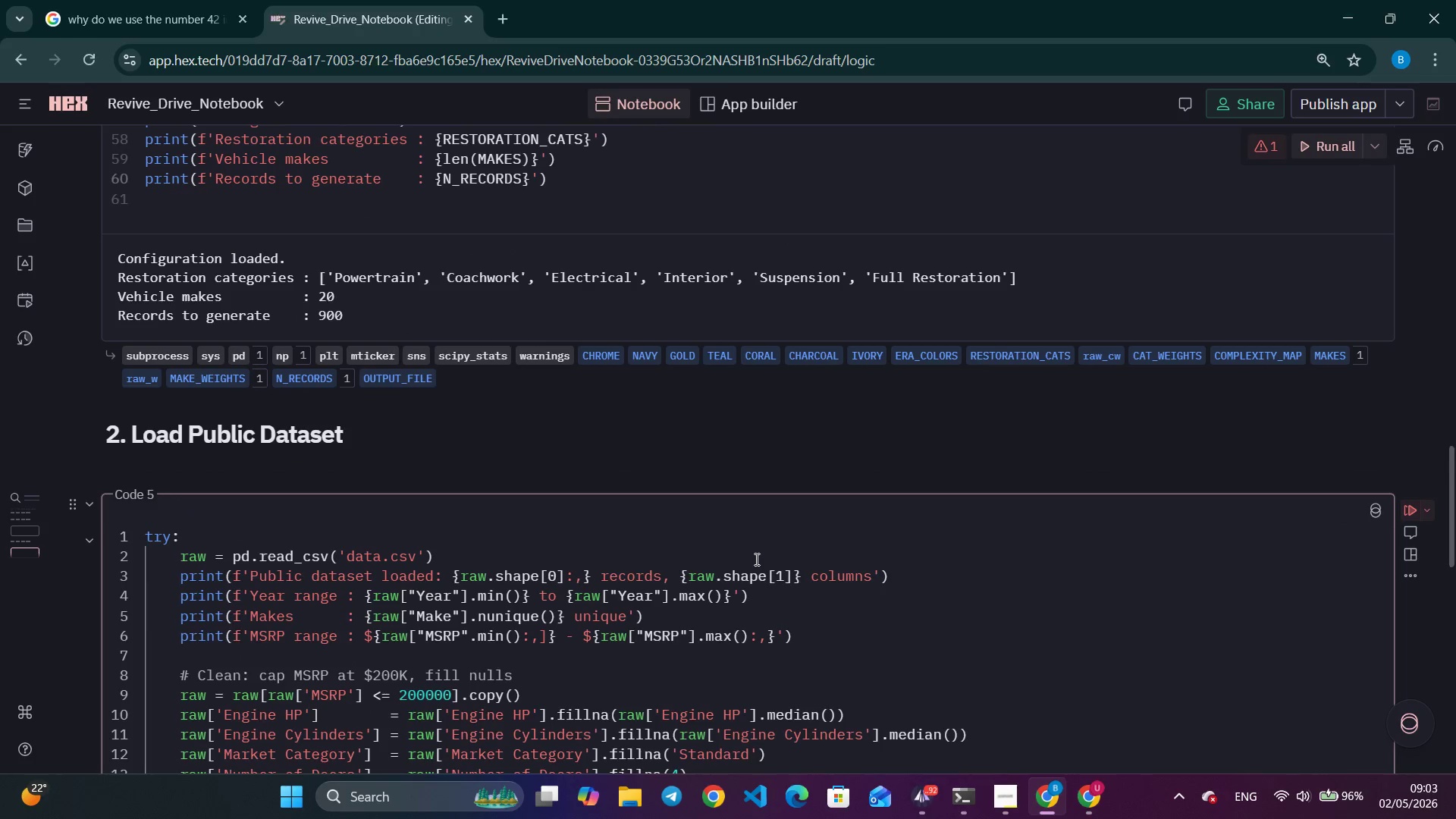 
scroll: coordinate [766, 570], scroll_direction: down, amount: 11.0
 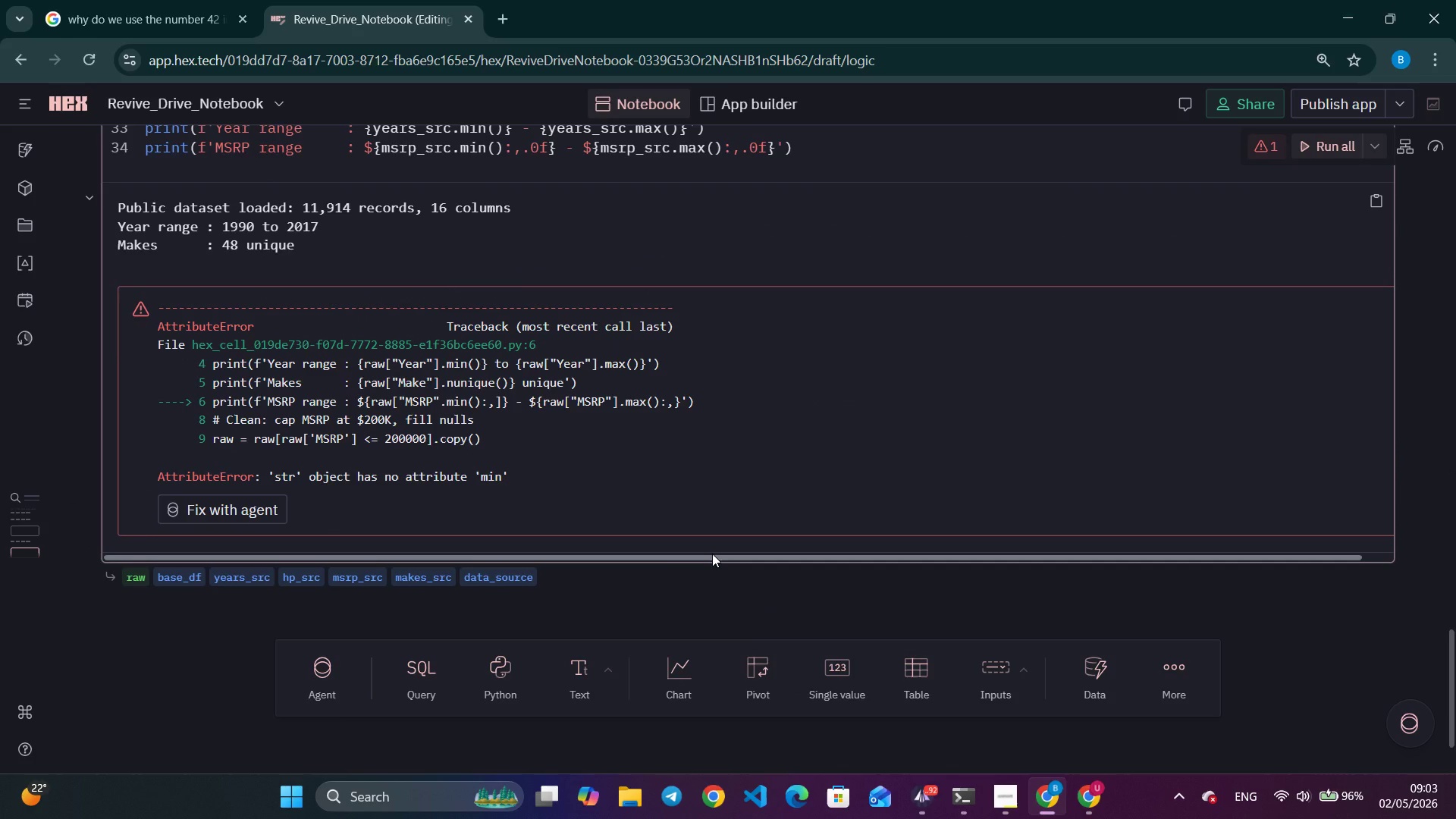 
scroll: coordinate [712, 554], scroll_direction: up, amount: 1.0
 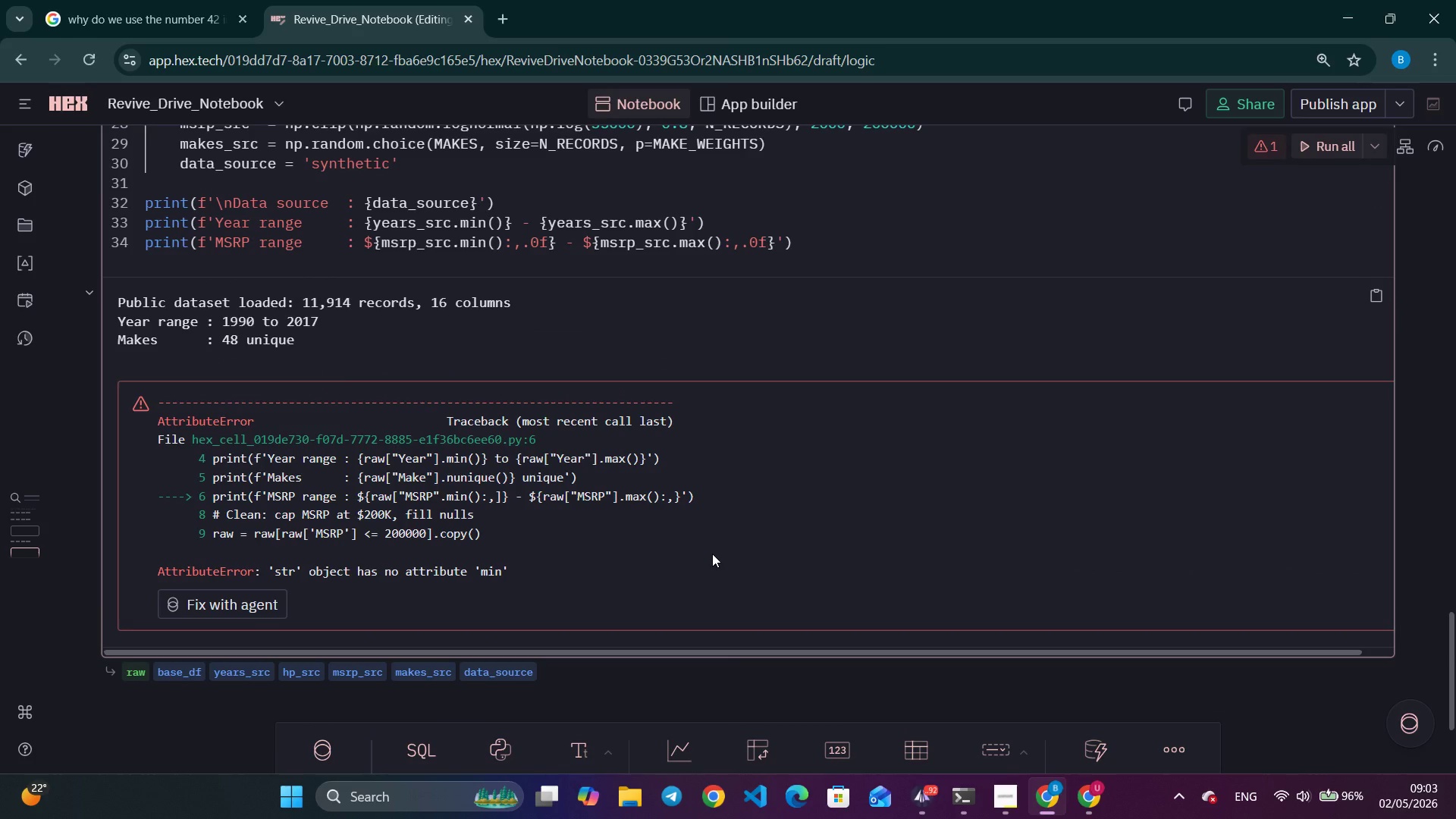 
wait(21.98)
 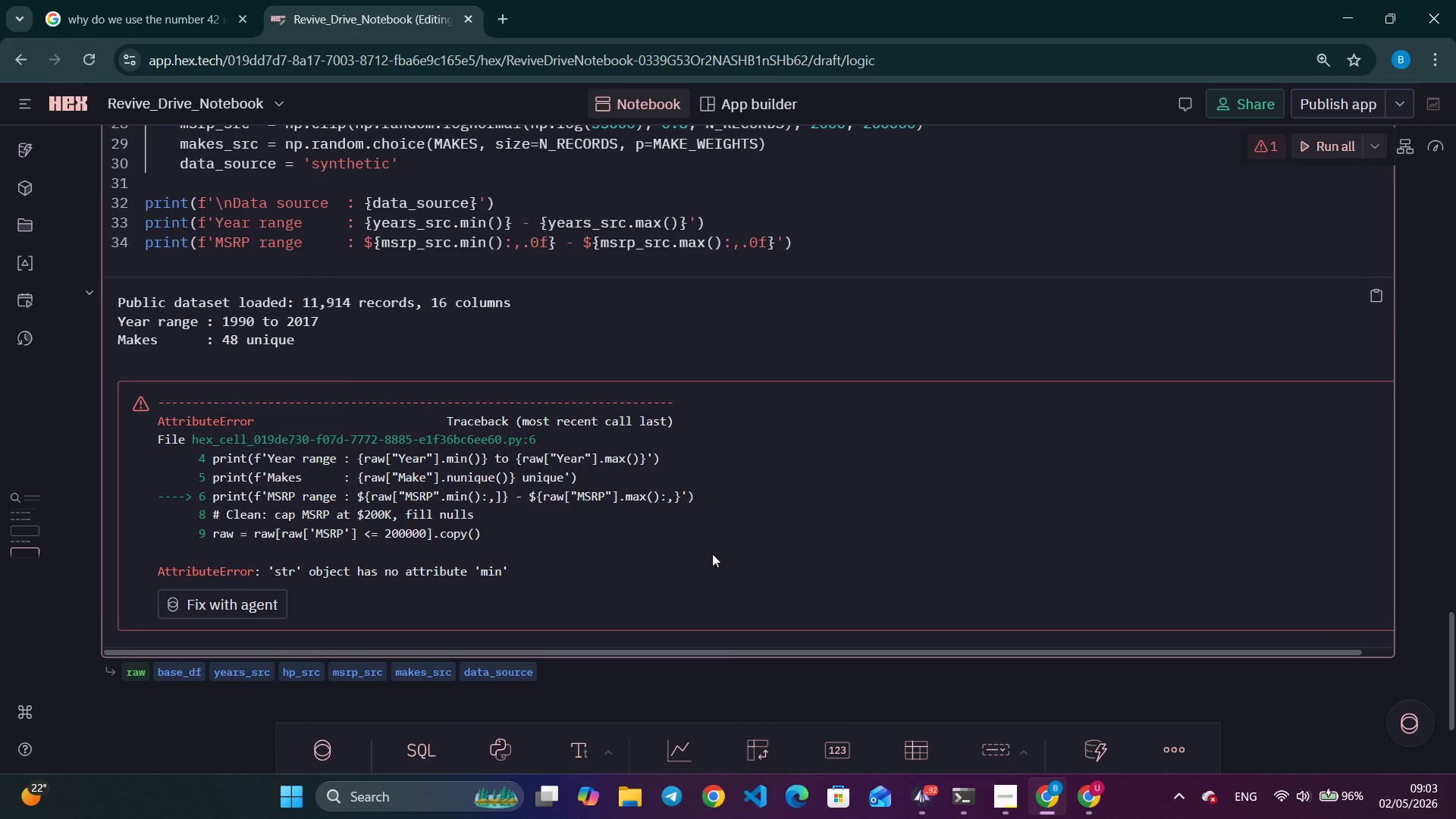 
scroll: coordinate [712, 554], scroll_direction: up, amount: 3.0
 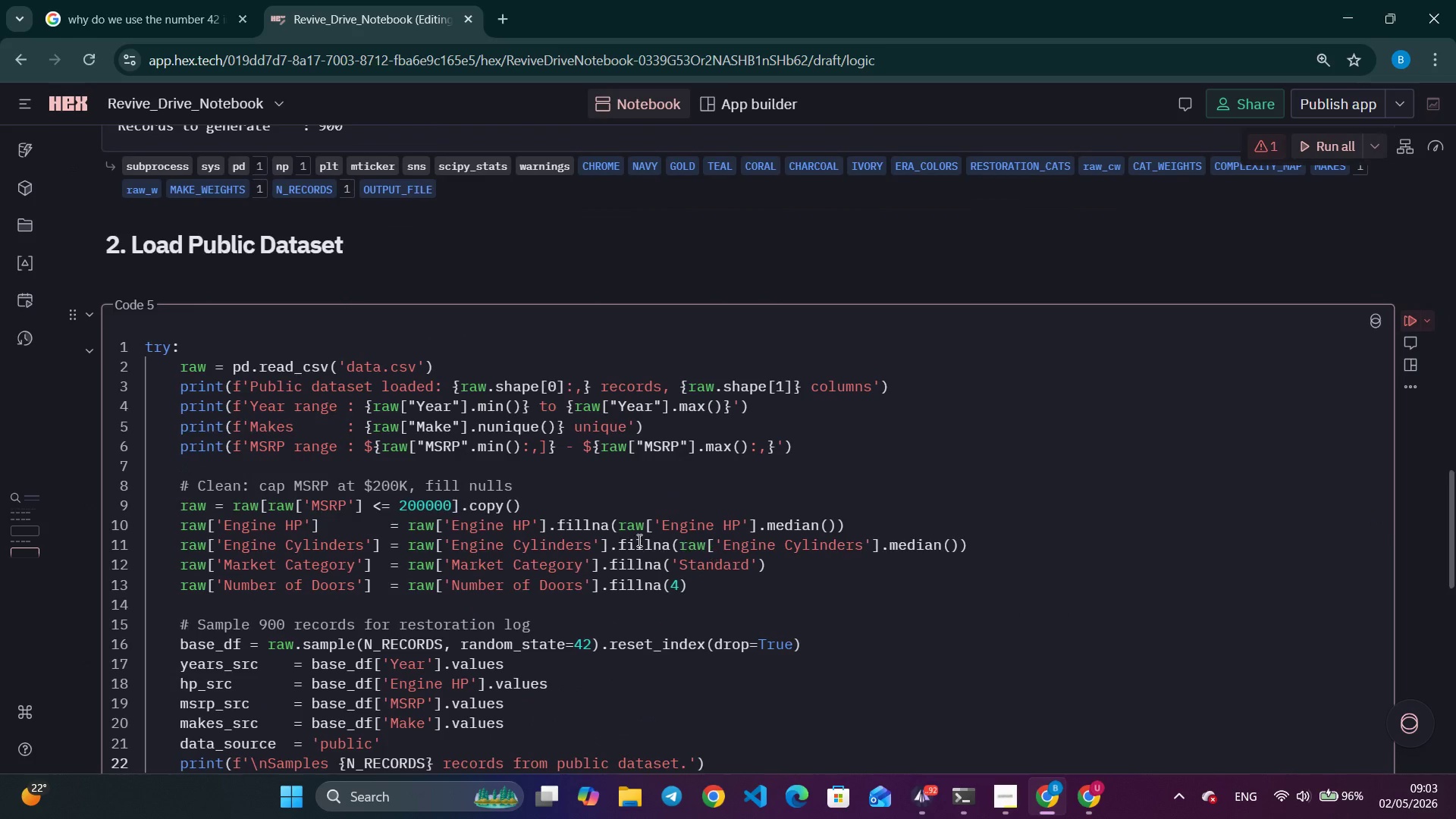 
left_click([466, 444])
 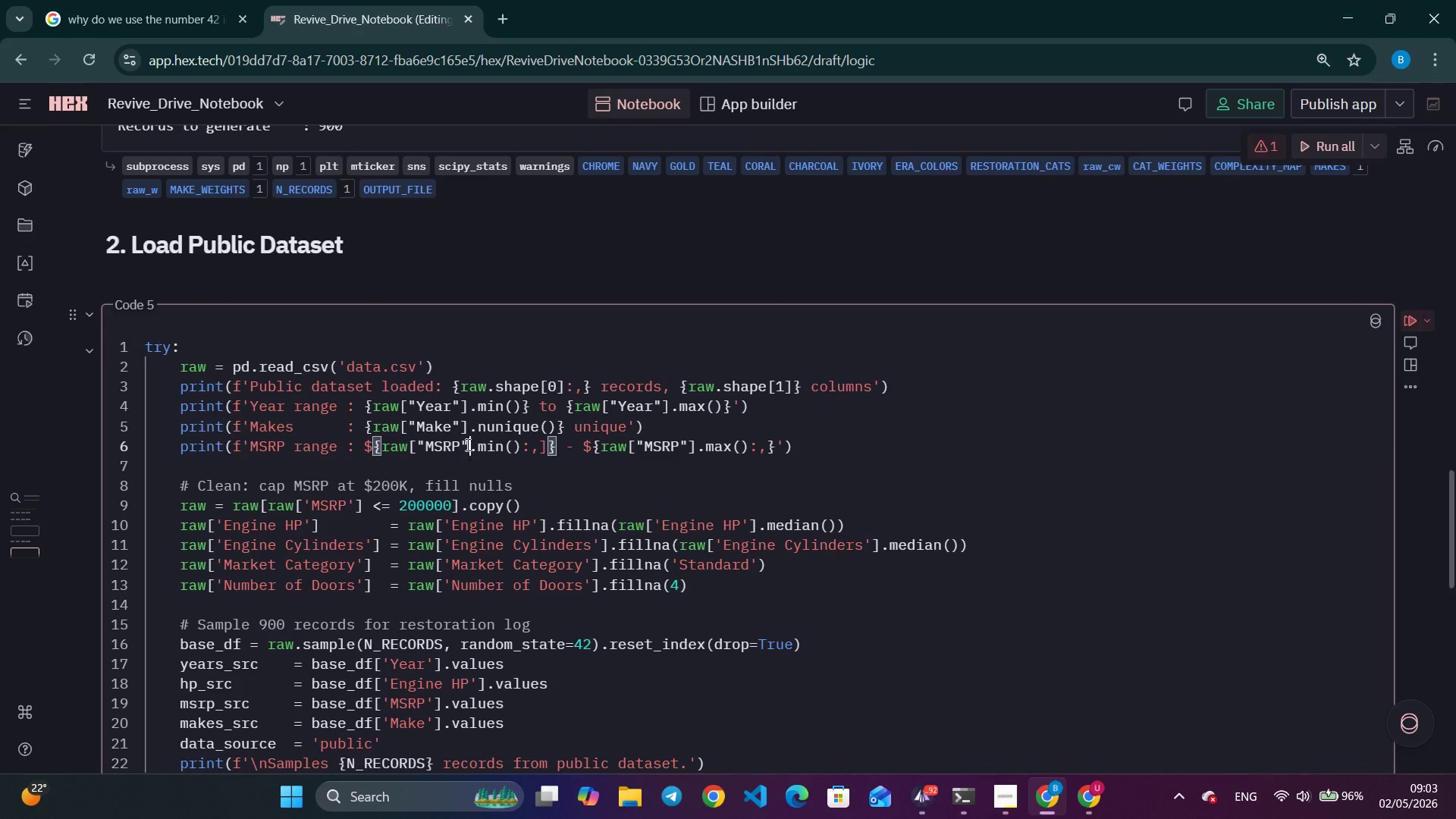 
key(BracketRight)
 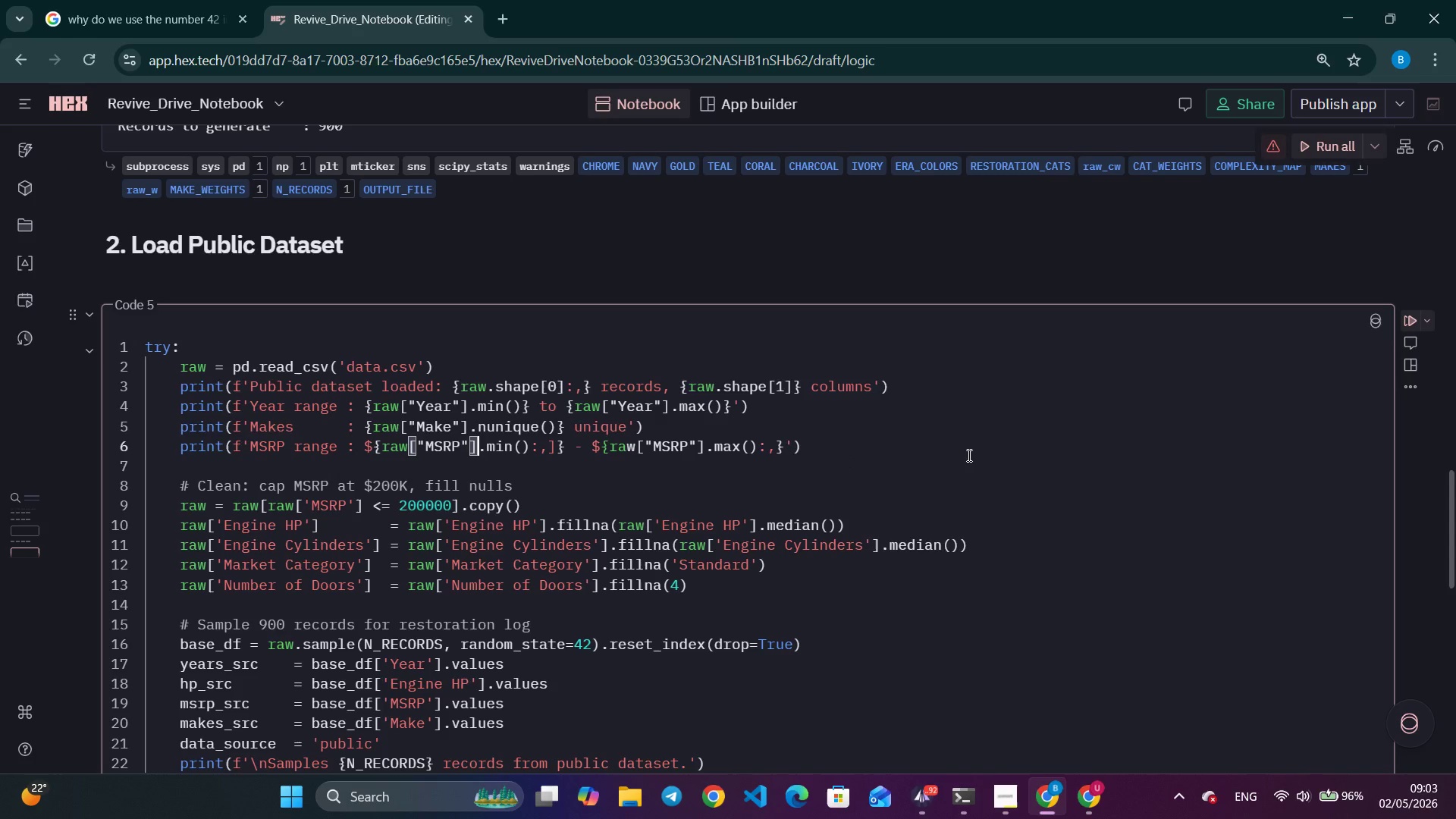 
left_click([965, 454])
 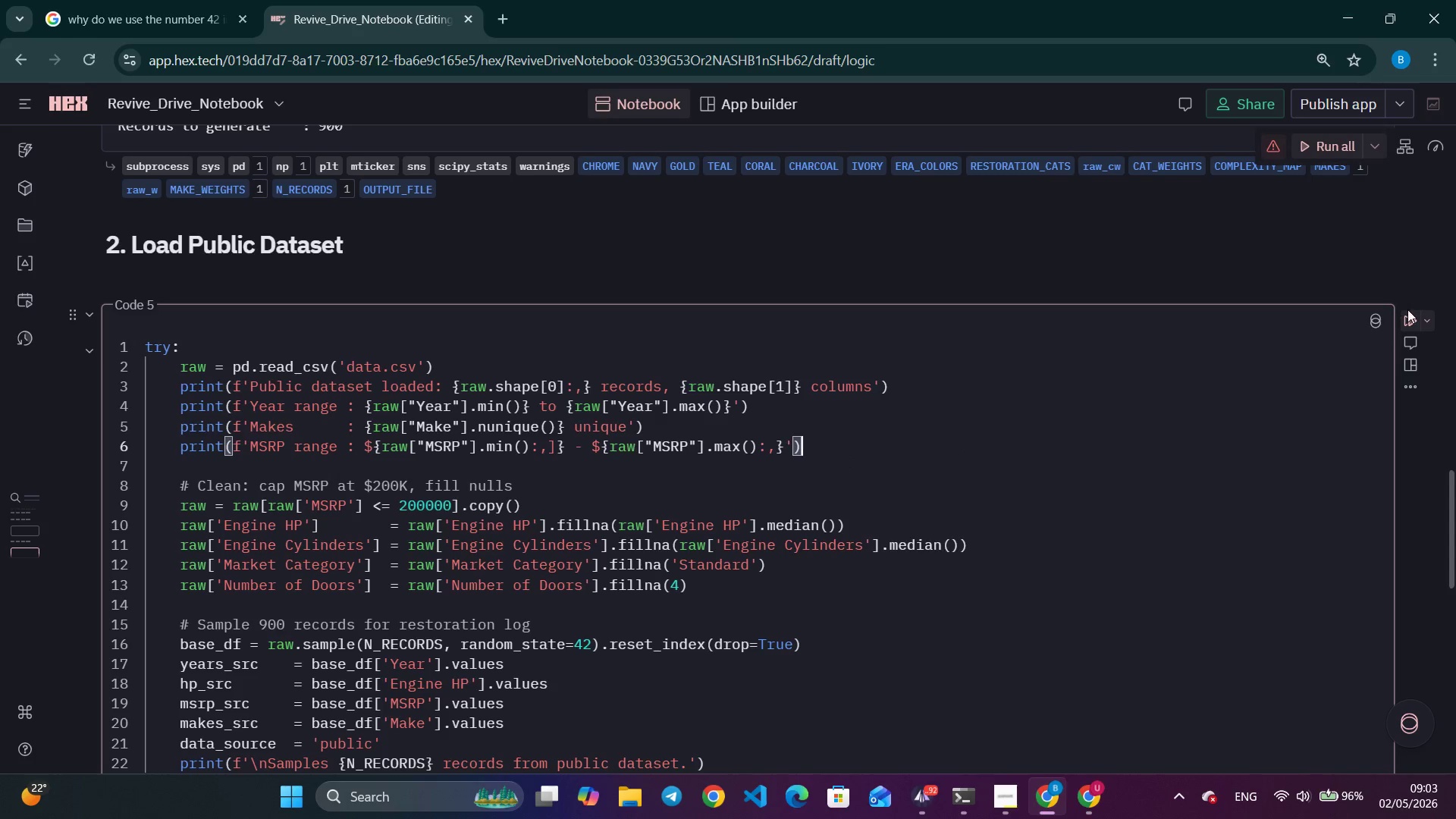 
left_click([1410, 311])
 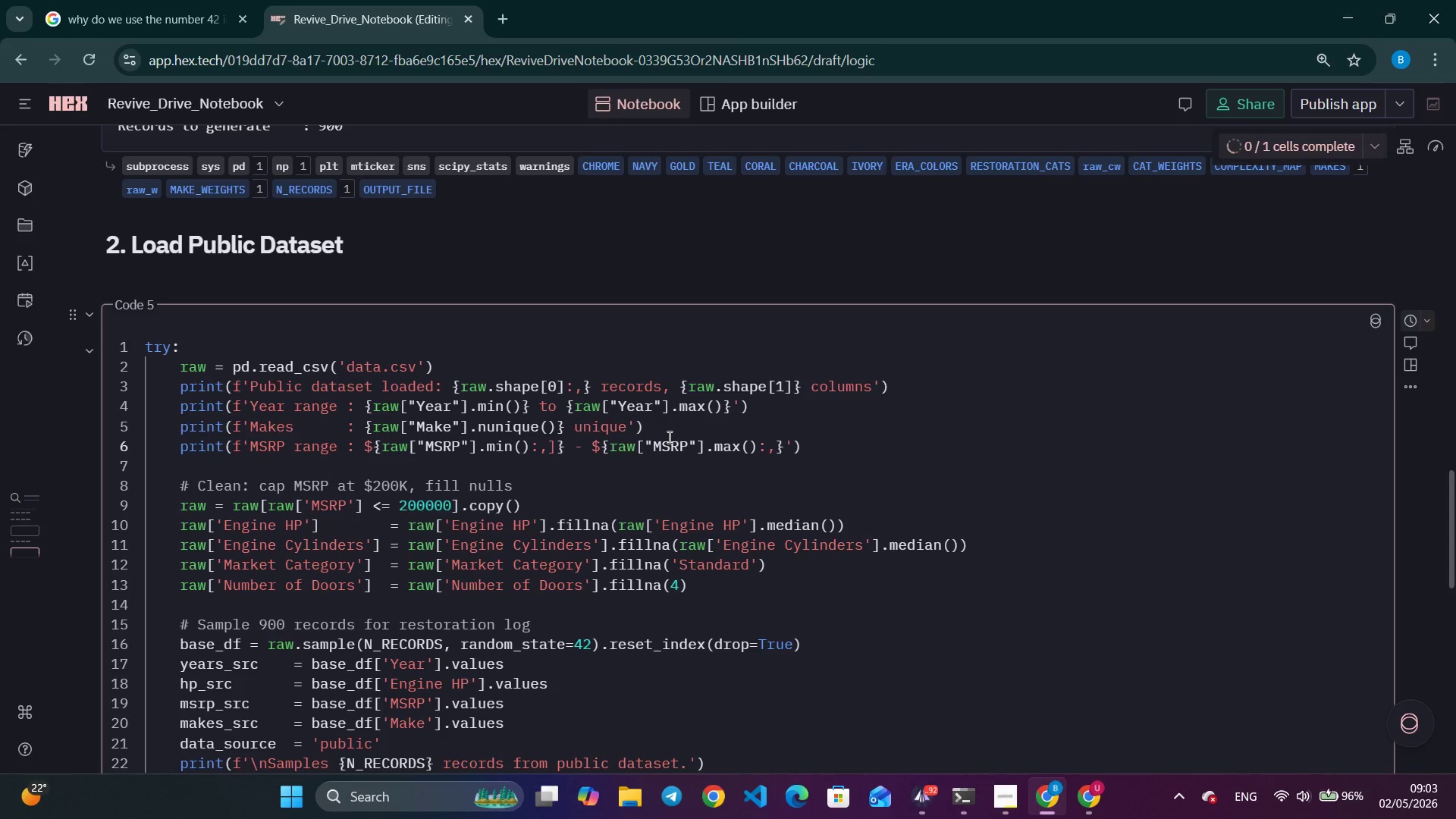 
scroll: coordinate [668, 437], scroll_direction: down, amount: 9.0
 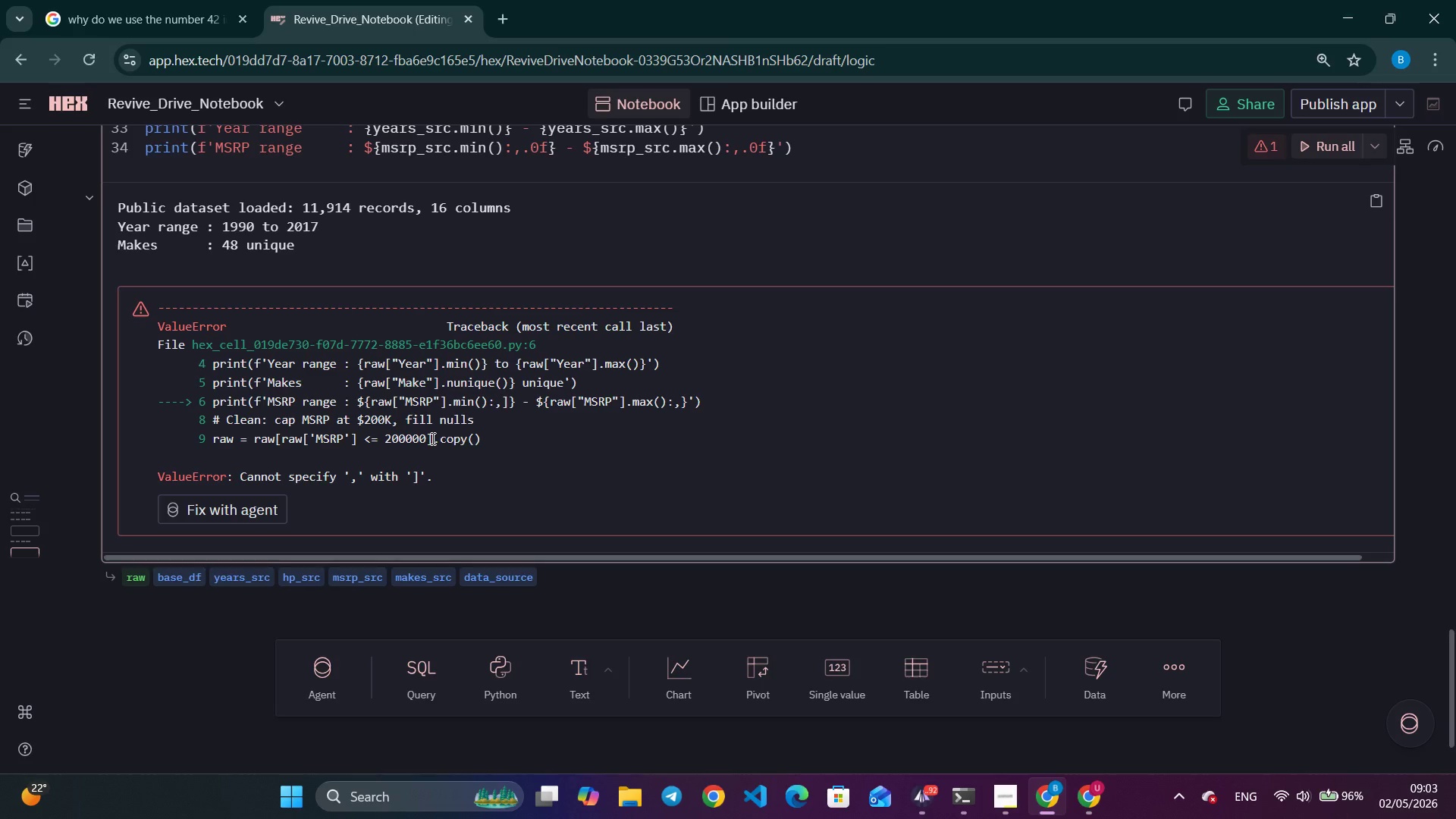 
wait(13.55)
 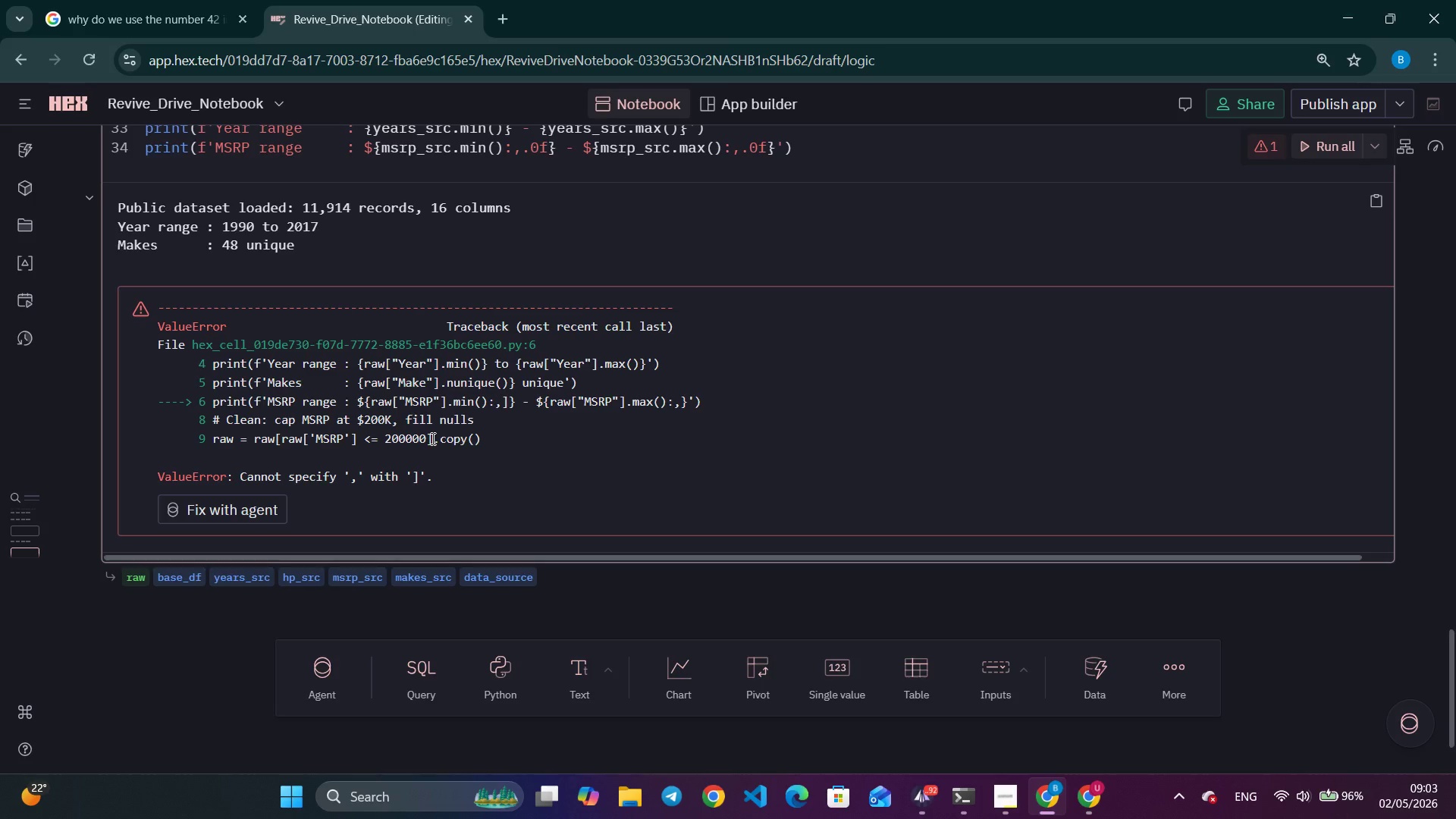 
scroll: coordinate [587, 509], scroll_direction: up, amount: 4.0
 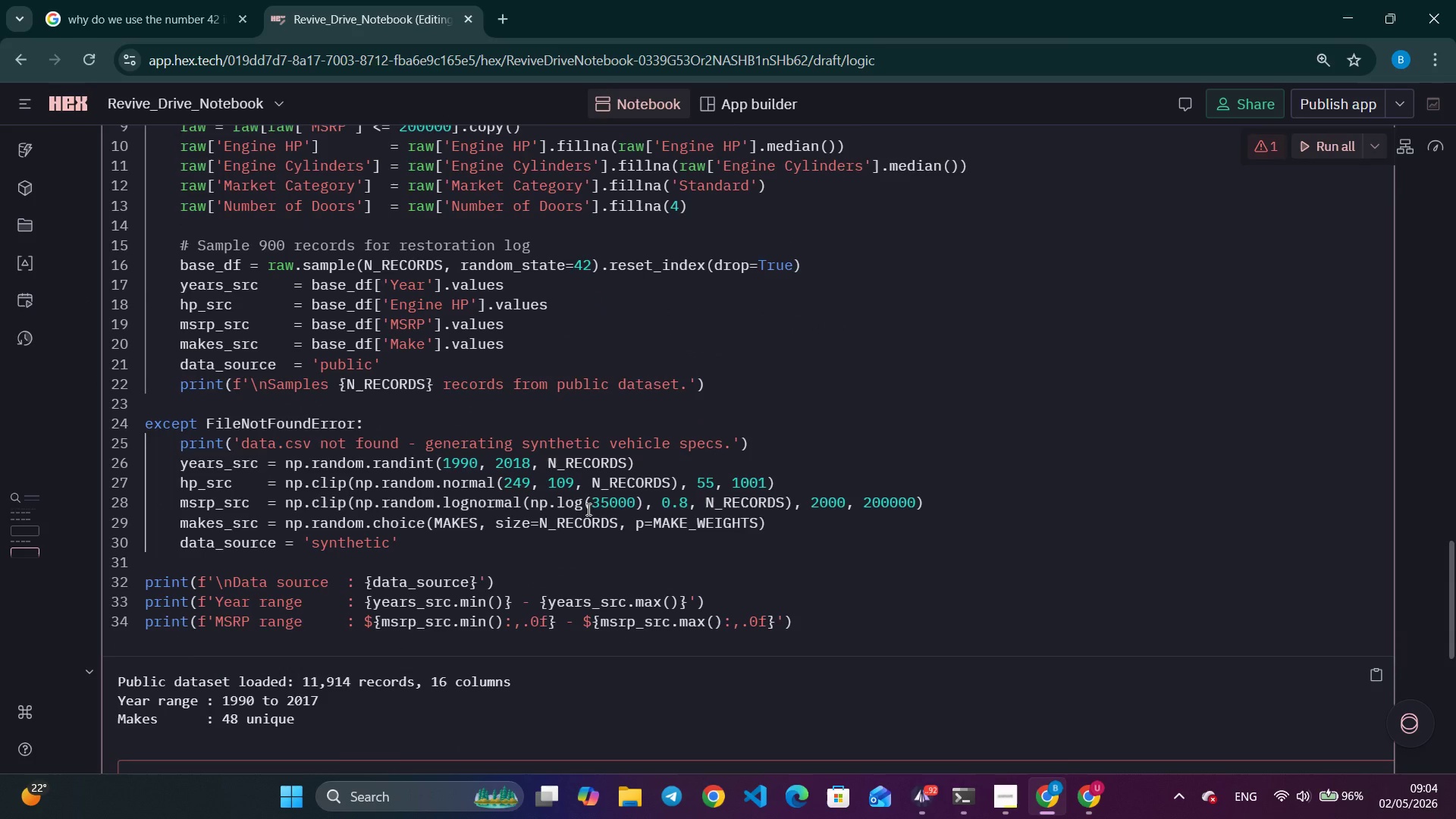 
wait(5.08)
 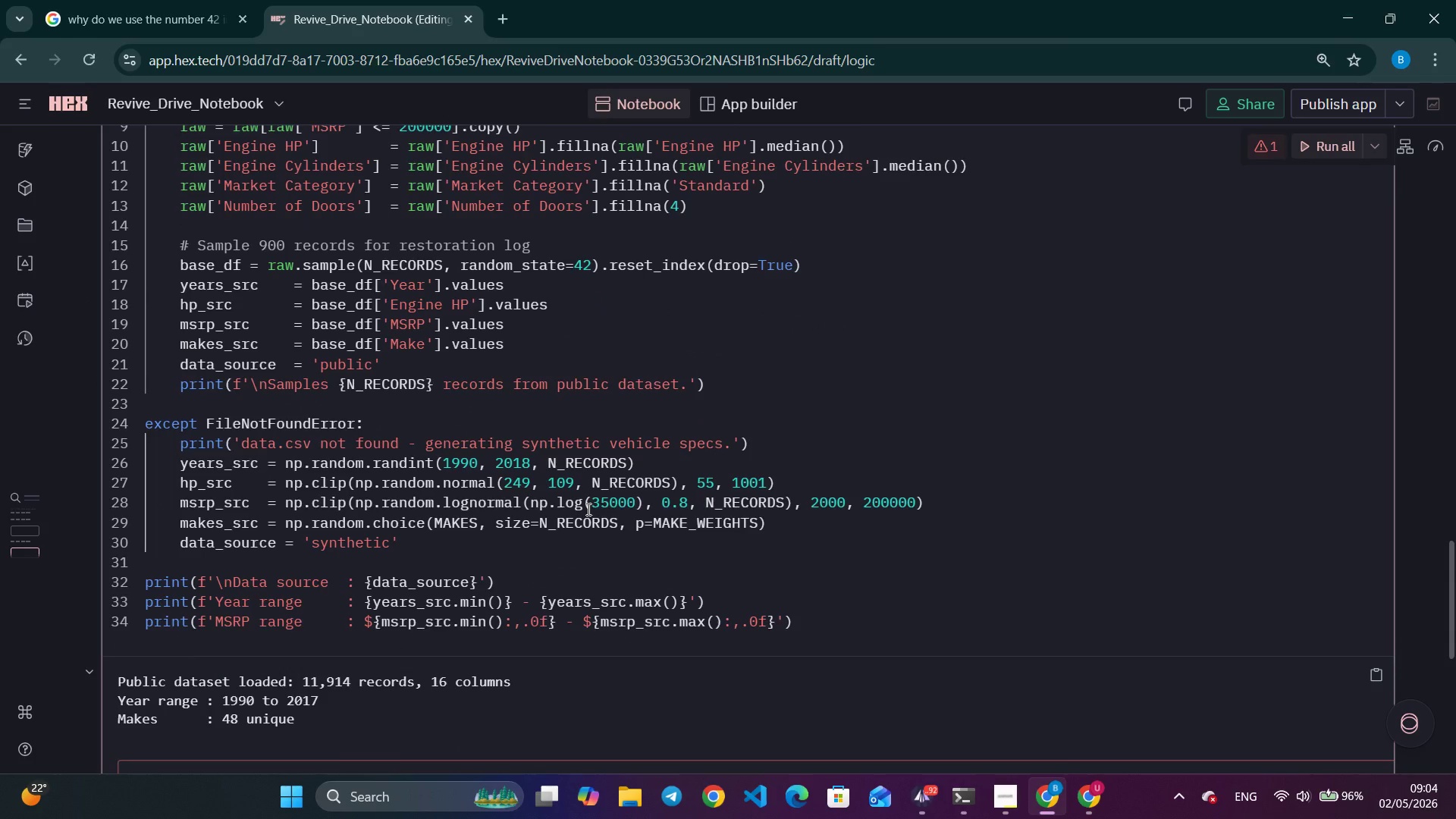 
scroll: coordinate [587, 509], scroll_direction: down, amount: 3.0
 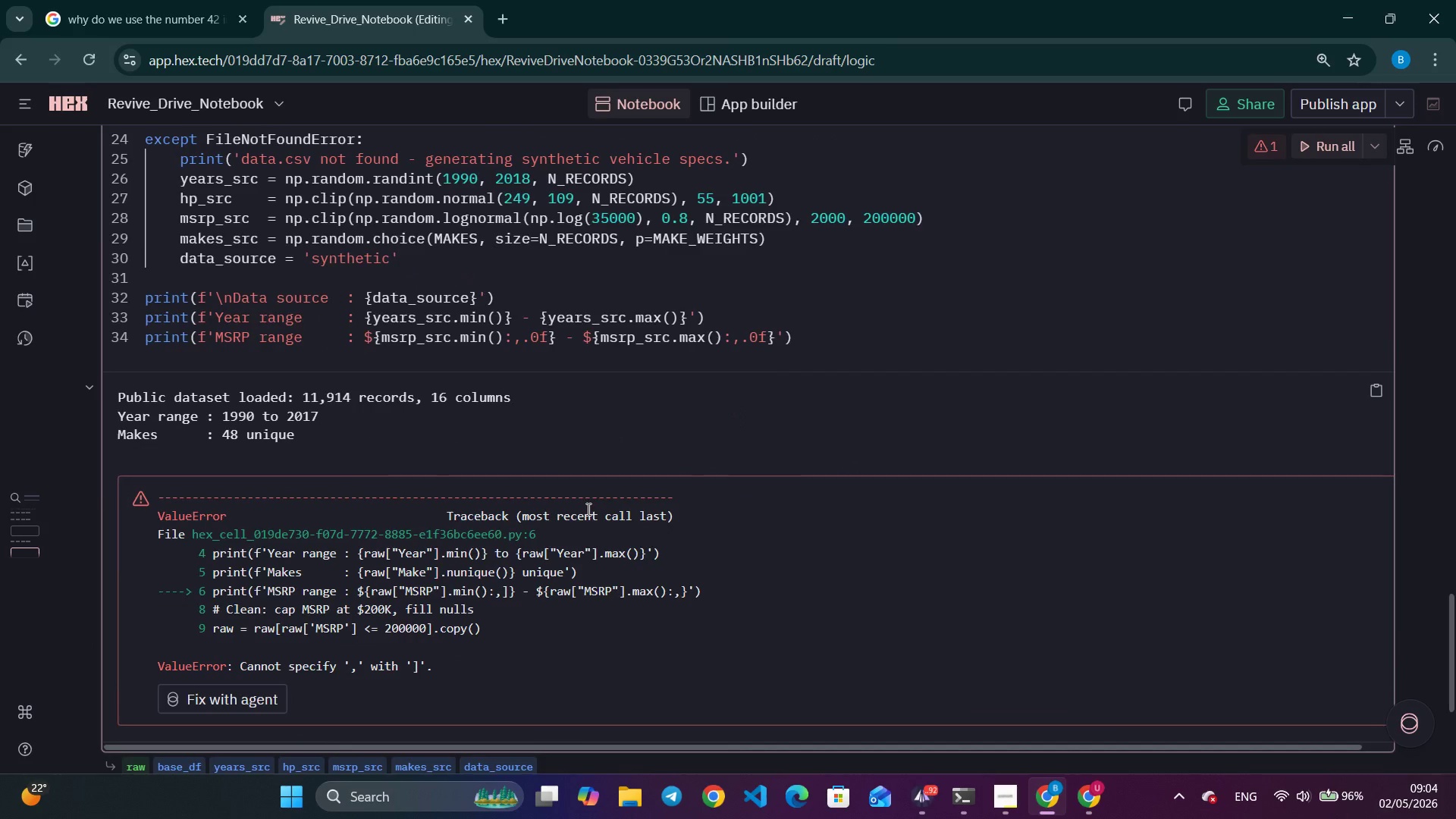 
scroll: coordinate [567, 460], scroll_direction: up, amount: 5.0
 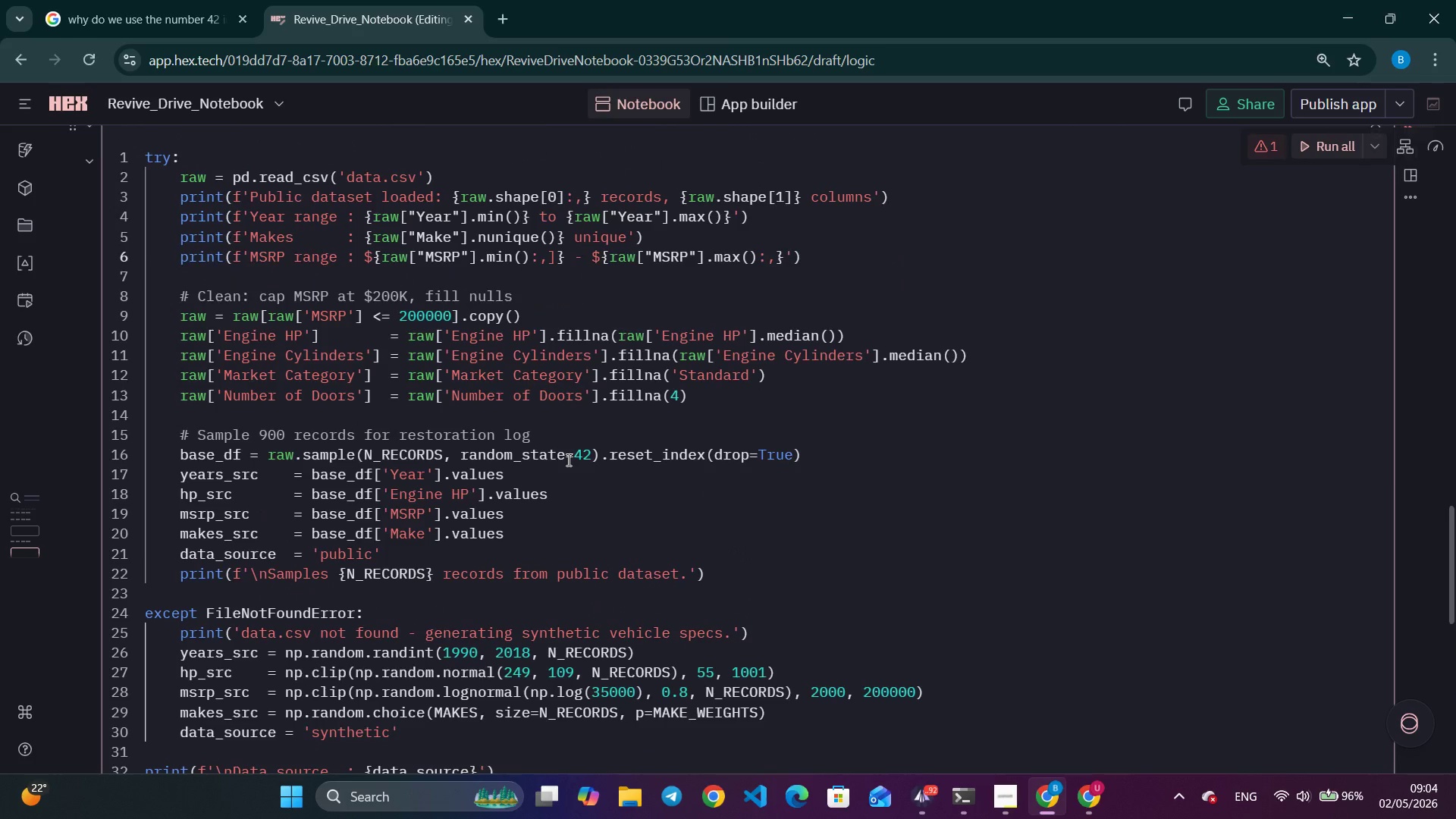 
scroll: coordinate [567, 460], scroll_direction: down, amount: 6.0
 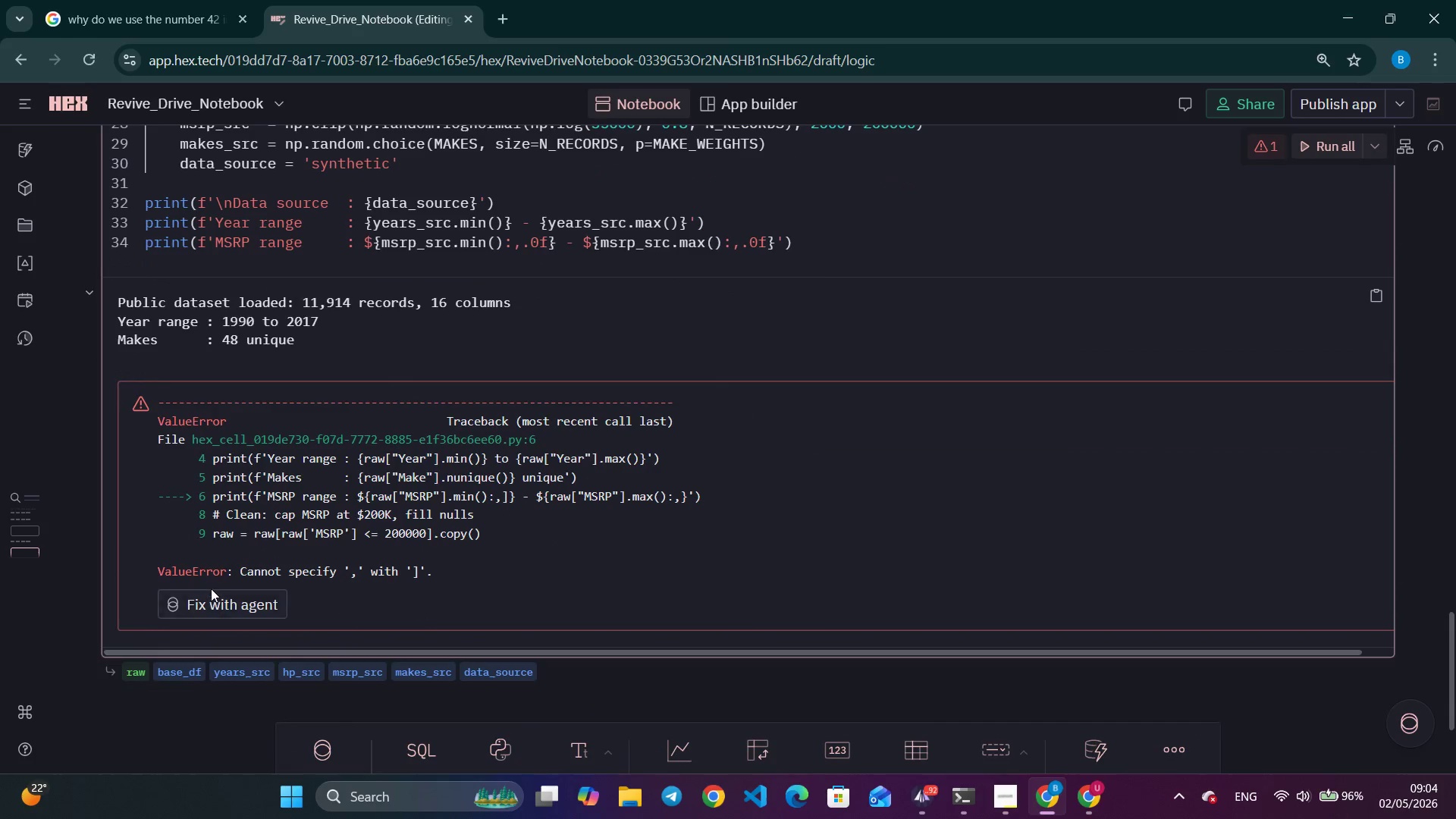 
left_click([211, 588])
 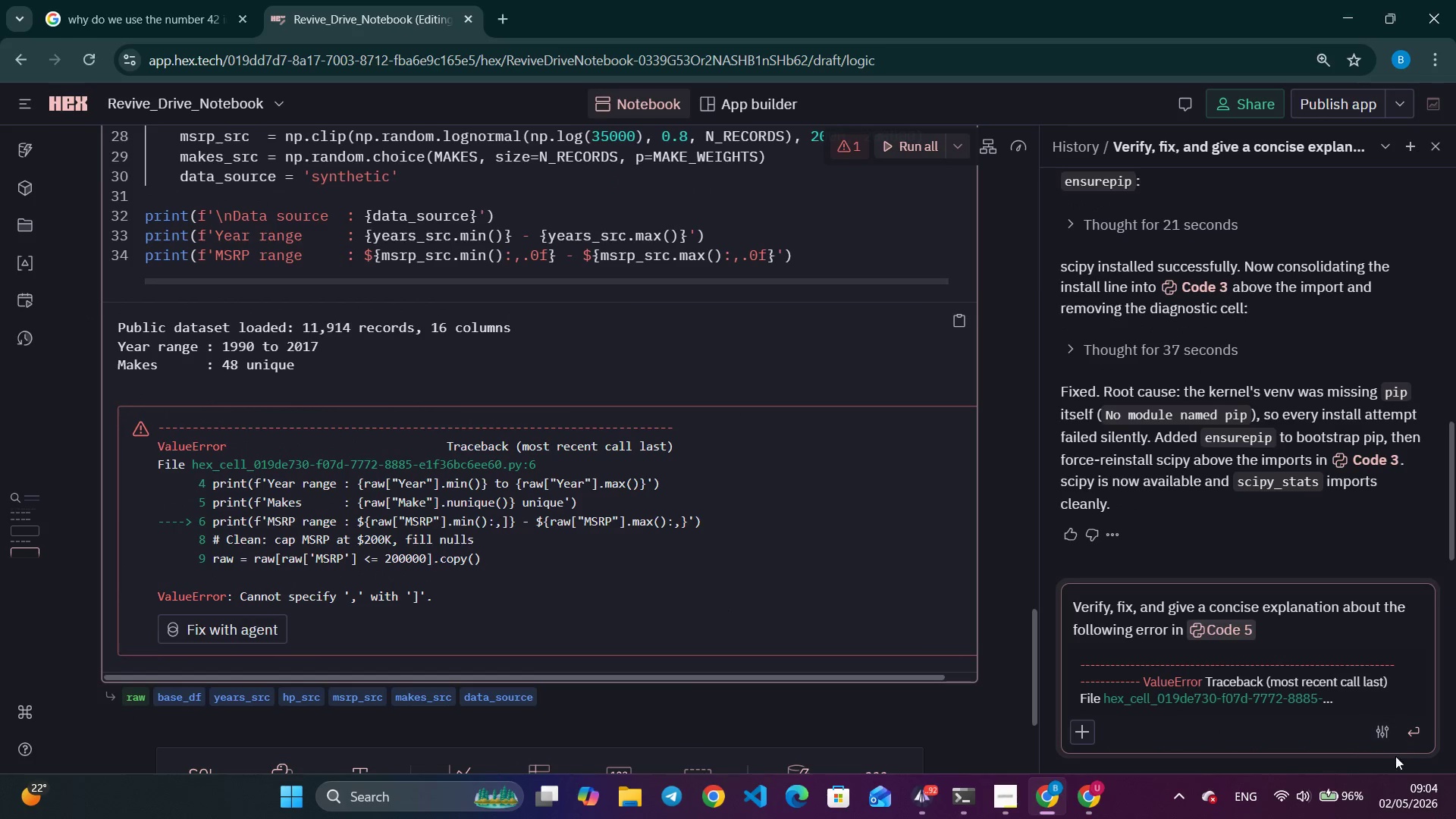 
left_click([1421, 733])
 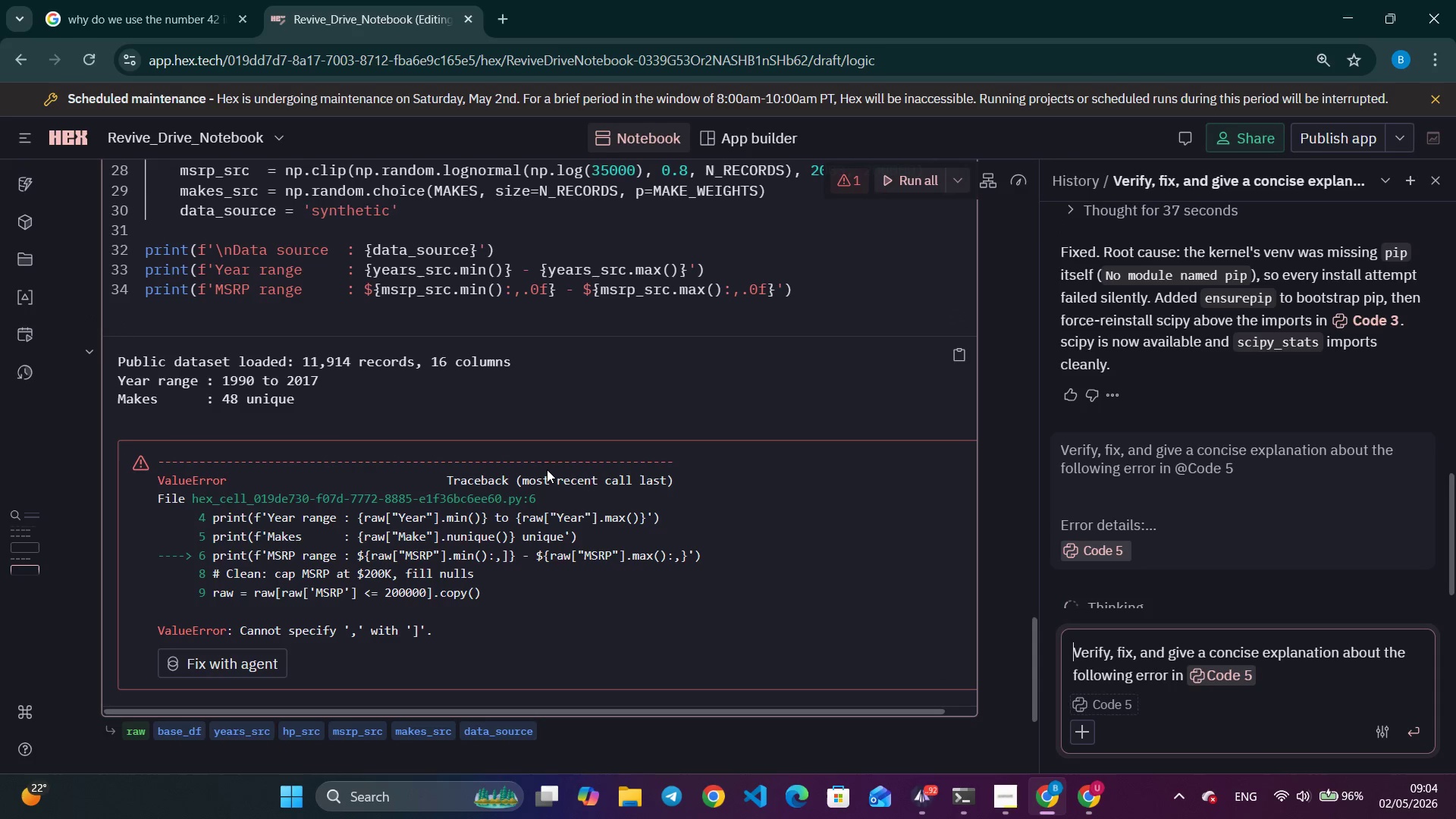 
wait(7.69)
 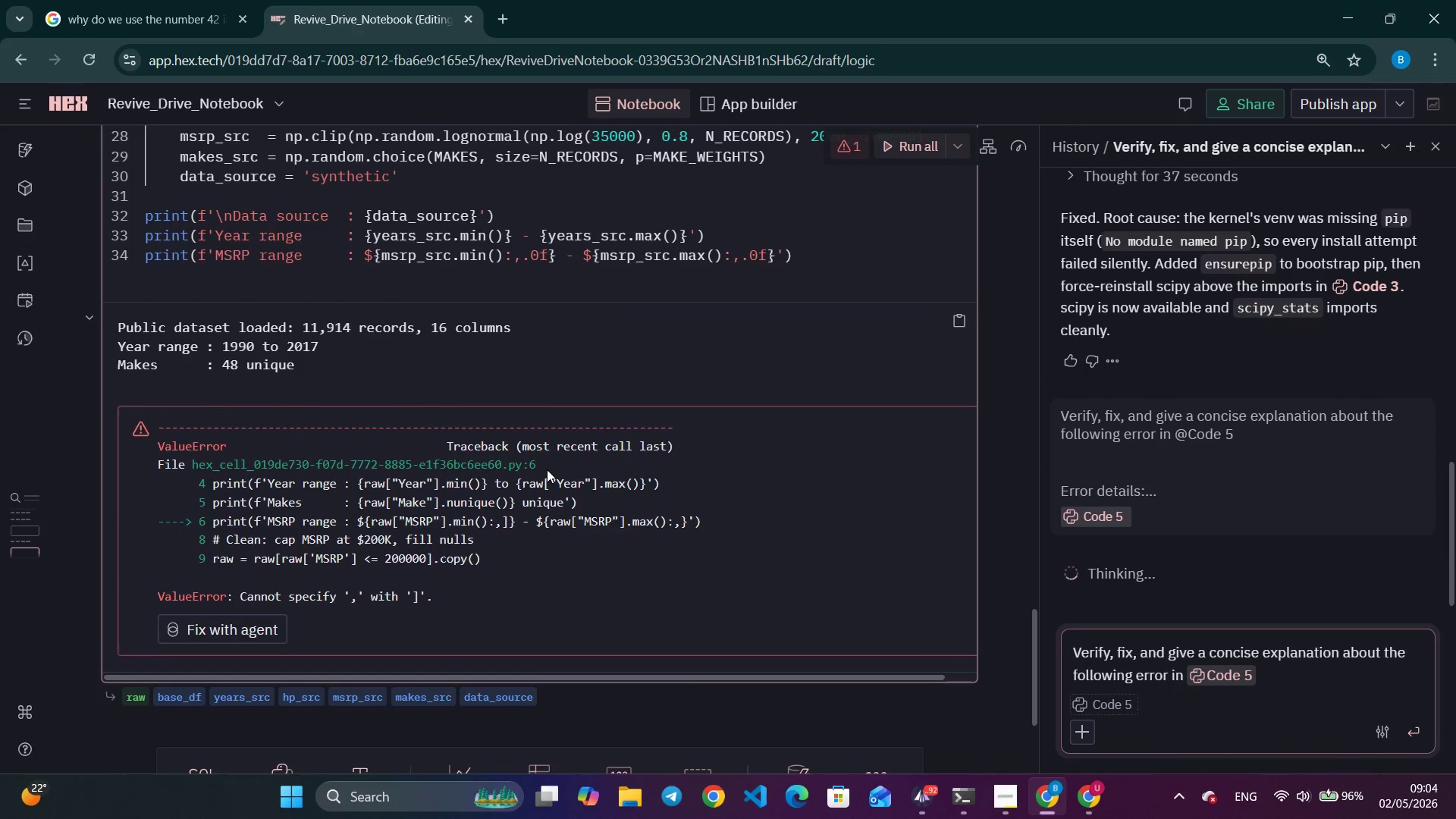 
scroll: coordinate [1127, 543], scroll_direction: down, amount: 3.0
 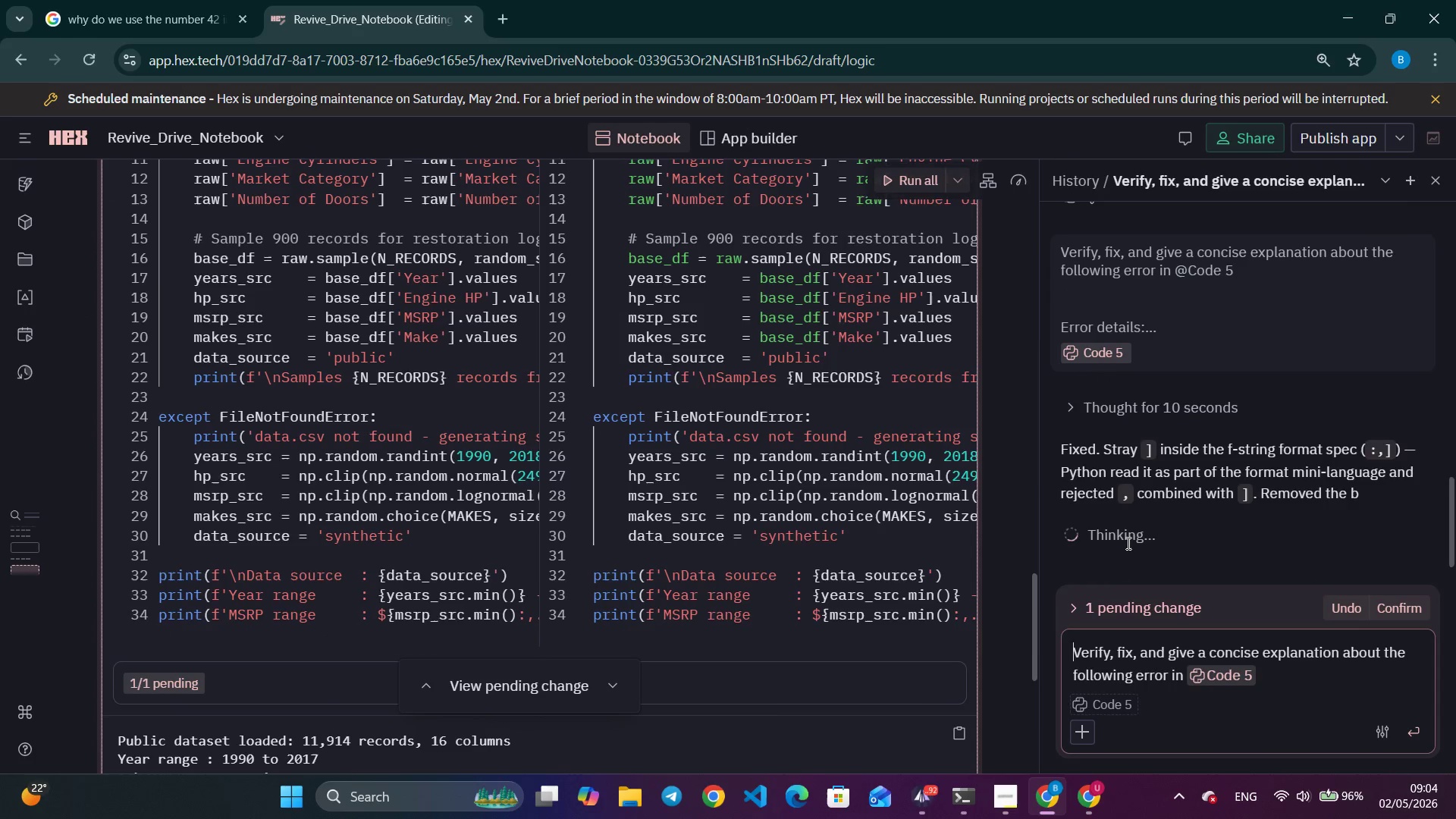 
wait(6.37)
 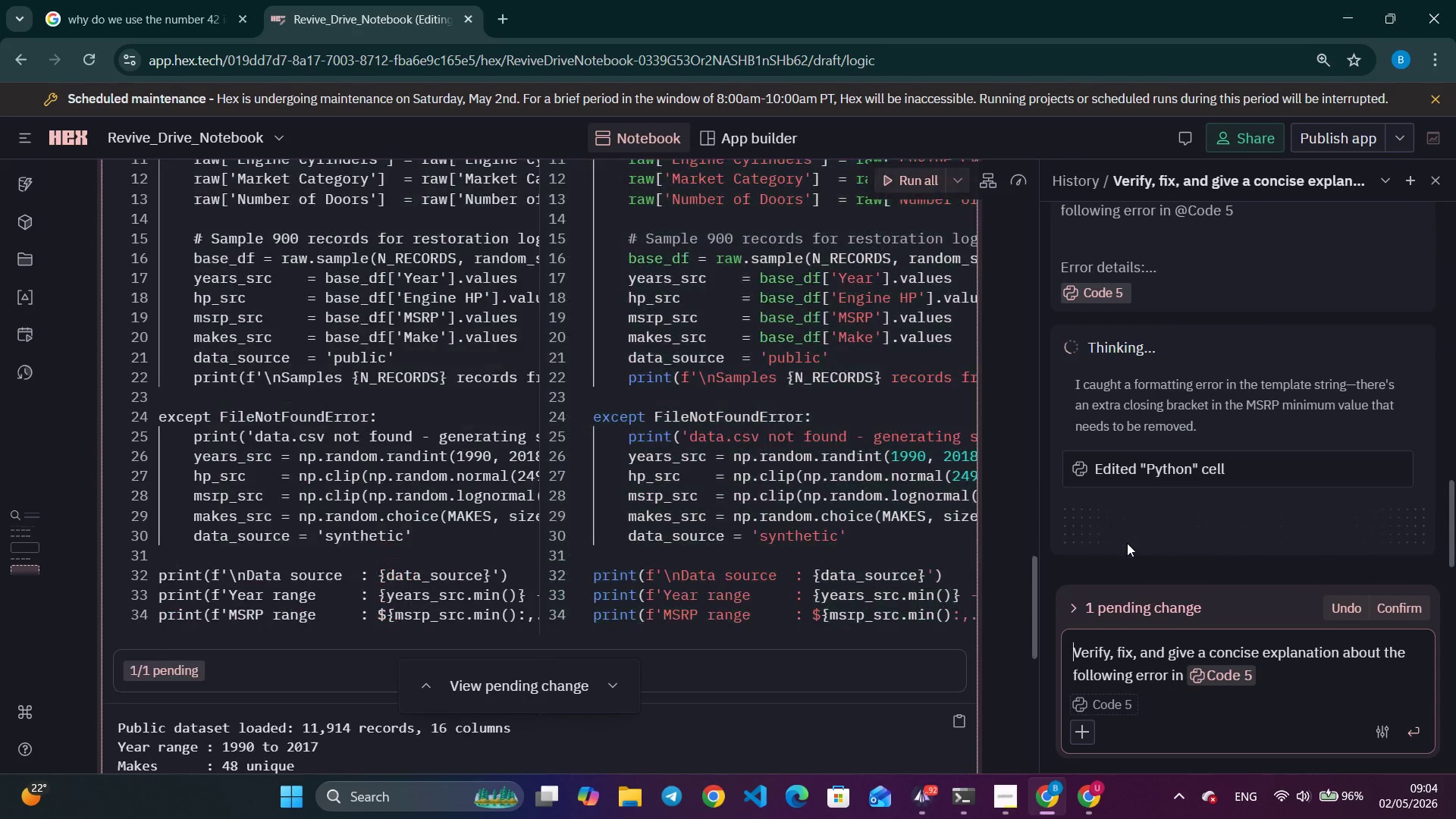 
scroll: coordinate [673, 516], scroll_direction: up, amount: 3.0
 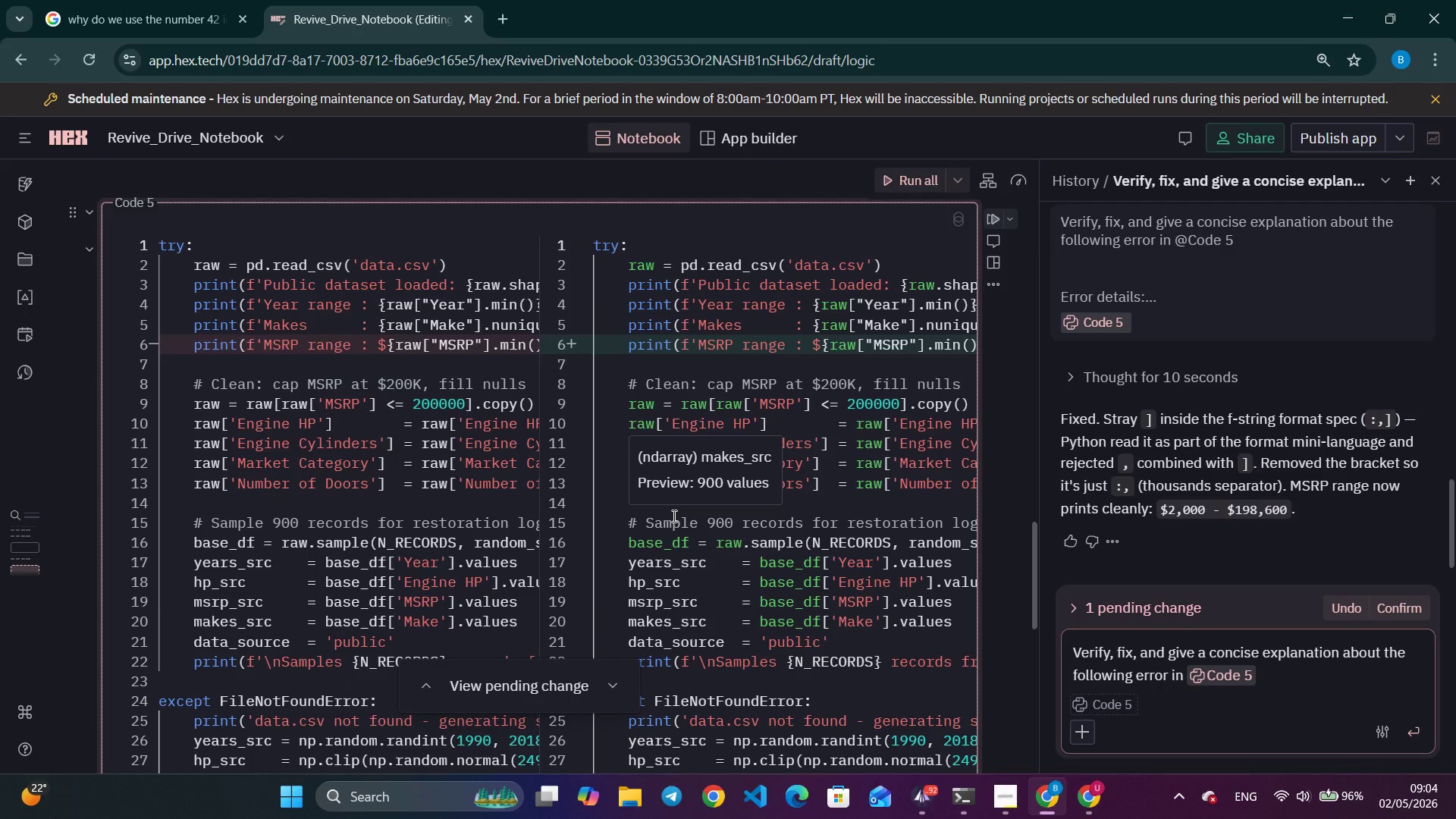 
scroll: coordinate [673, 516], scroll_direction: down, amount: 3.0
 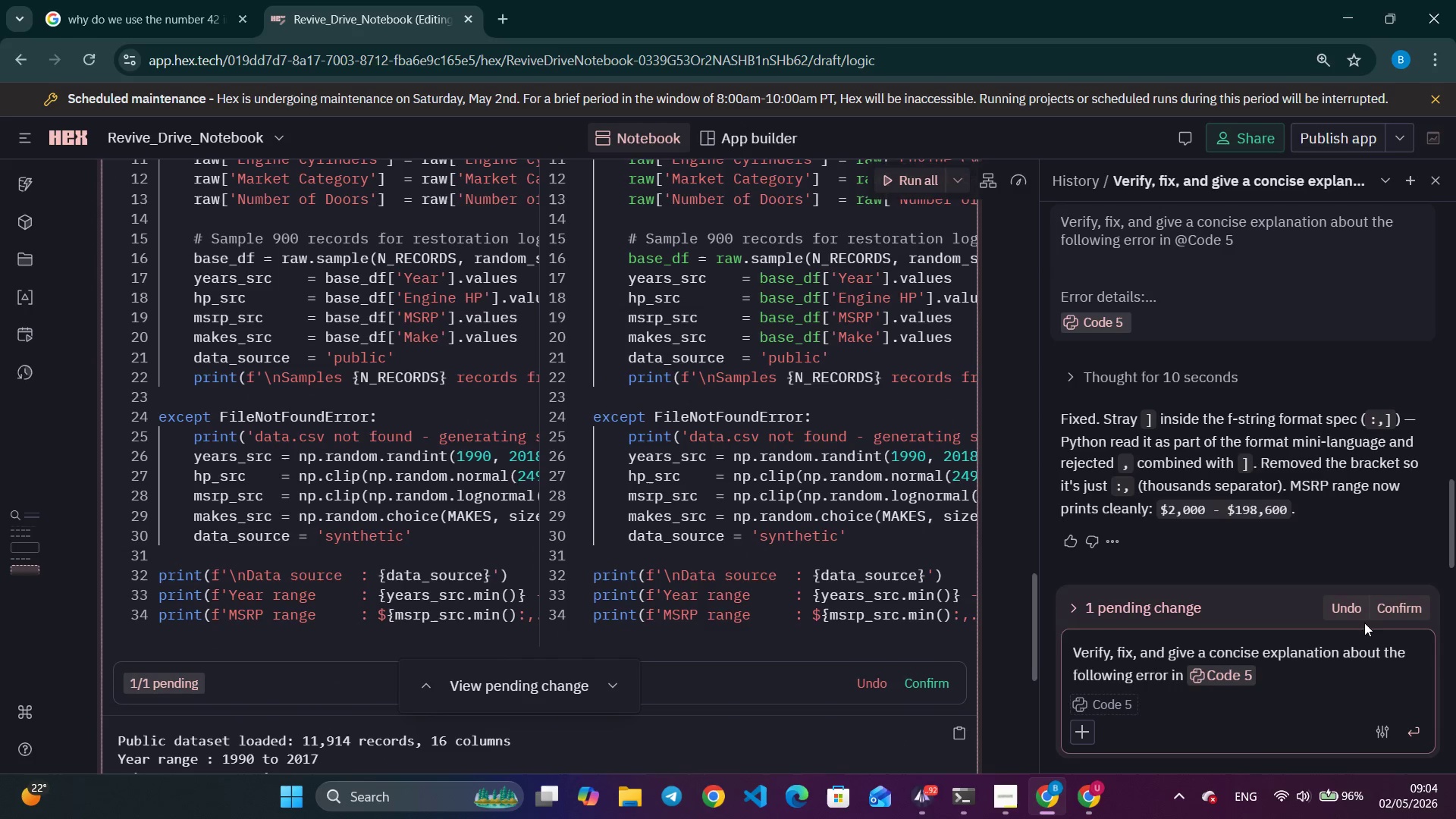 
left_click([1417, 612])
 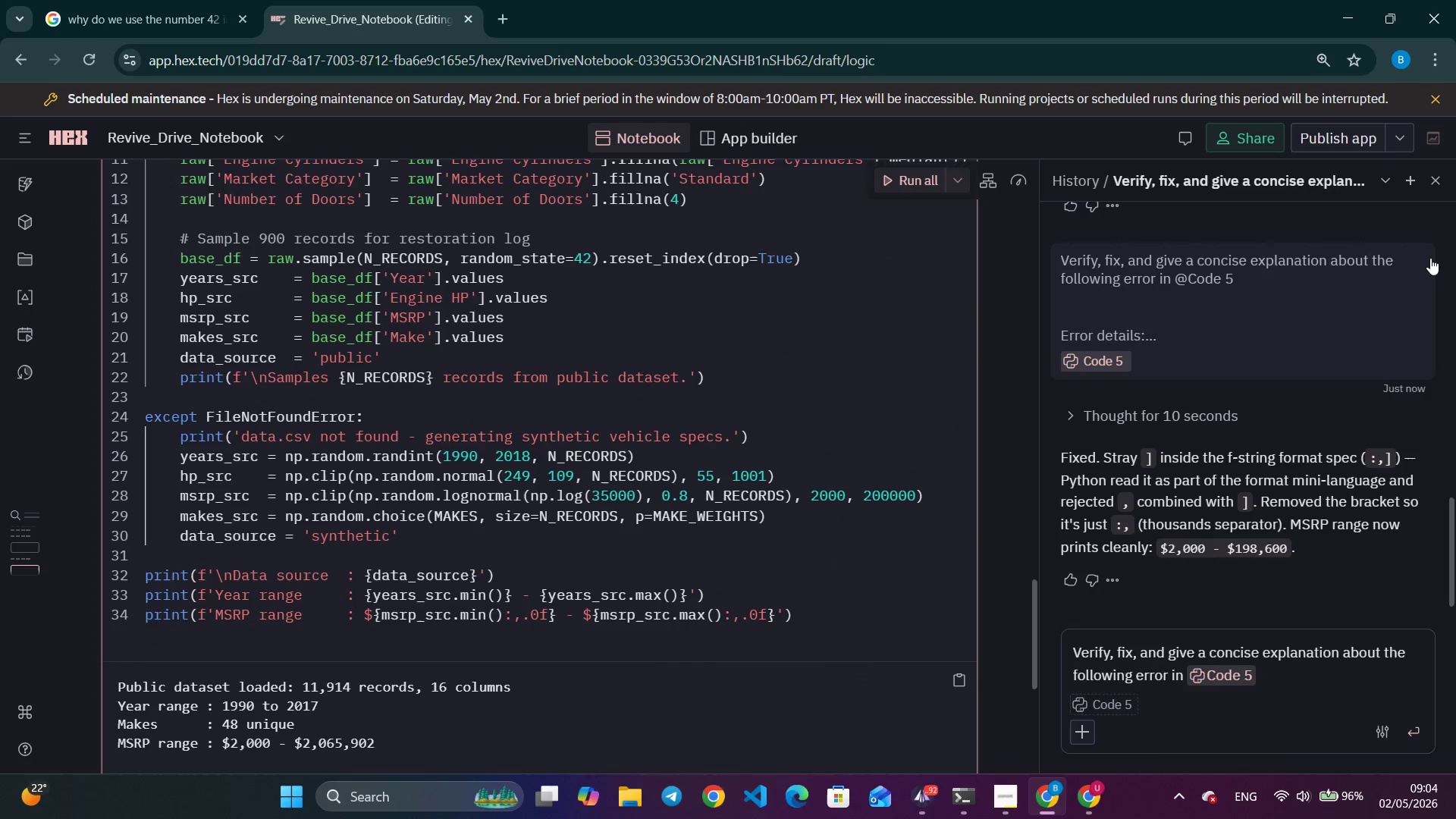 
left_click([1444, 183])
 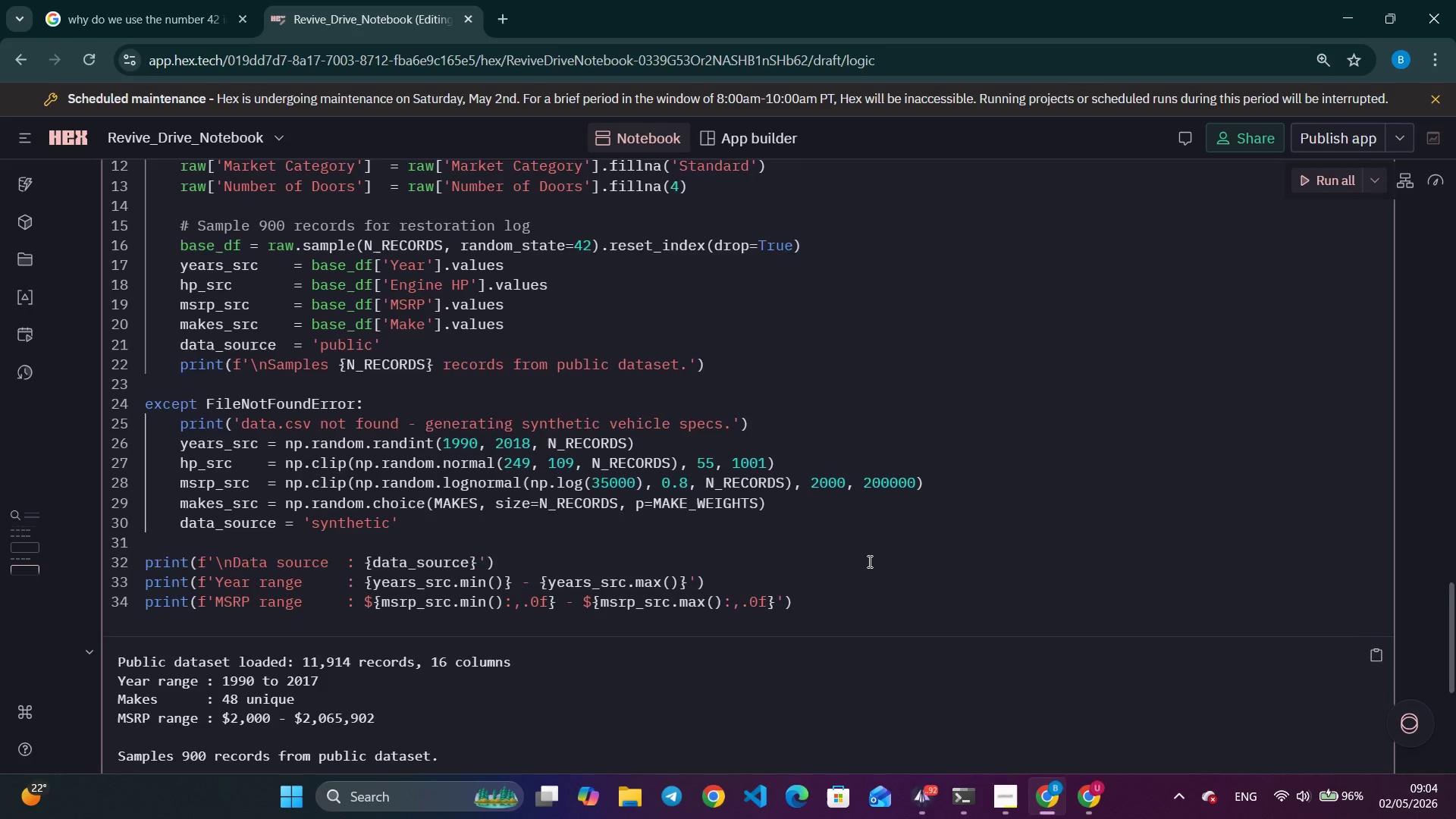 
scroll: coordinate [868, 561], scroll_direction: up, amount: 7.0
 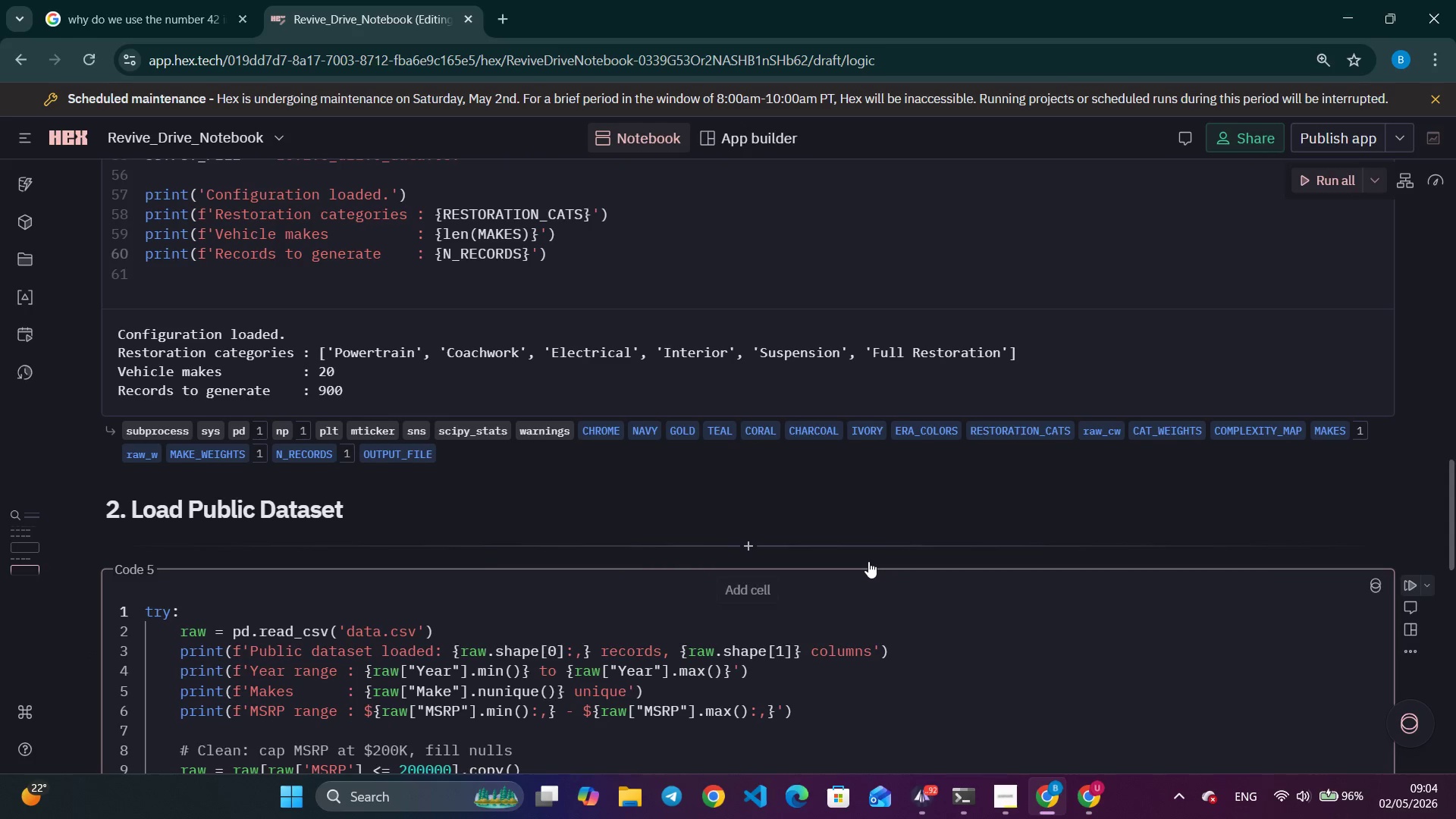 
scroll: coordinate [864, 625], scroll_direction: down, amount: 5.0
 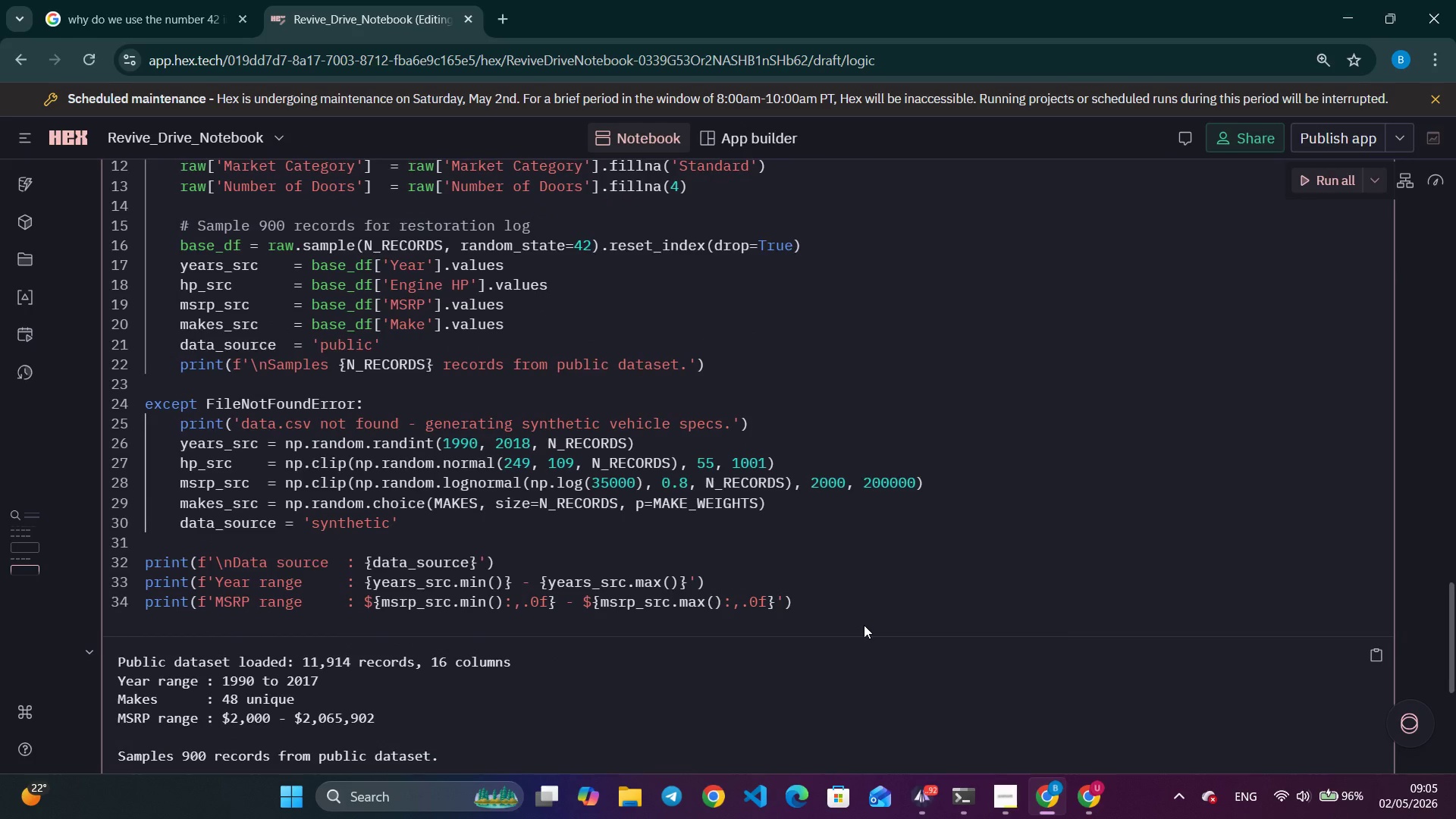 
scroll: coordinate [864, 625], scroll_direction: up, amount: 1.0
 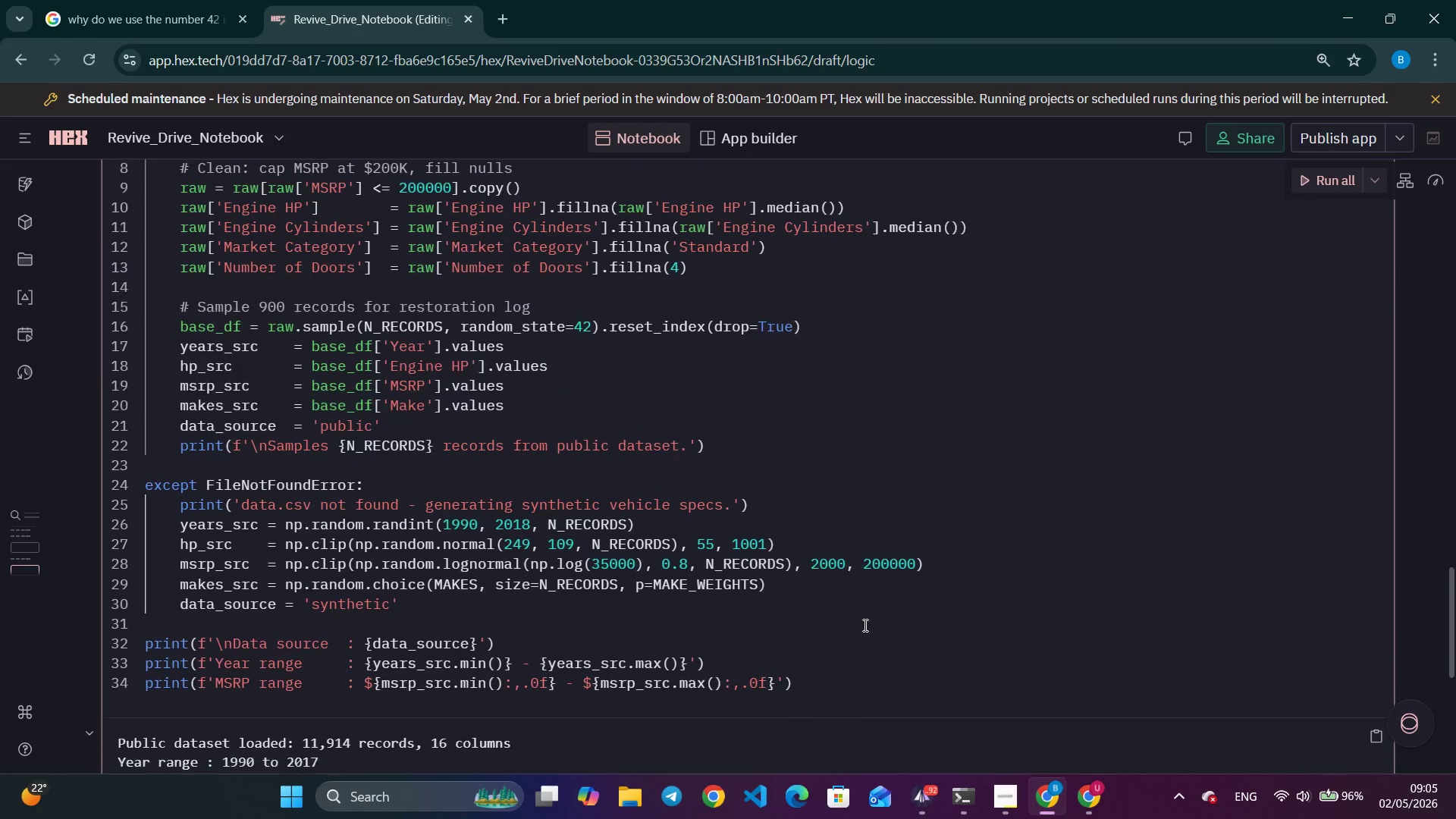 
scroll: coordinate [864, 625], scroll_direction: down, amount: 3.0
 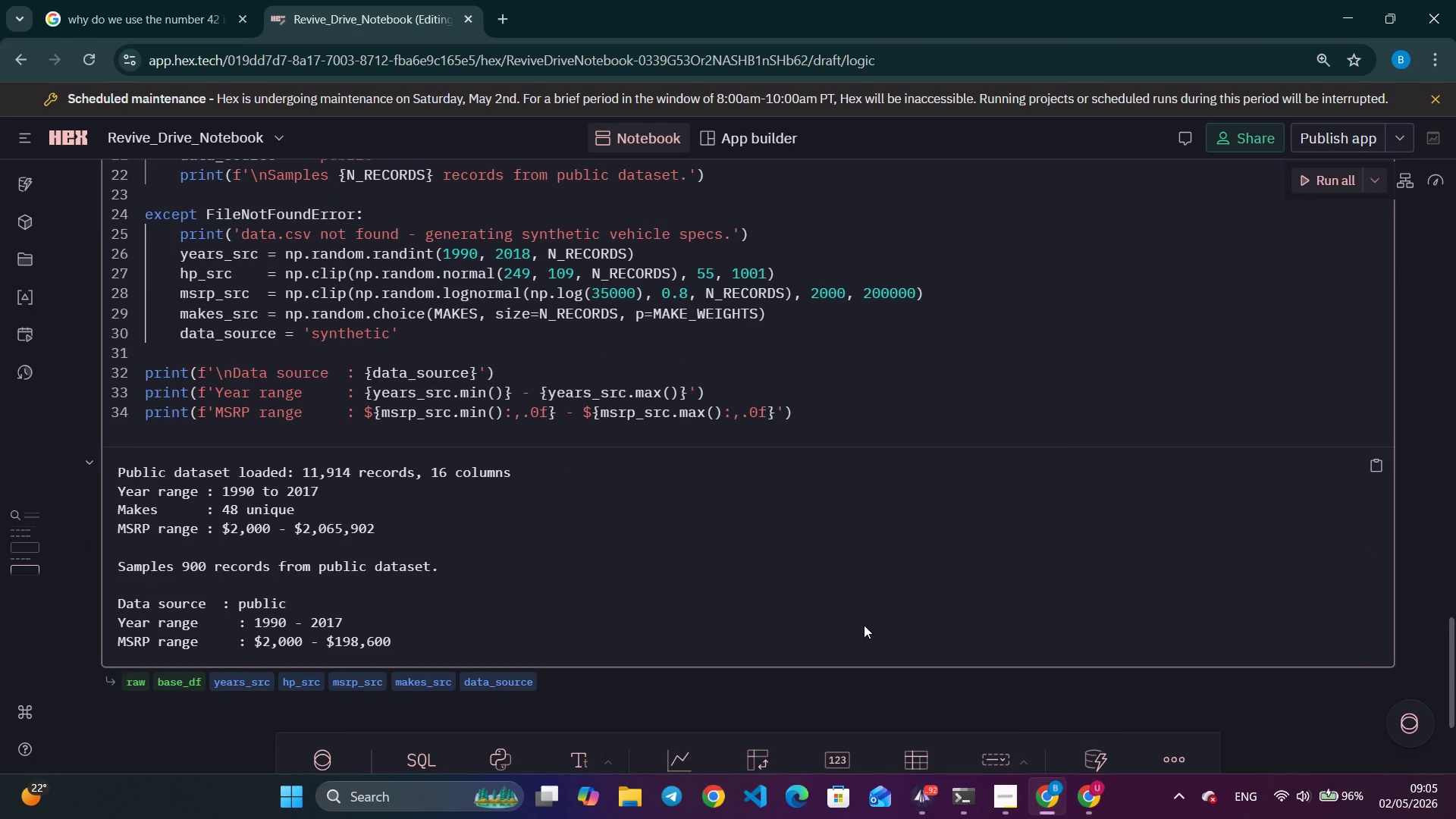 
scroll: coordinate [864, 625], scroll_direction: up, amount: 8.0
 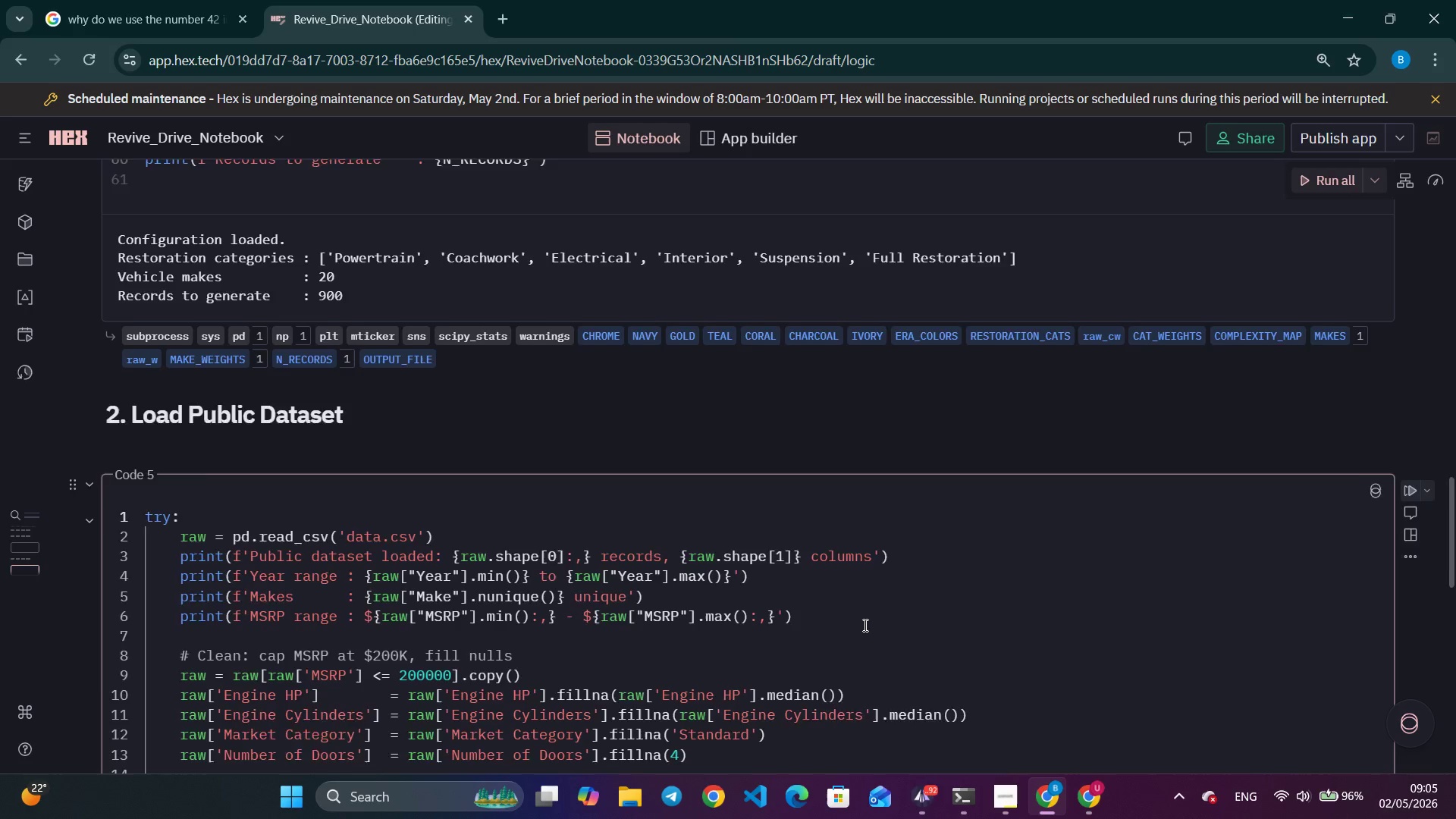 
scroll: coordinate [864, 625], scroll_direction: down, amount: 4.0
 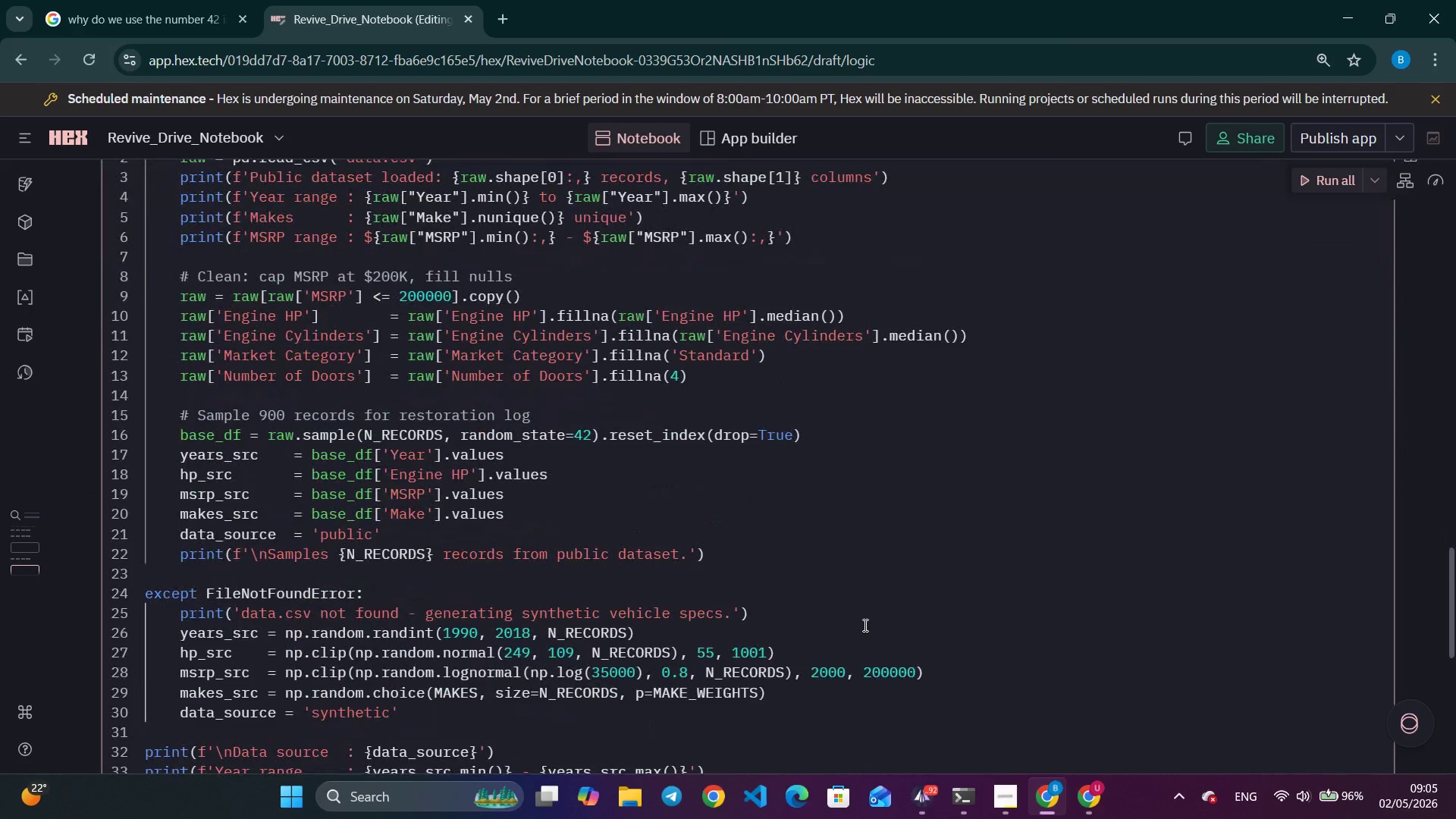 
wait(9.53)
 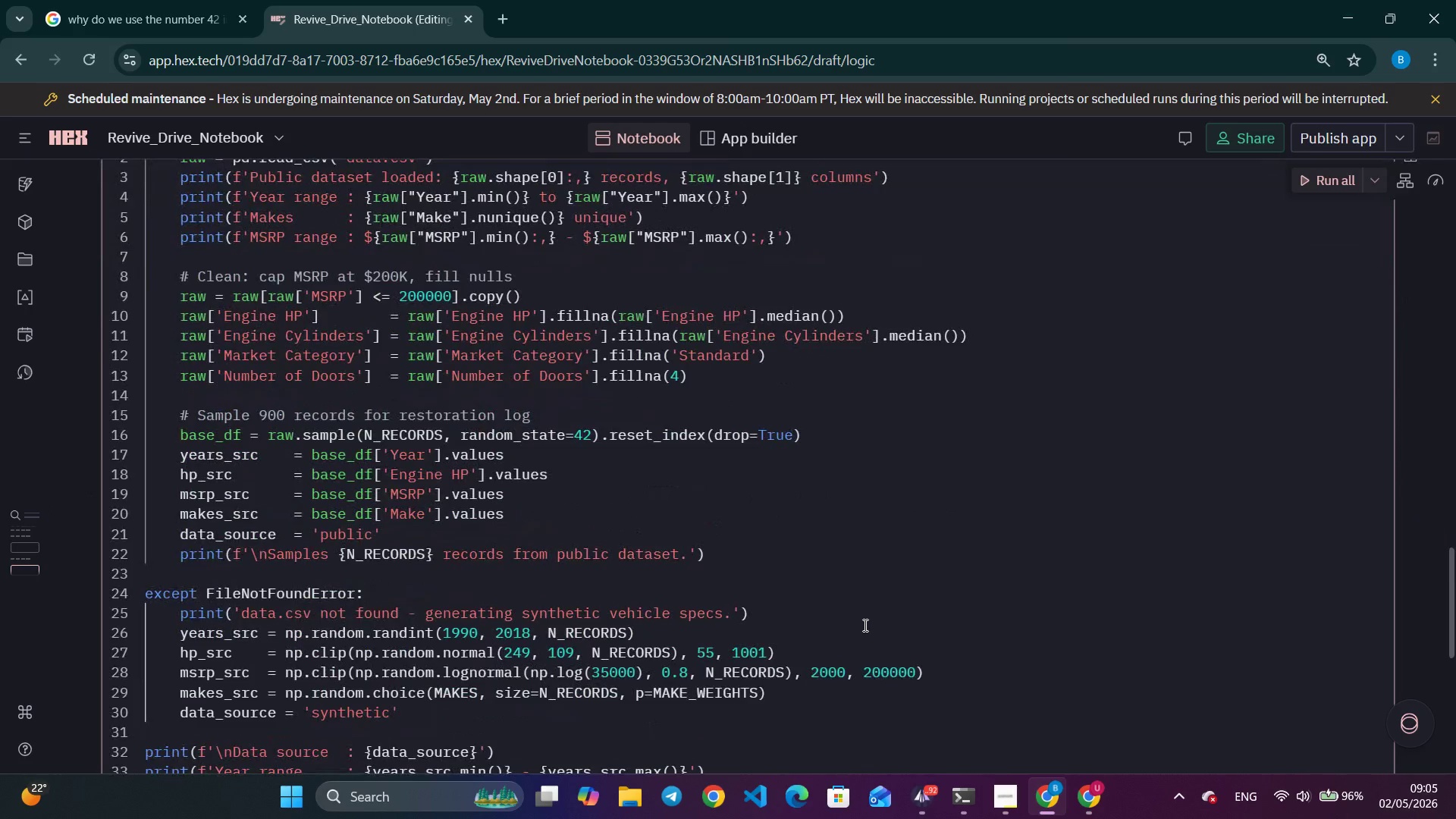 
left_click_drag(start_coordinate=[717, 98], to_coordinate=[830, 99])
 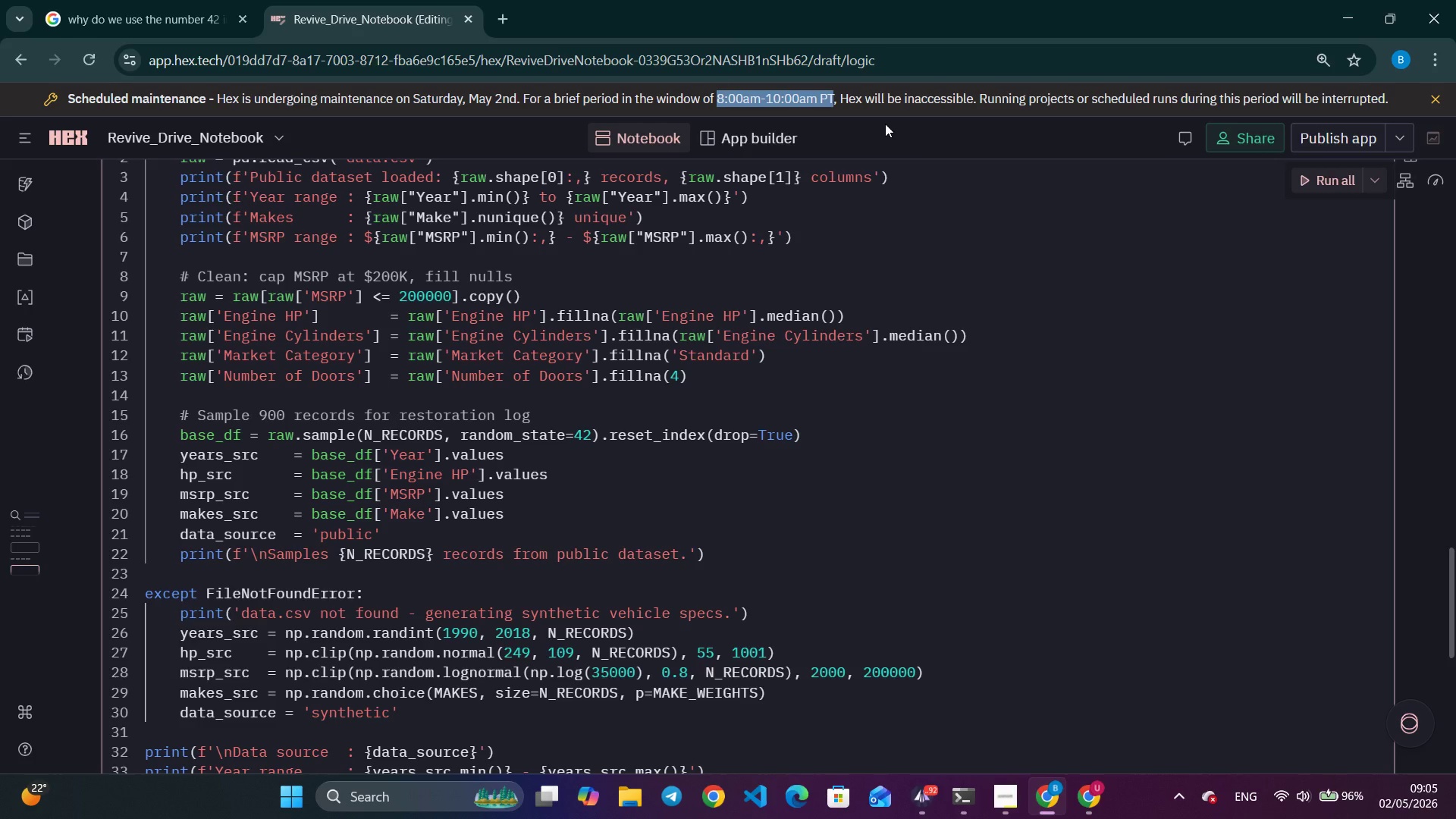 
key(Control+C)
 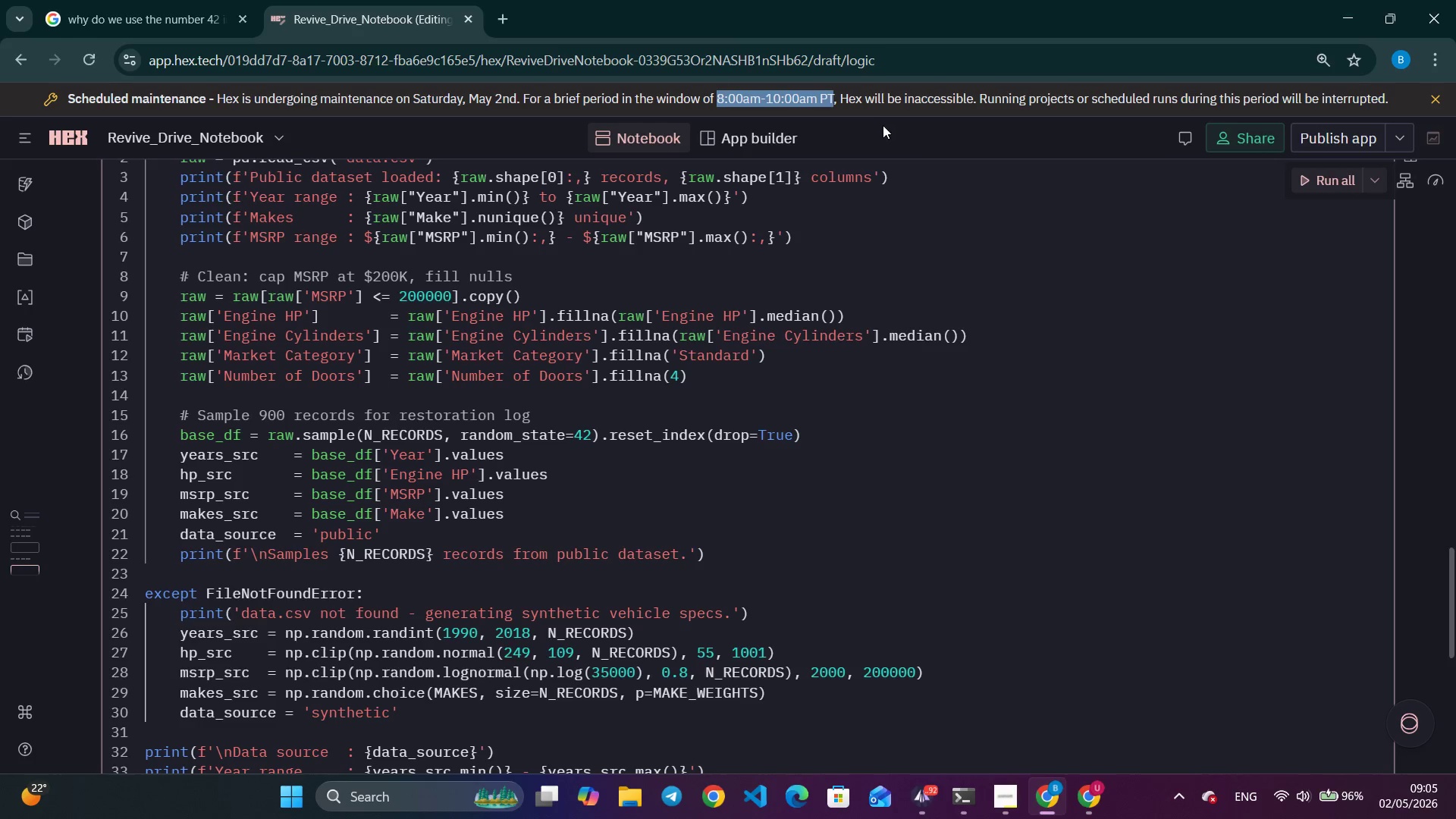 
key(Control+C)
 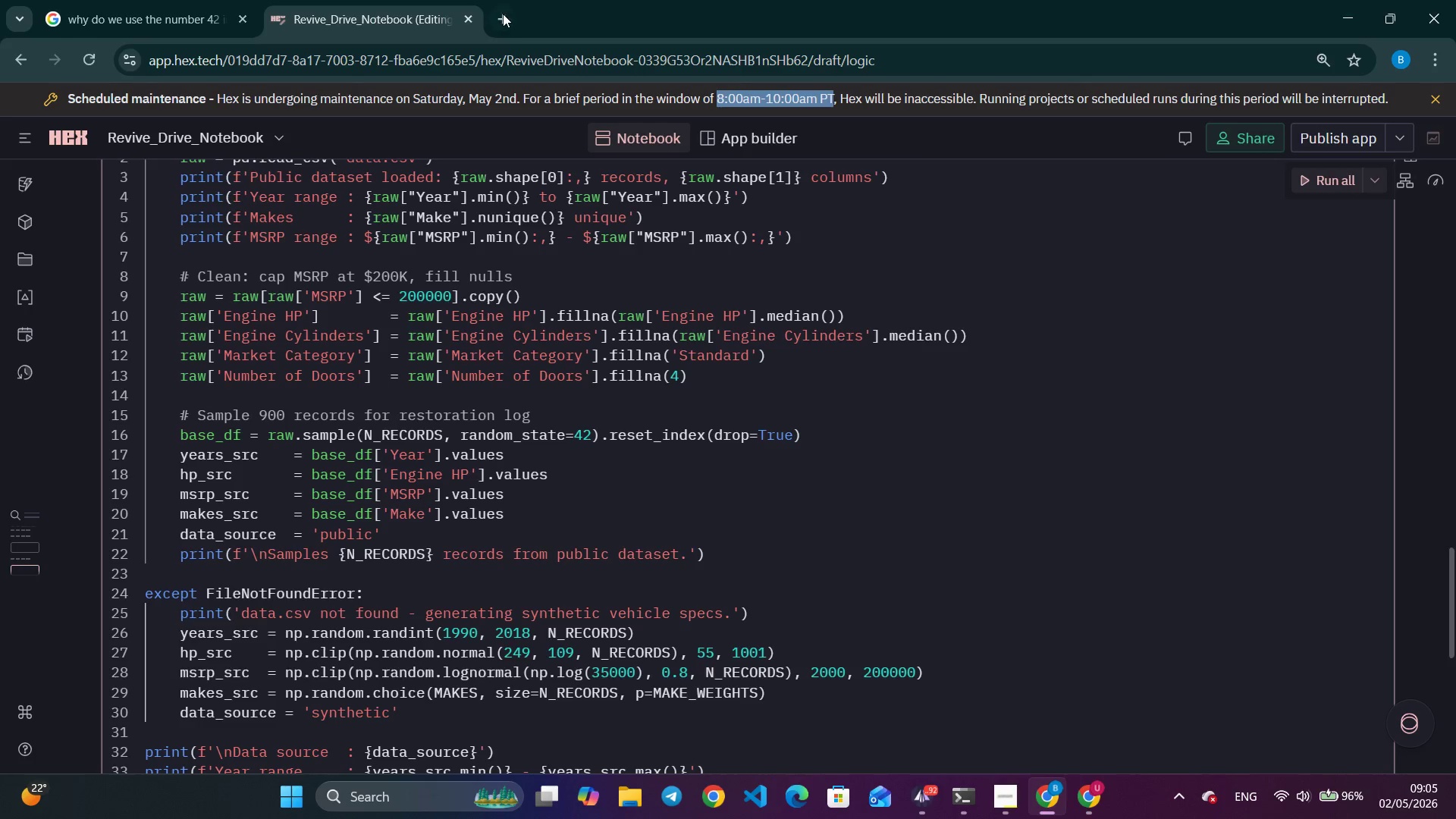 
left_click([503, 14])
 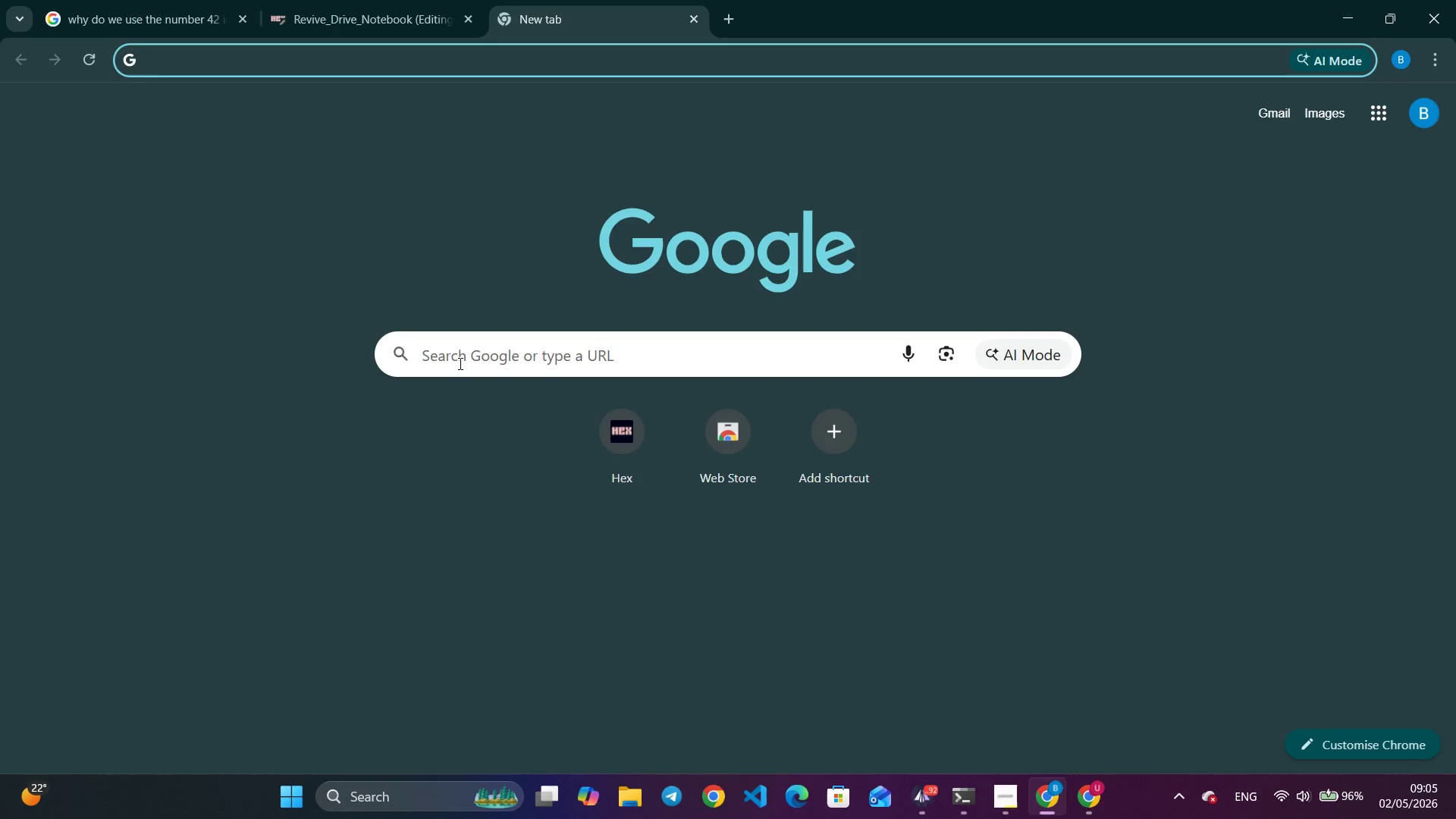 
left_click([486, 353])
 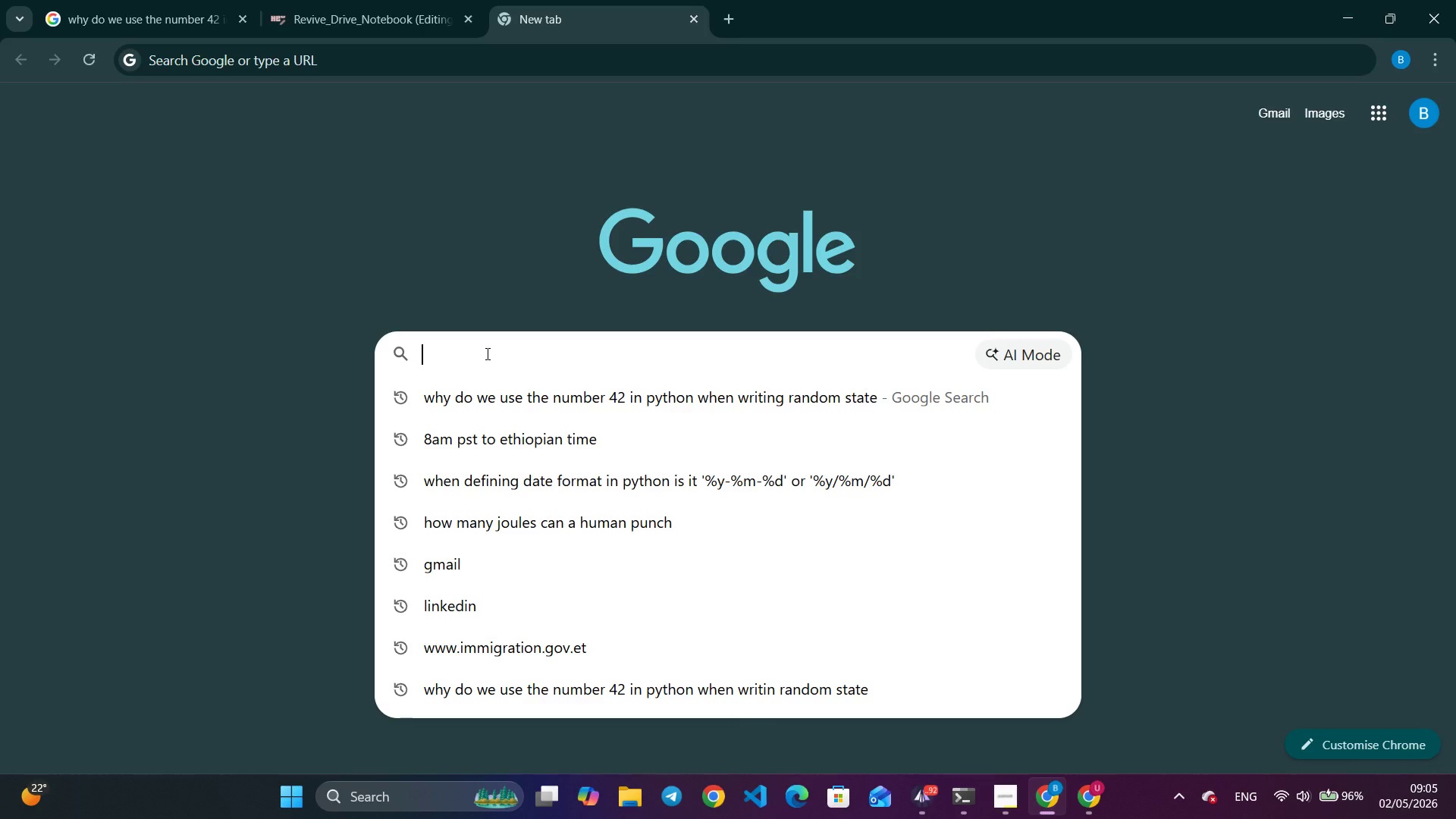 
key(Control+V)
 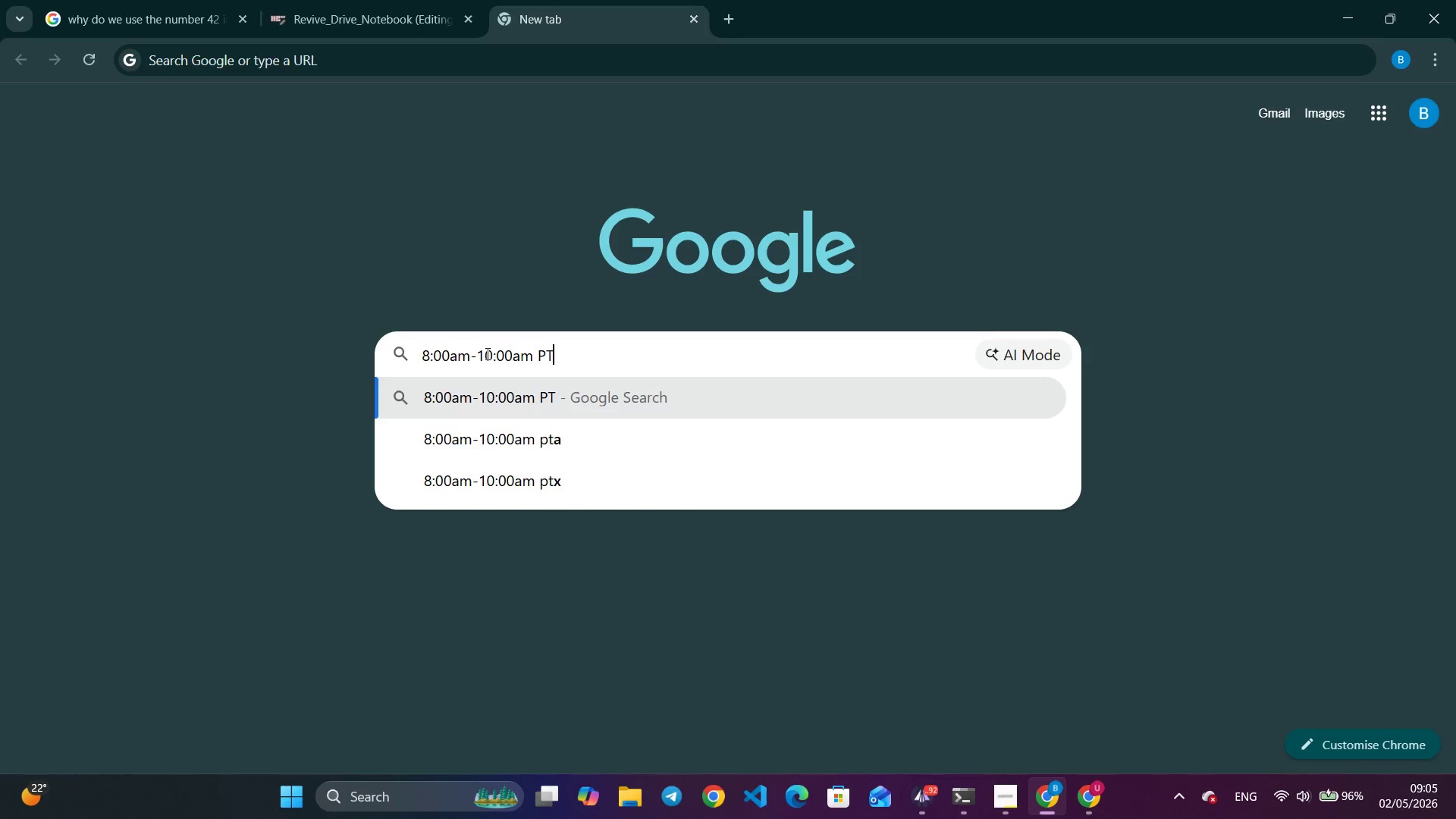 
type( in ethiopian time)
 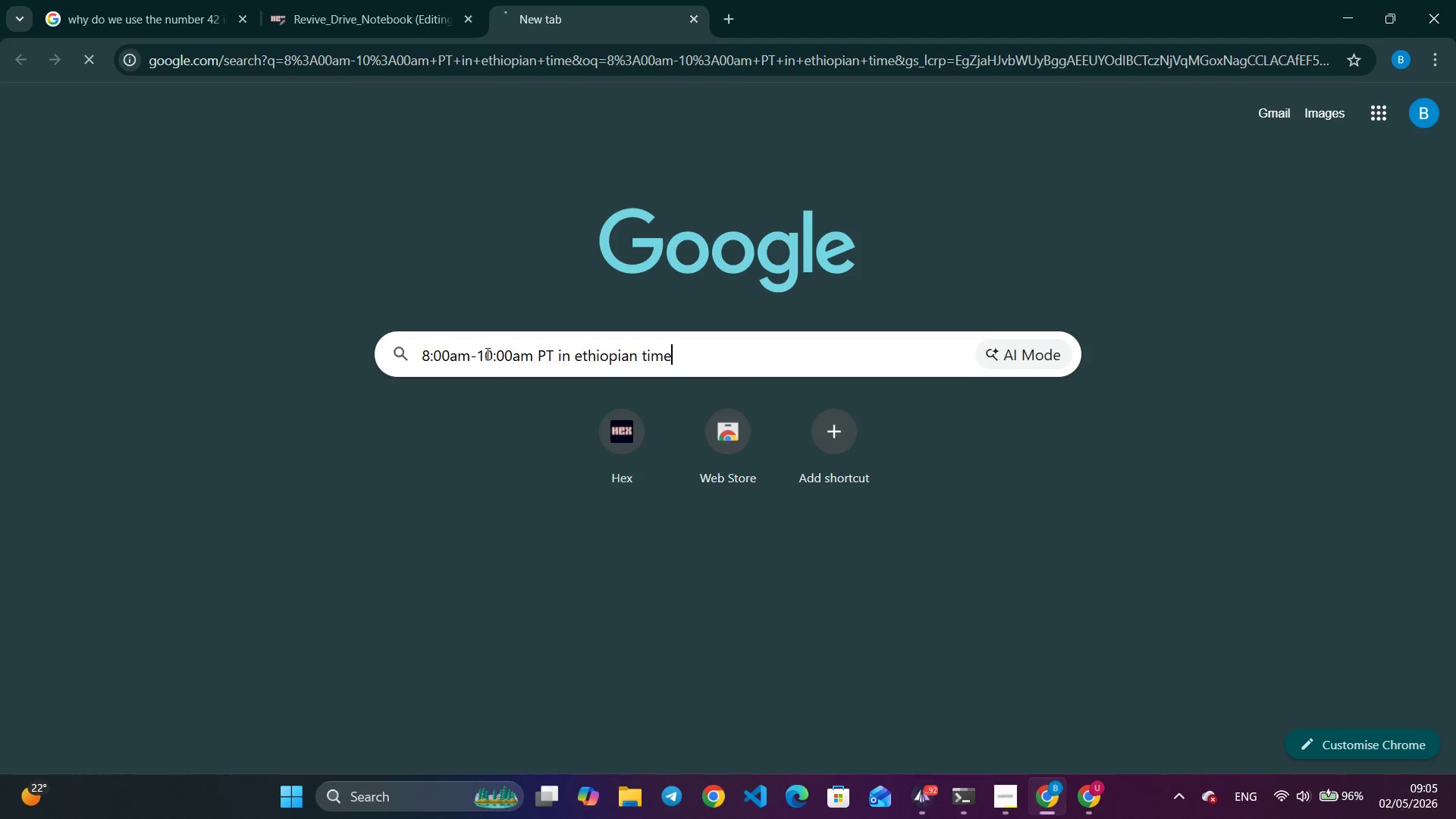 
key(Enter)
 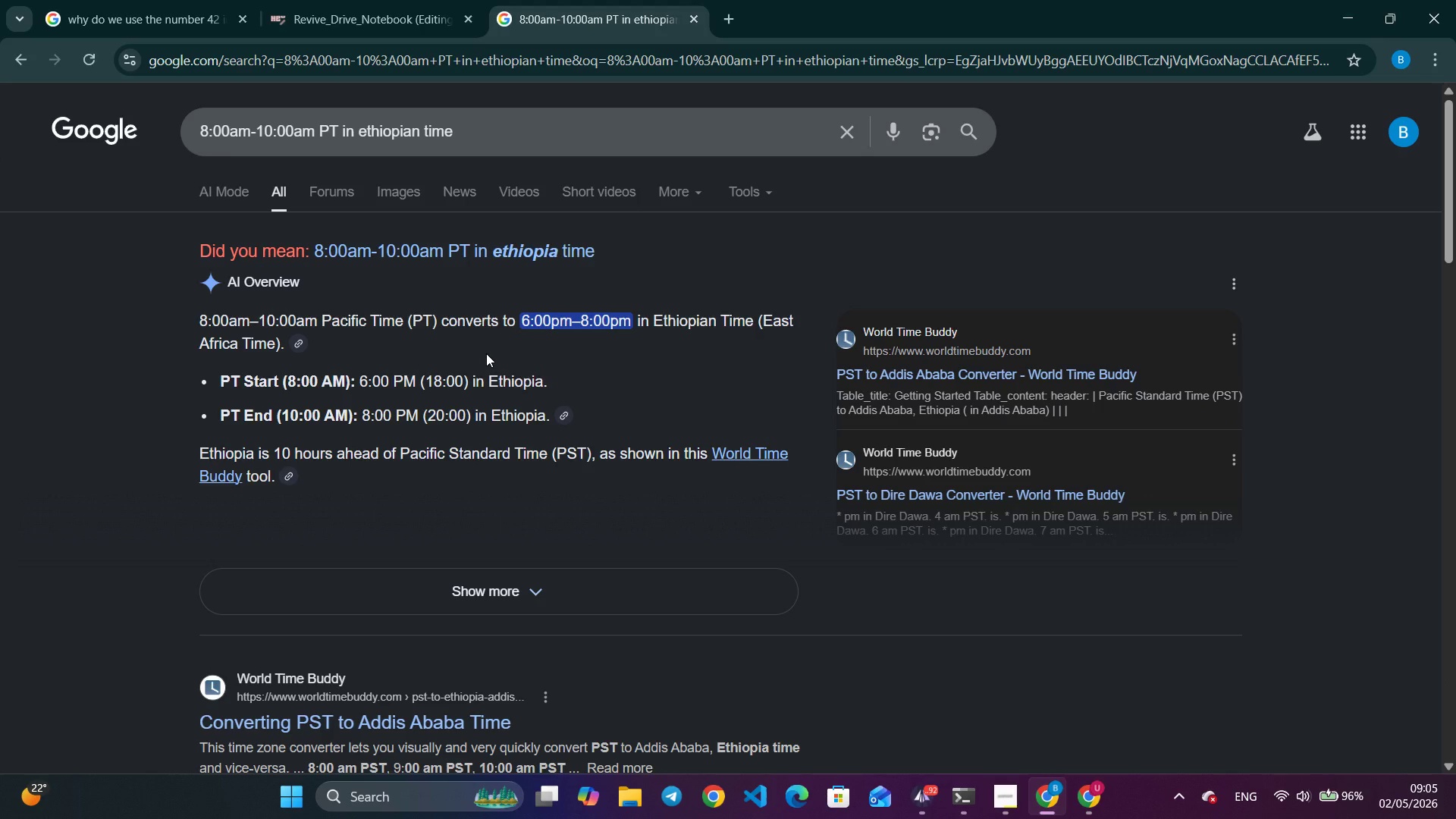 
wait(10.34)
 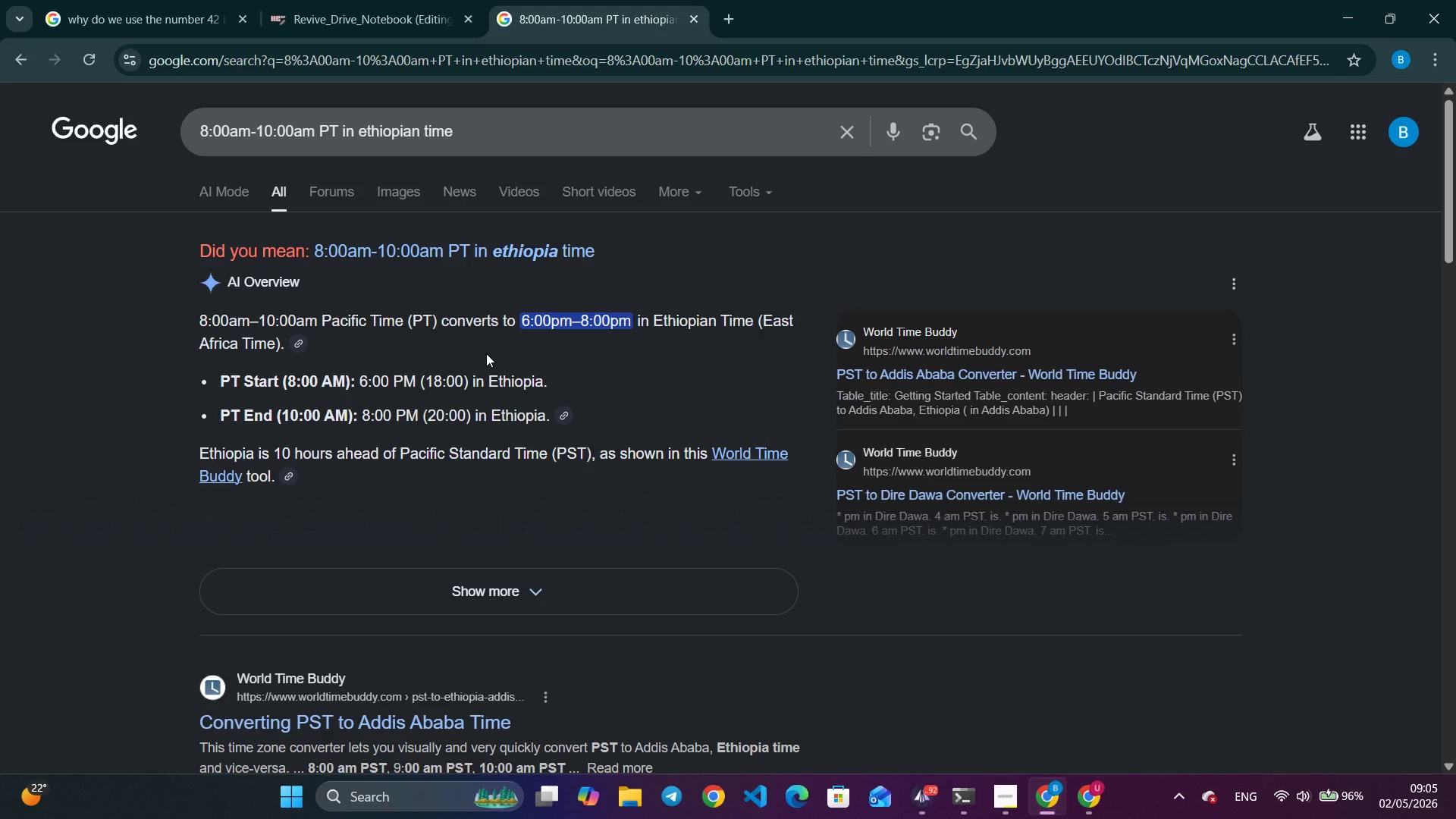 
left_click([694, 23])
 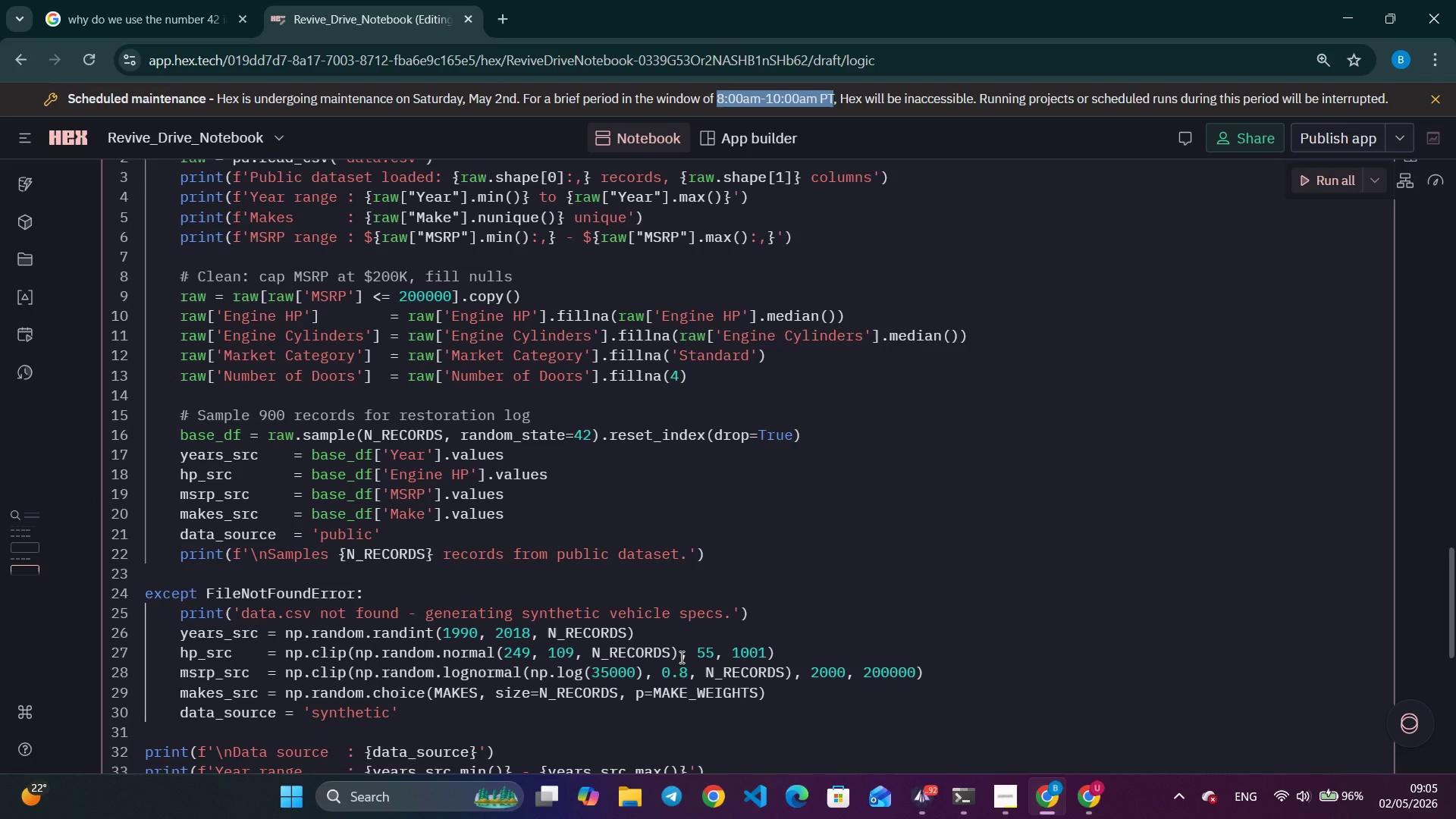 
wait(5.22)
 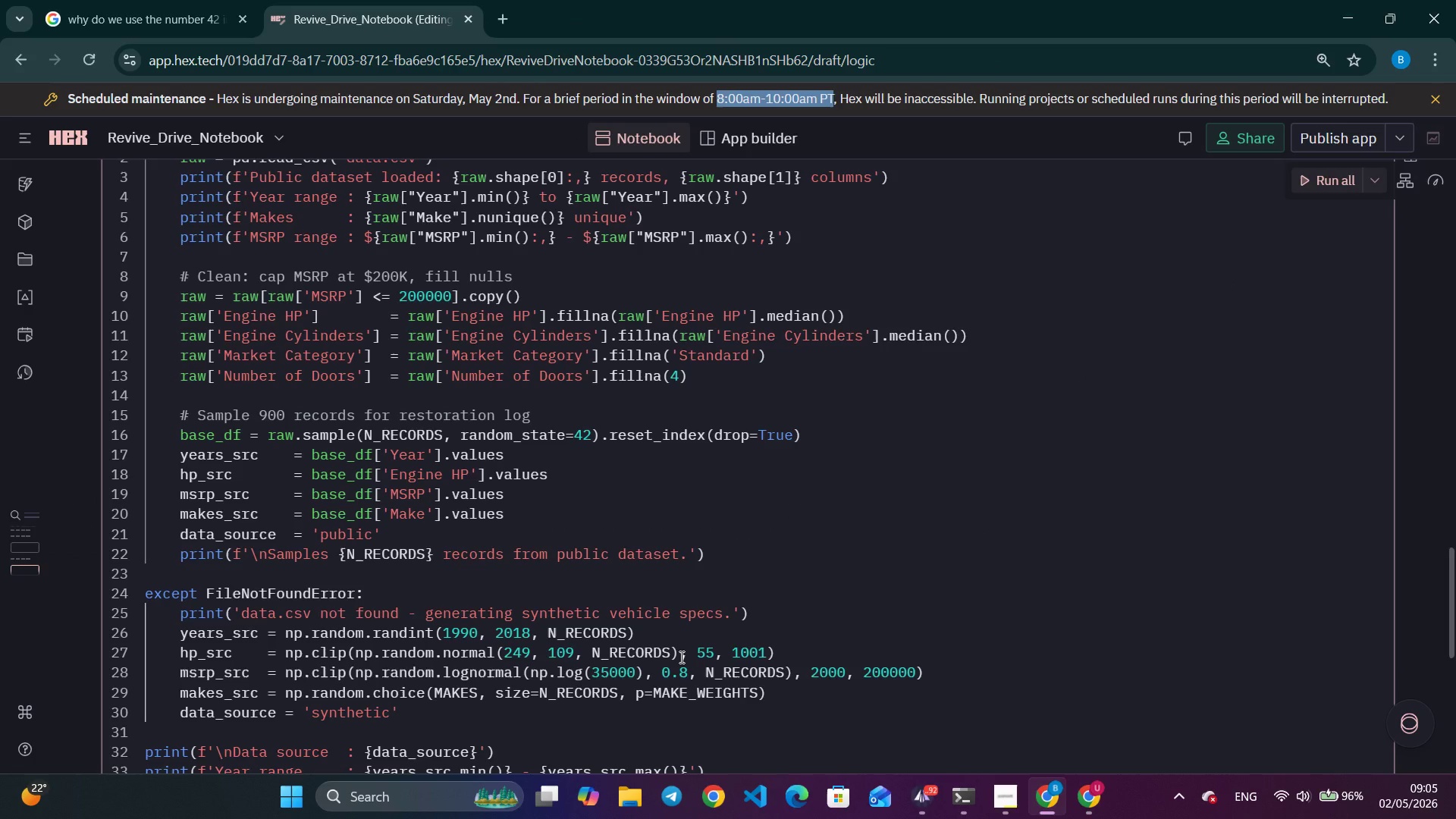 
scroll: coordinate [689, 534], scroll_direction: down, amount: 7.0
 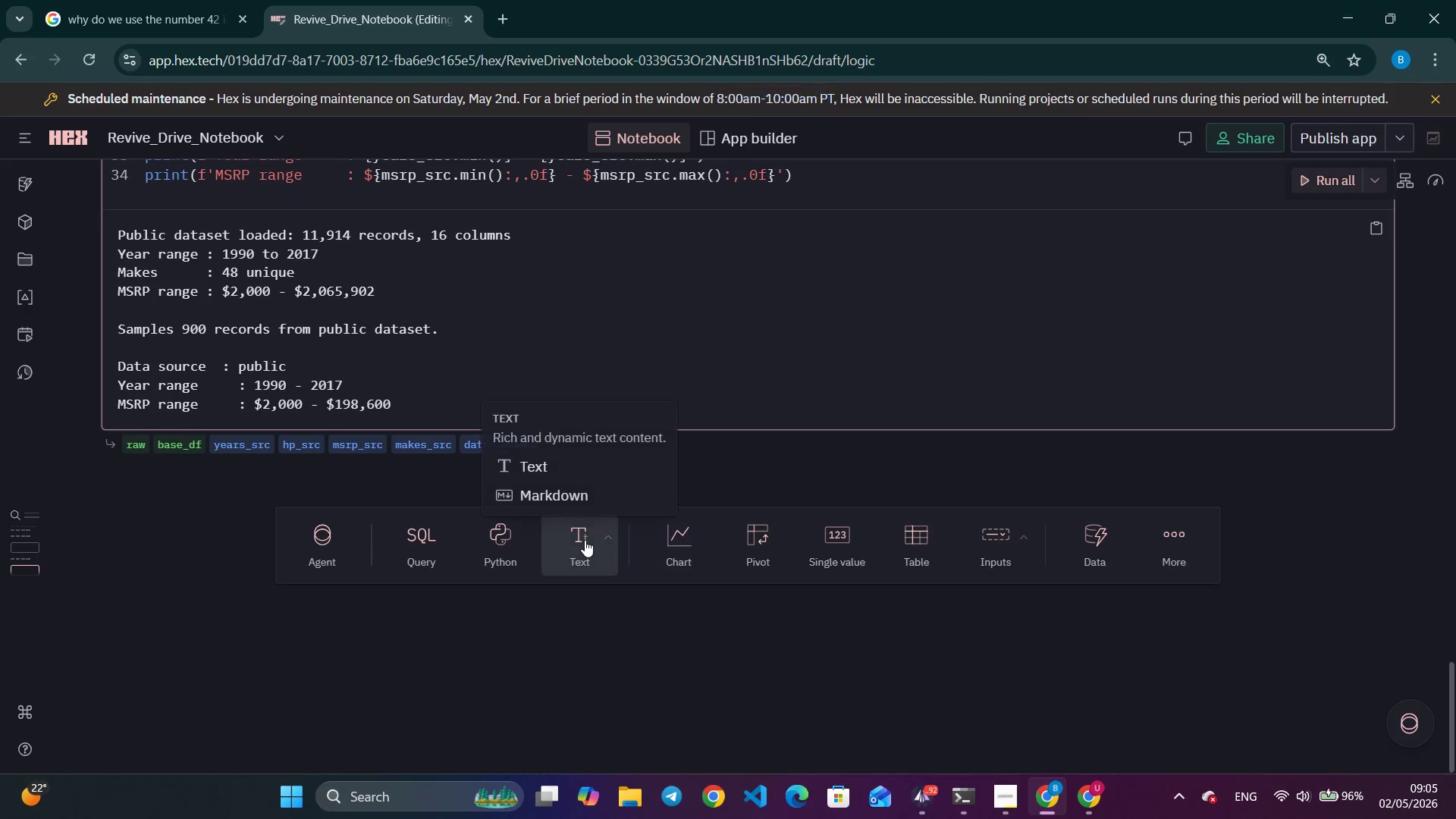 
left_click([585, 540])
 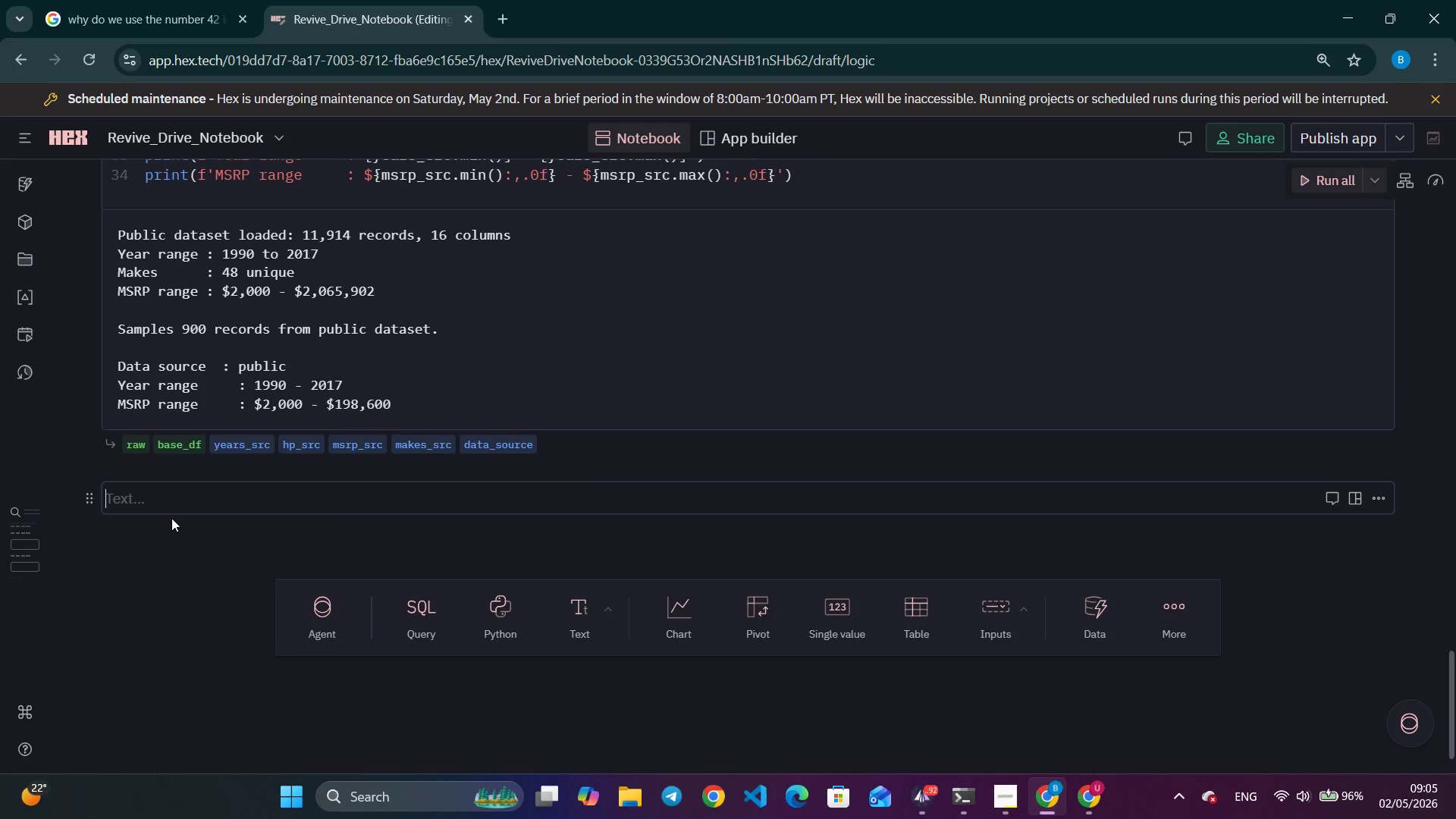 
type(### 3. Feature Engineering - Era, Rarity, Restoration Metrics)
 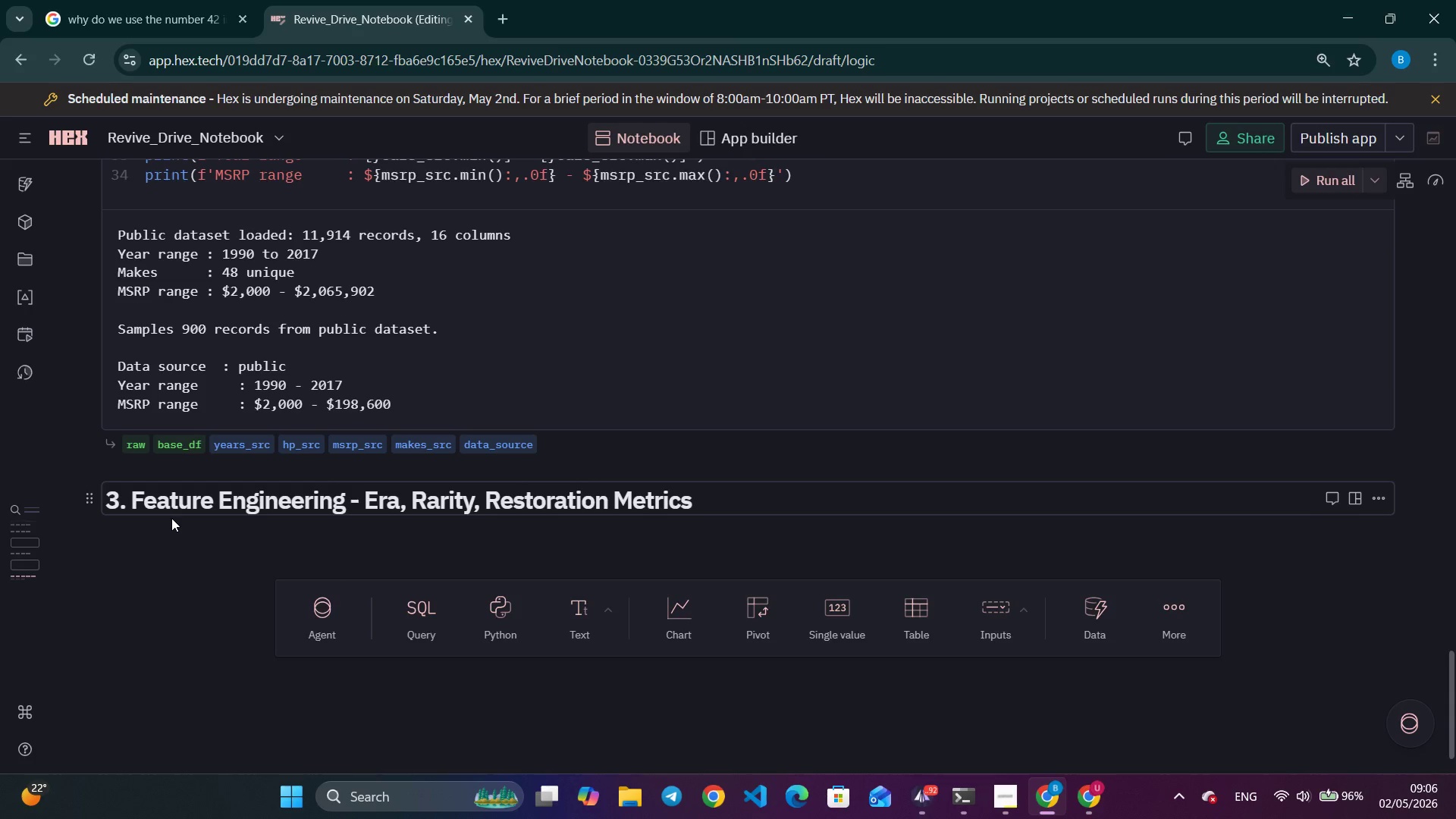 
key(Enter)
 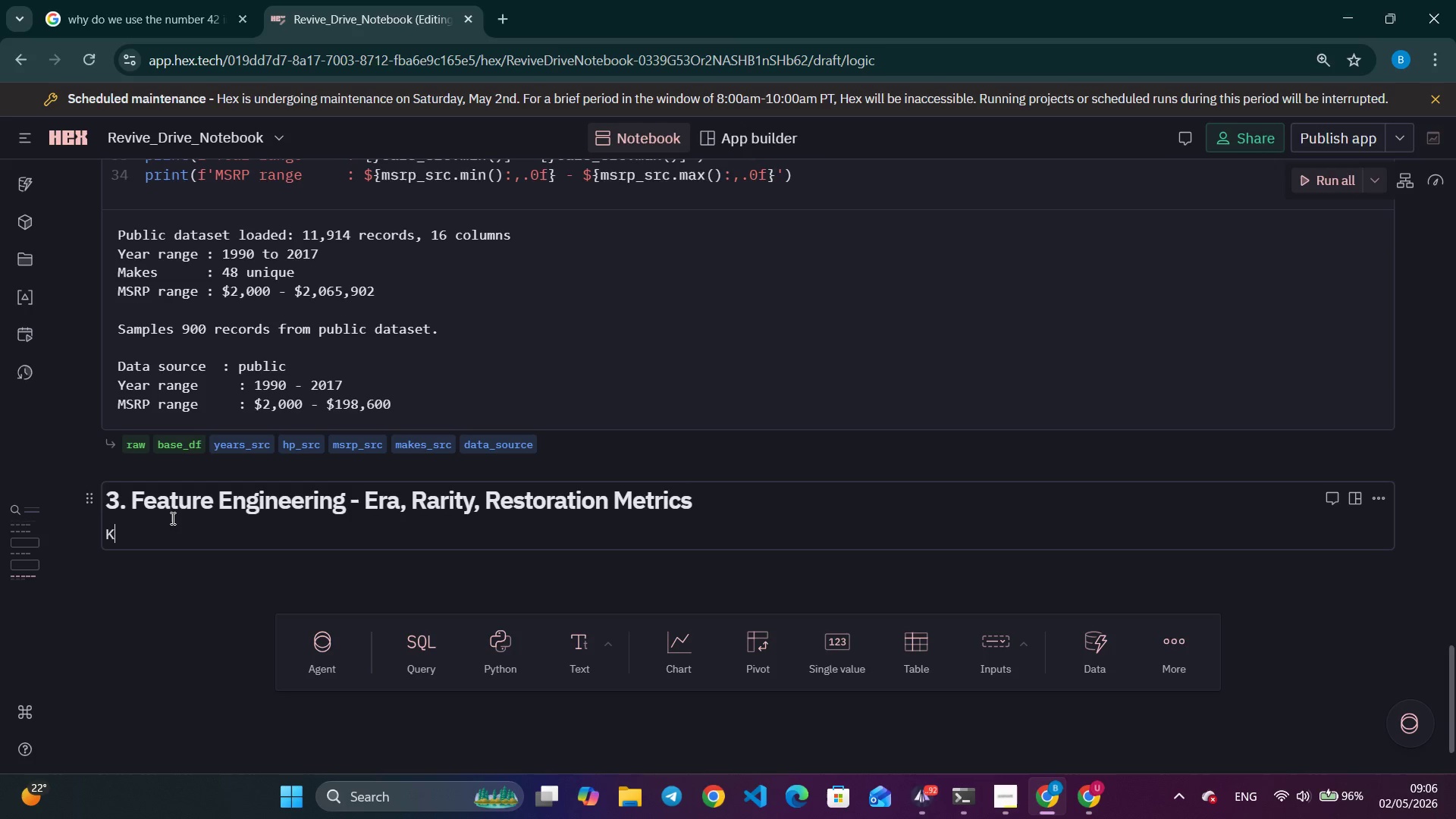 
type(Key engineered features:)
 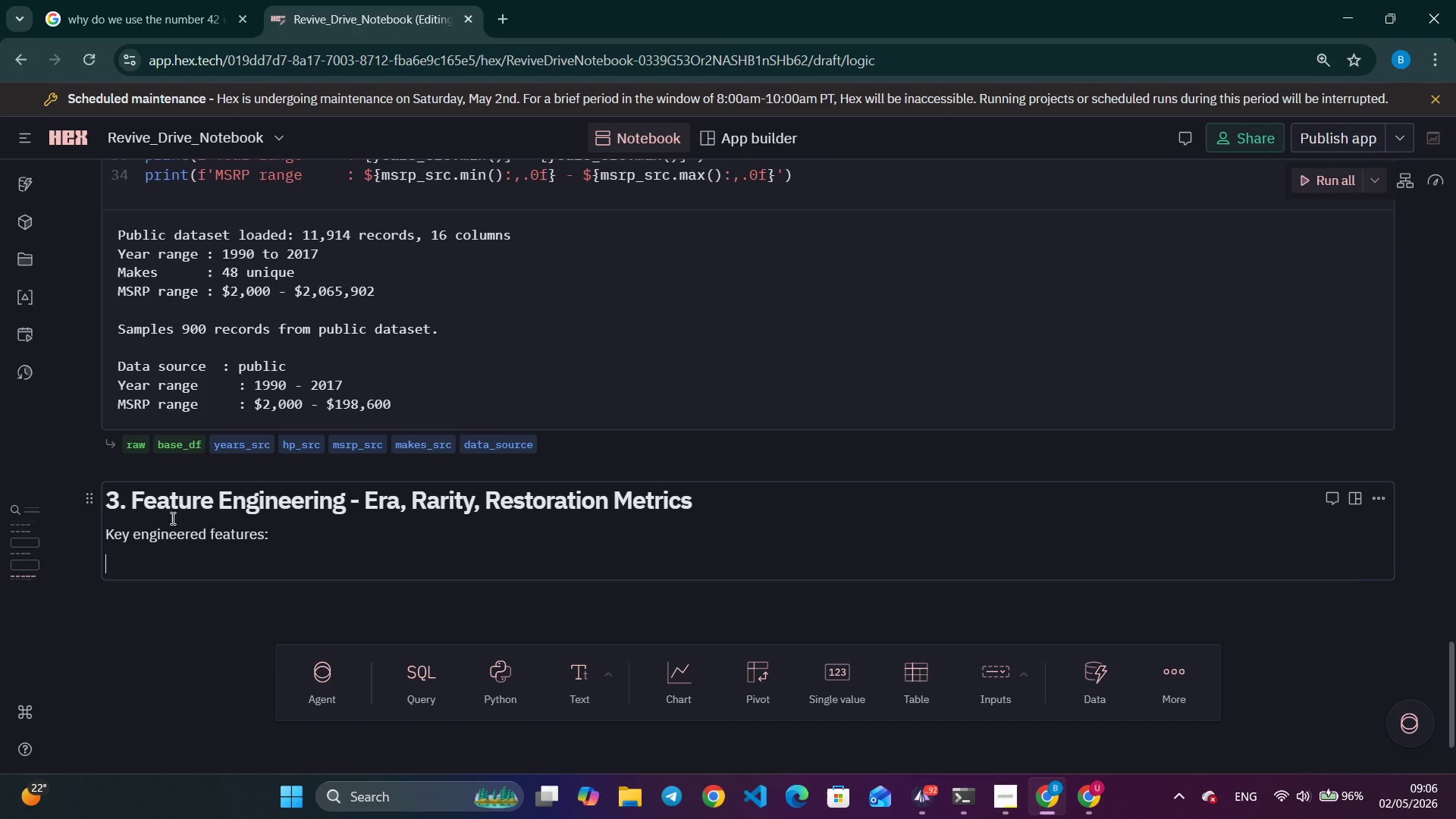 
key(Enter)
 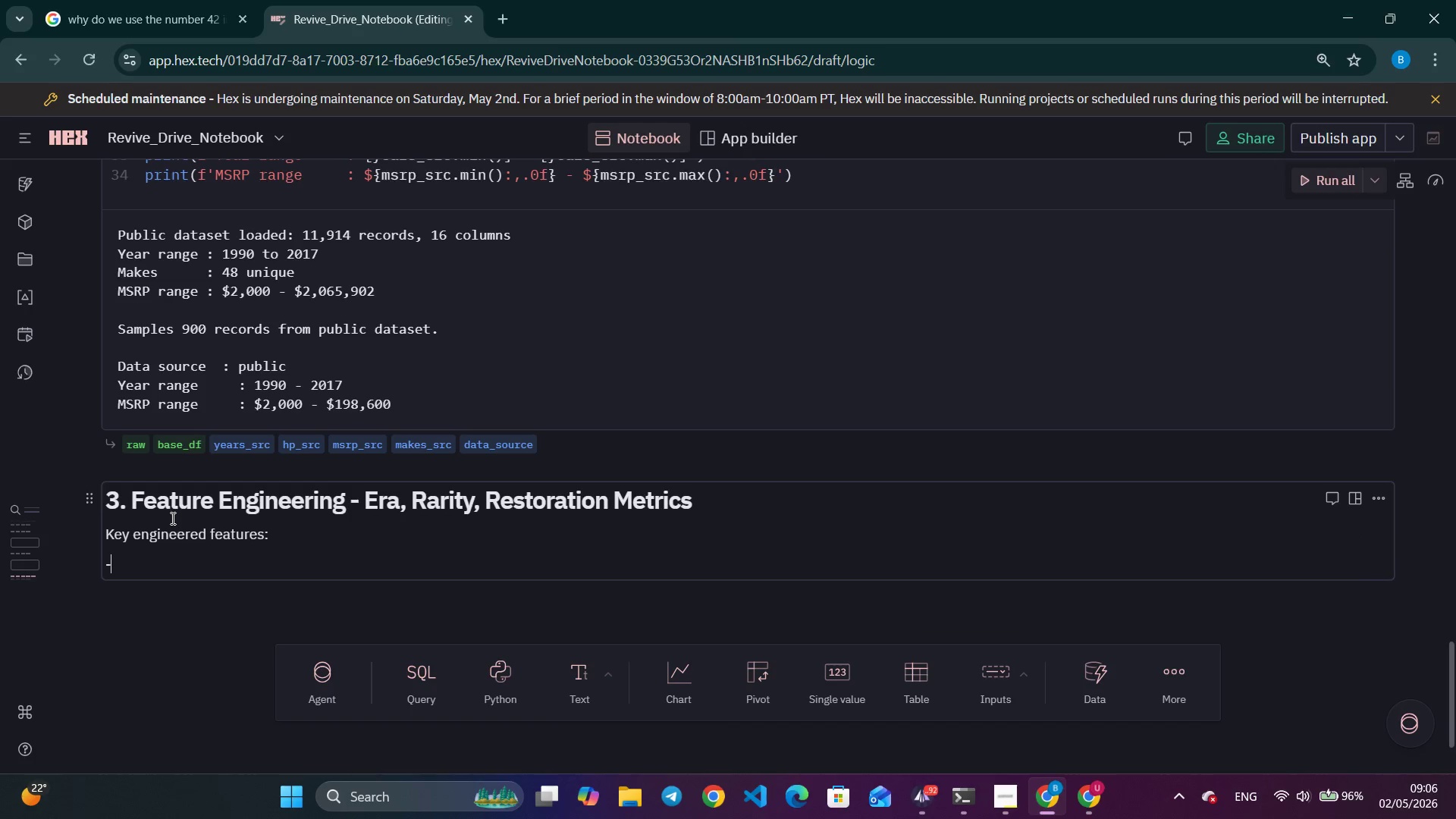 
type(- **Vehicke)
key(Backspace)
key(Backspace)
type(e)
key(Backspace)
type(leEra:(** )
key(Backspace)
key(Backspace)
key(Backspace)
type(* classified from YE)
key(Backspace)
type(ear - Modern Classic)
 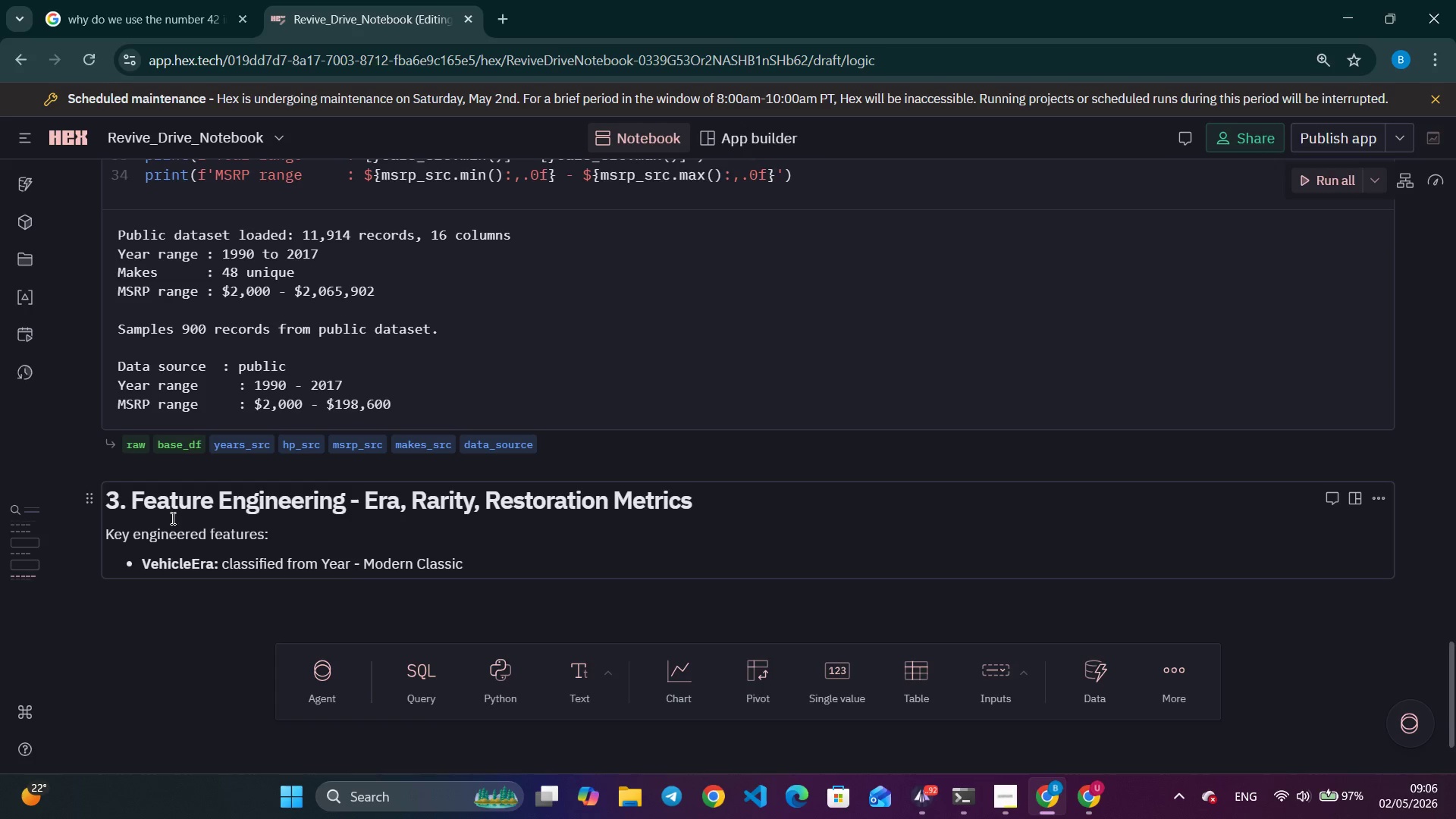 
type( (1990-2000), Contemp)
 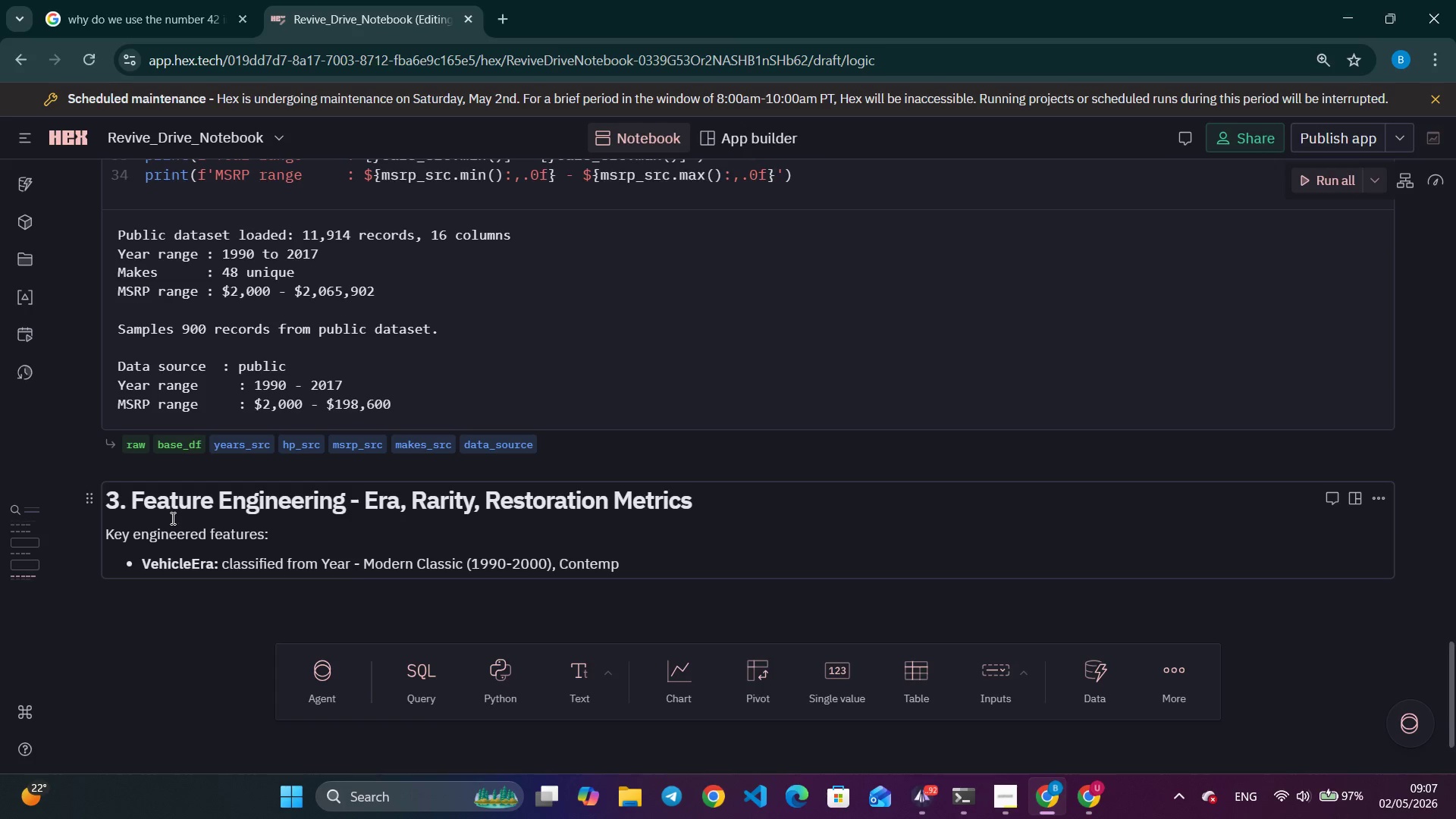 
type(orary (2021)
key(Backspace)
key(Backspace)
type(01-2010), Recent(2011-2017))
 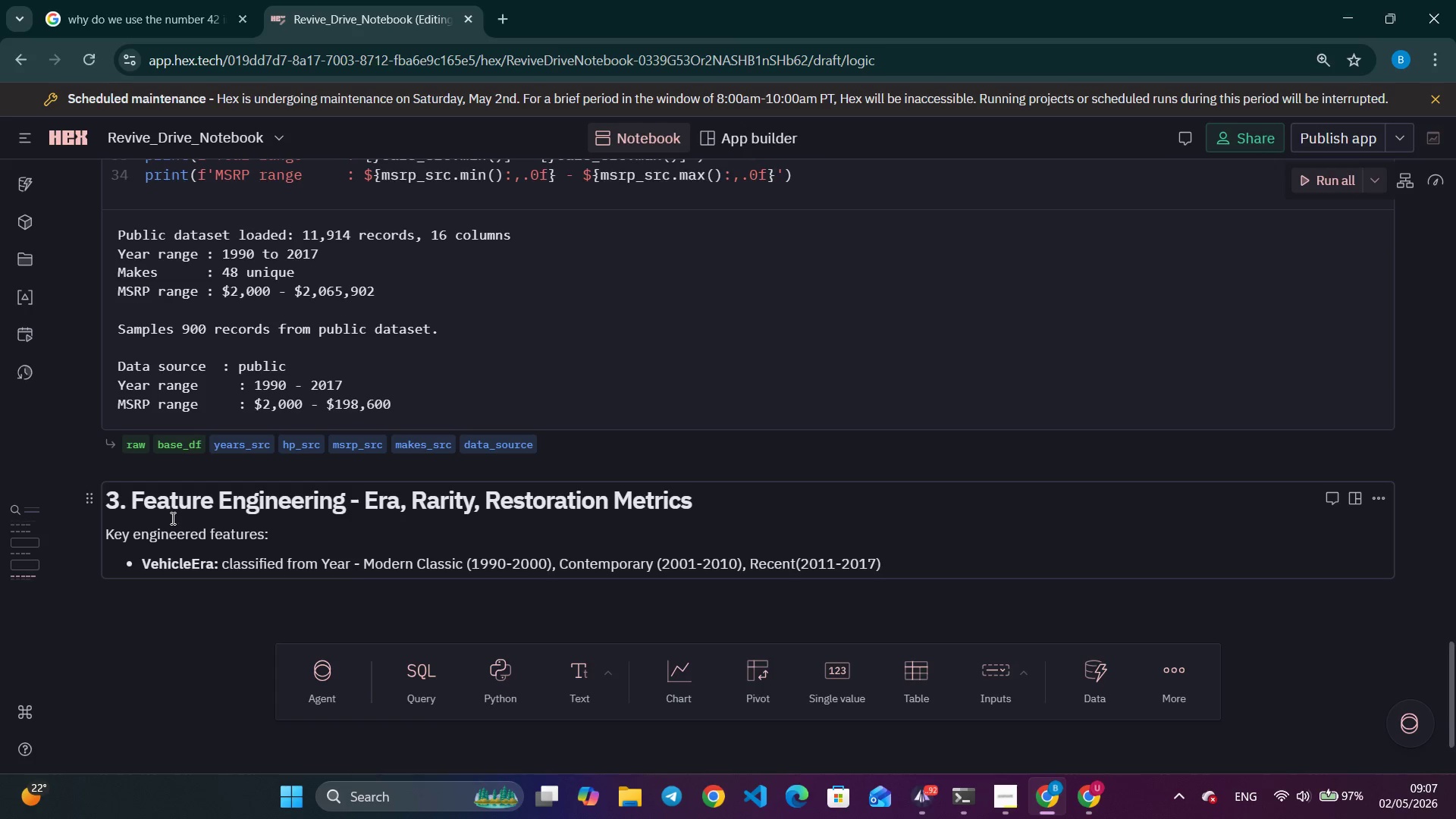 
key(Enter)
 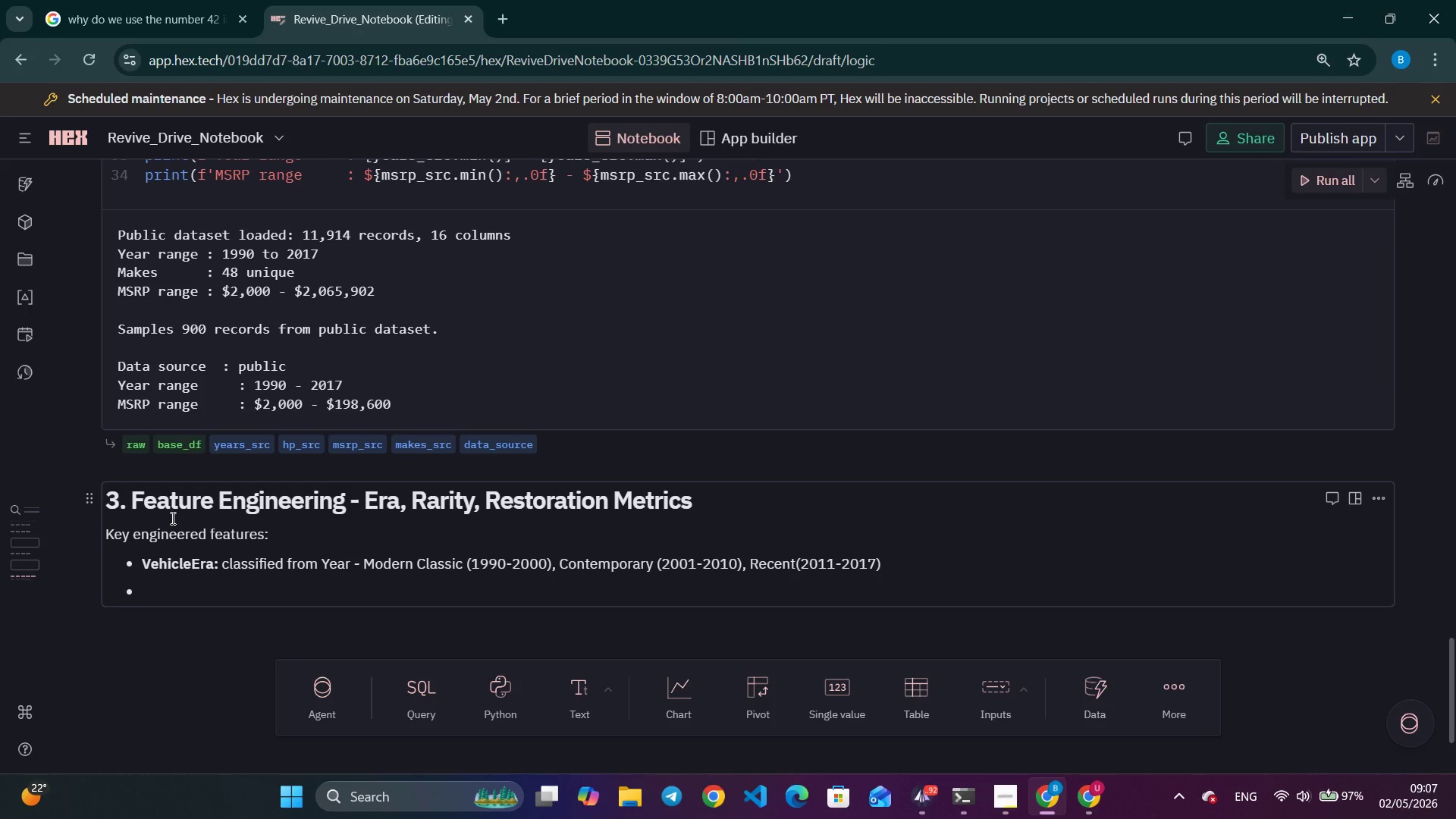 
hold_key(key=ShiftRight, duration=0.47)
 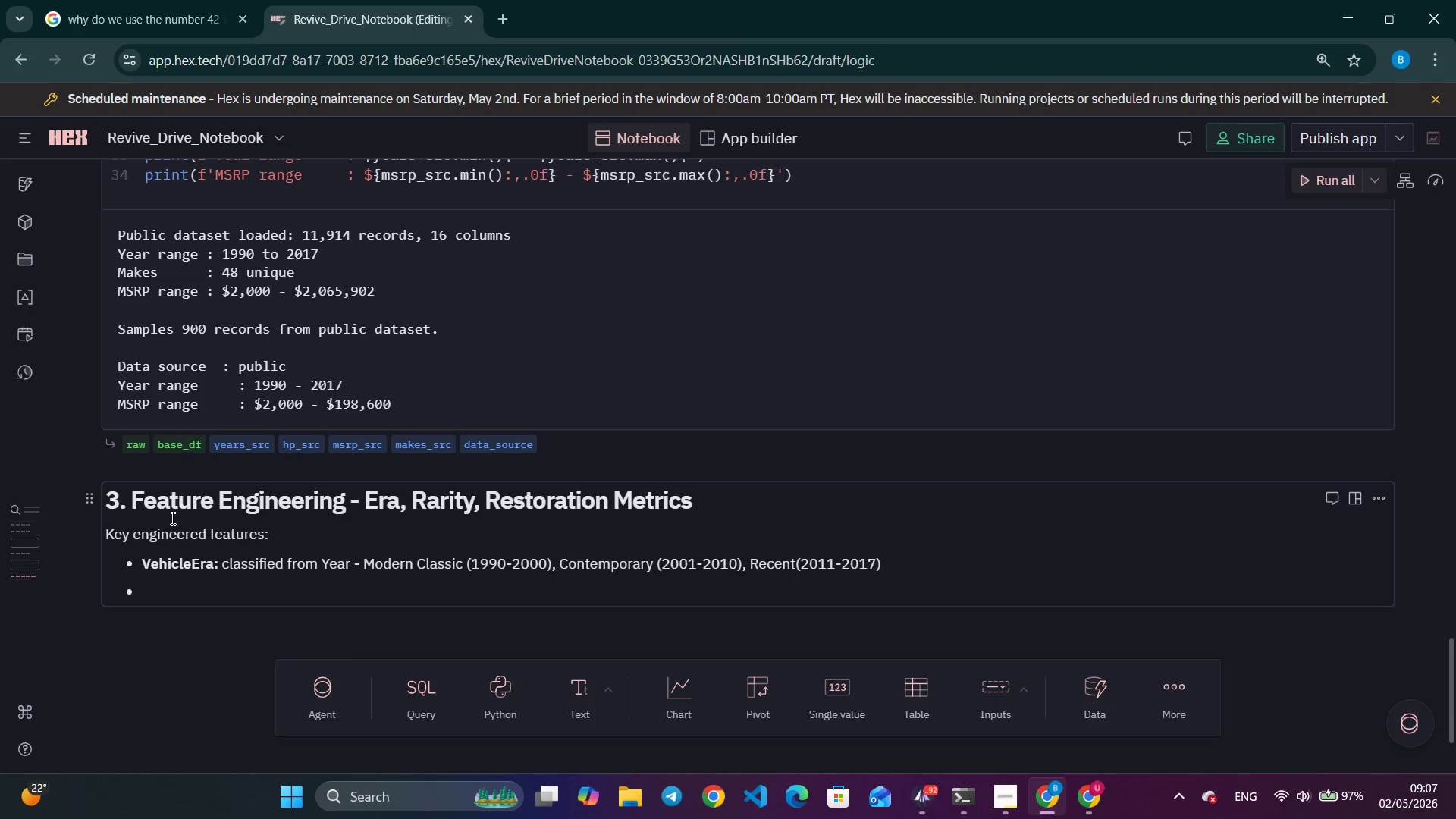 
type(**RarityC)
key(Backspace)
type(Score:** C)
key(Backspace)
type(composite of vehicle age and eni)
key(Backspace)
type(gine HP - older and higher-powered = rarer)
 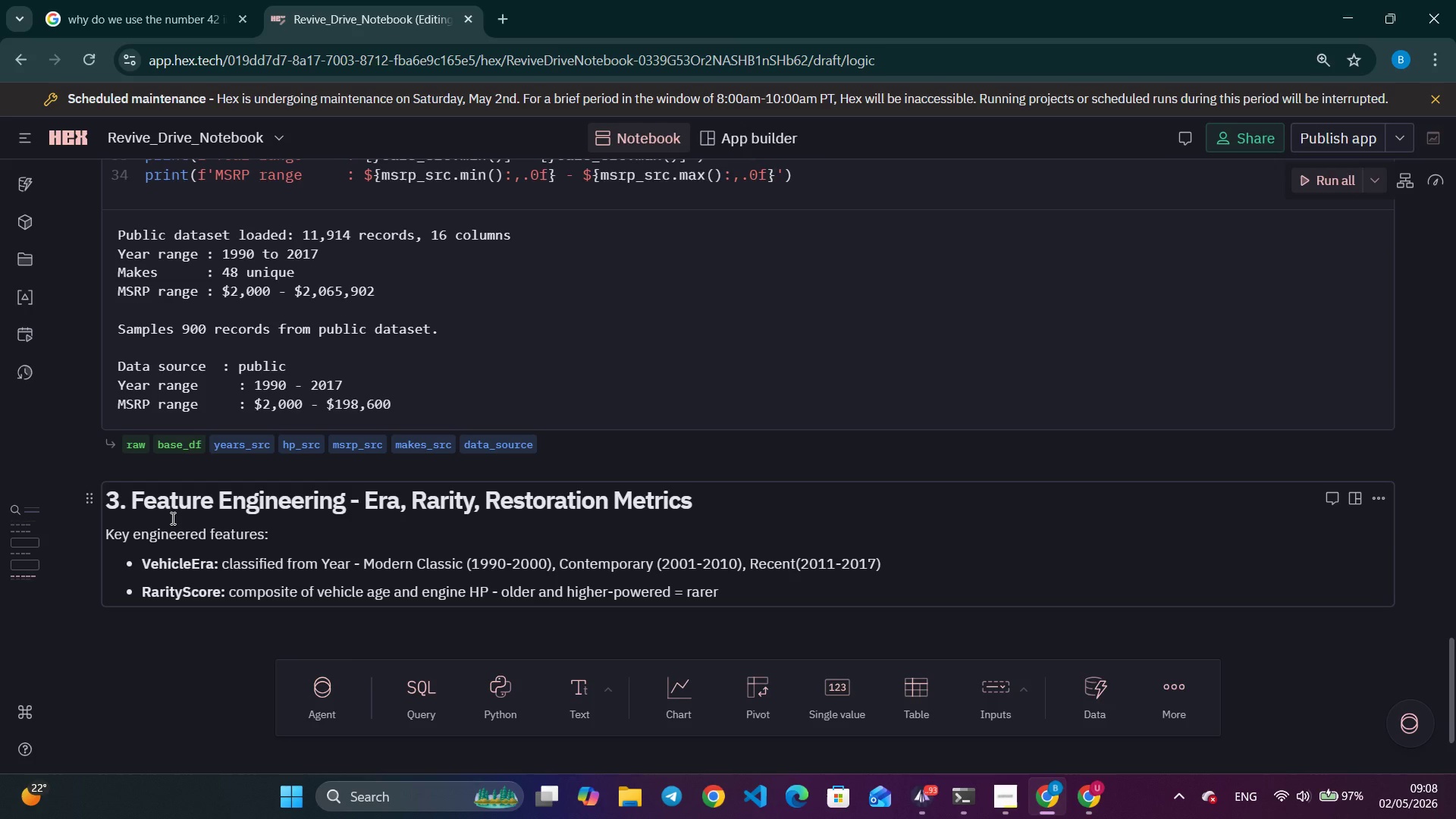 
key(Enter)
 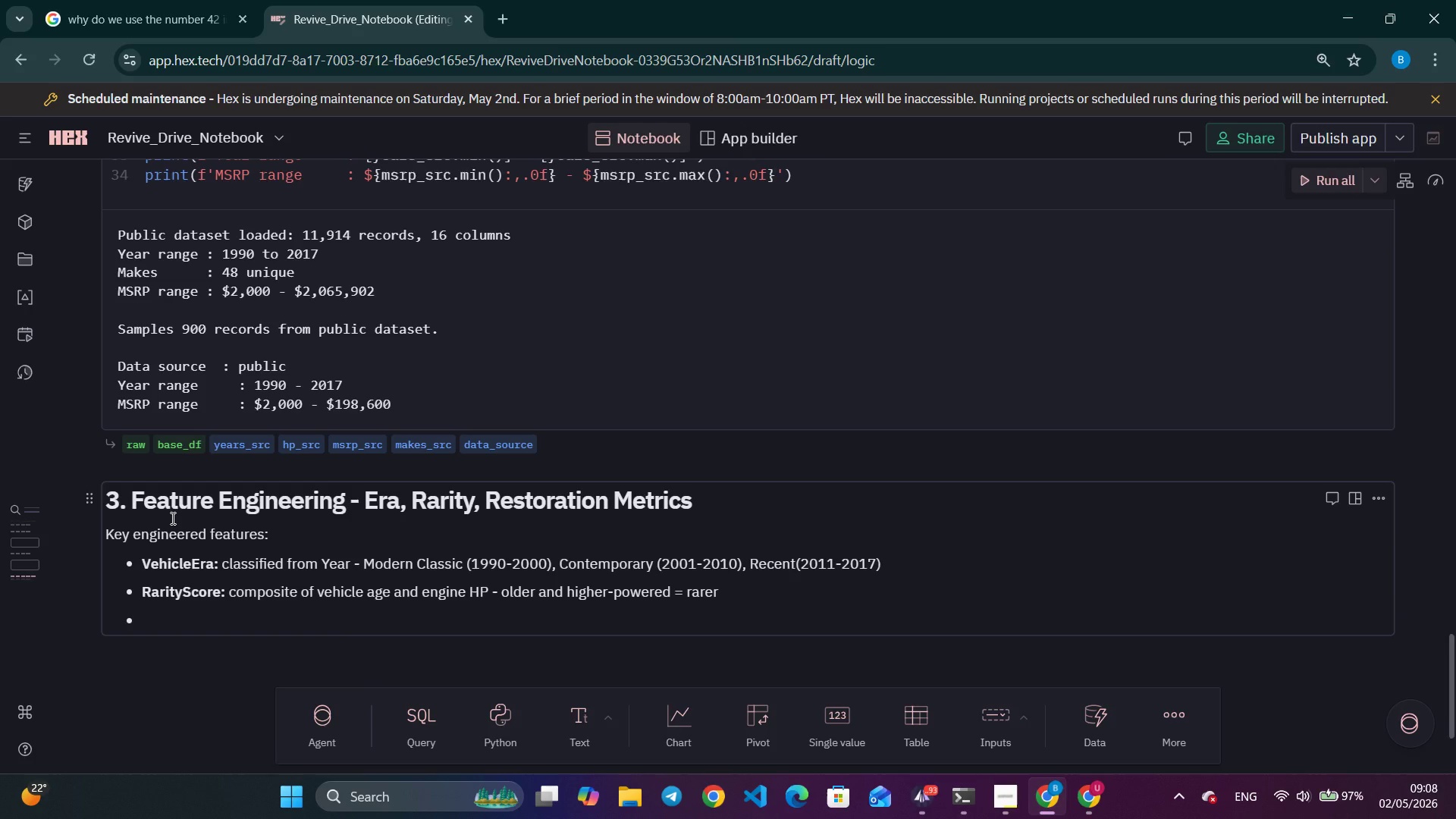 
type(**DriftPCt)
key(Backspace)
key(Backspace)
type(ct:** pearc)
key(Backspace)
key(Backspace)
key(Backspace)
key(Backspace)
type(ercentage)
 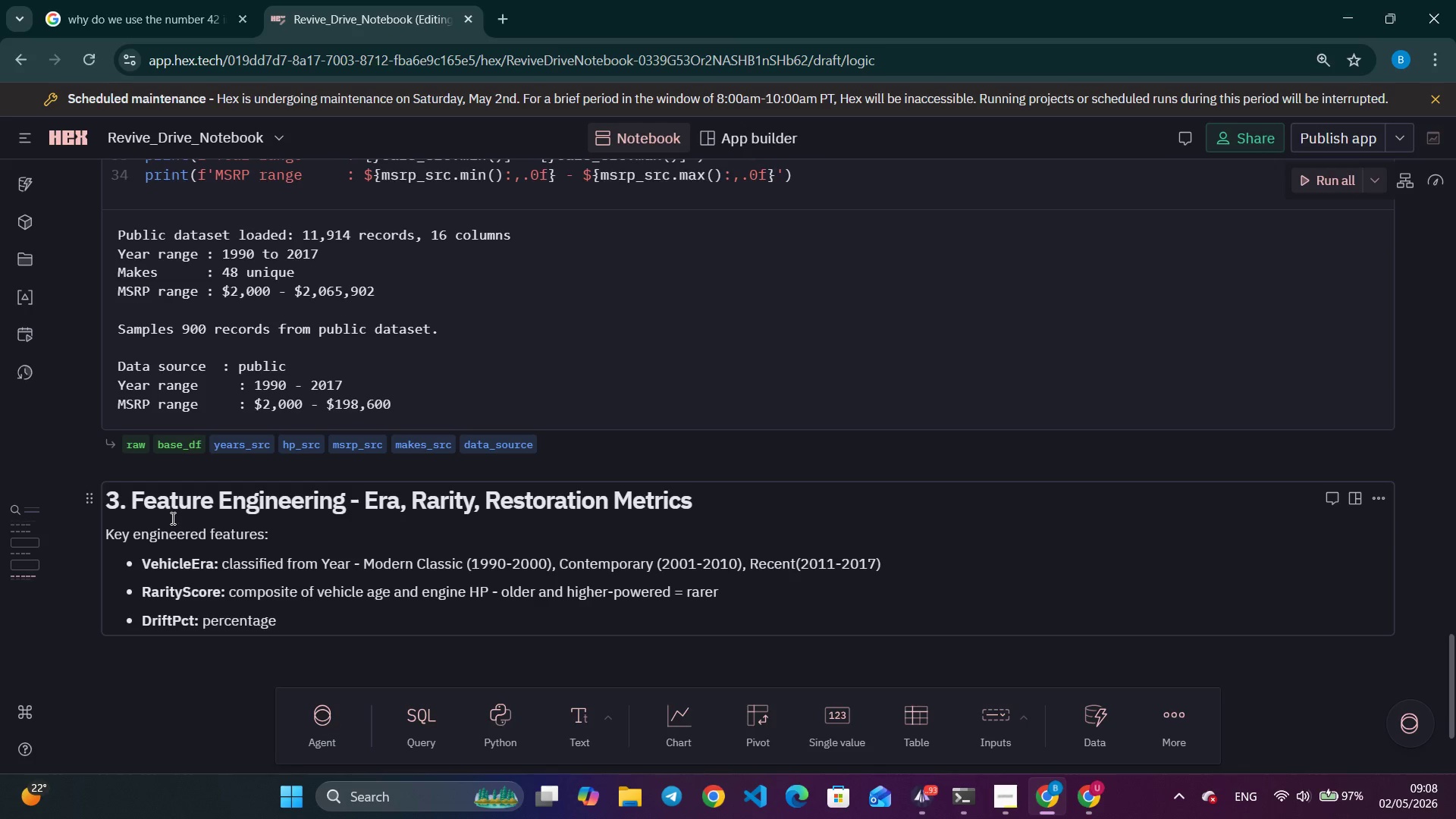 
type( by whcih )
key(Backspace)
key(Backspace)
key(Backspace)
key(Backspace)
type(ich actual costs exceeded estm)
key(Backspace)
type(imated costs )
 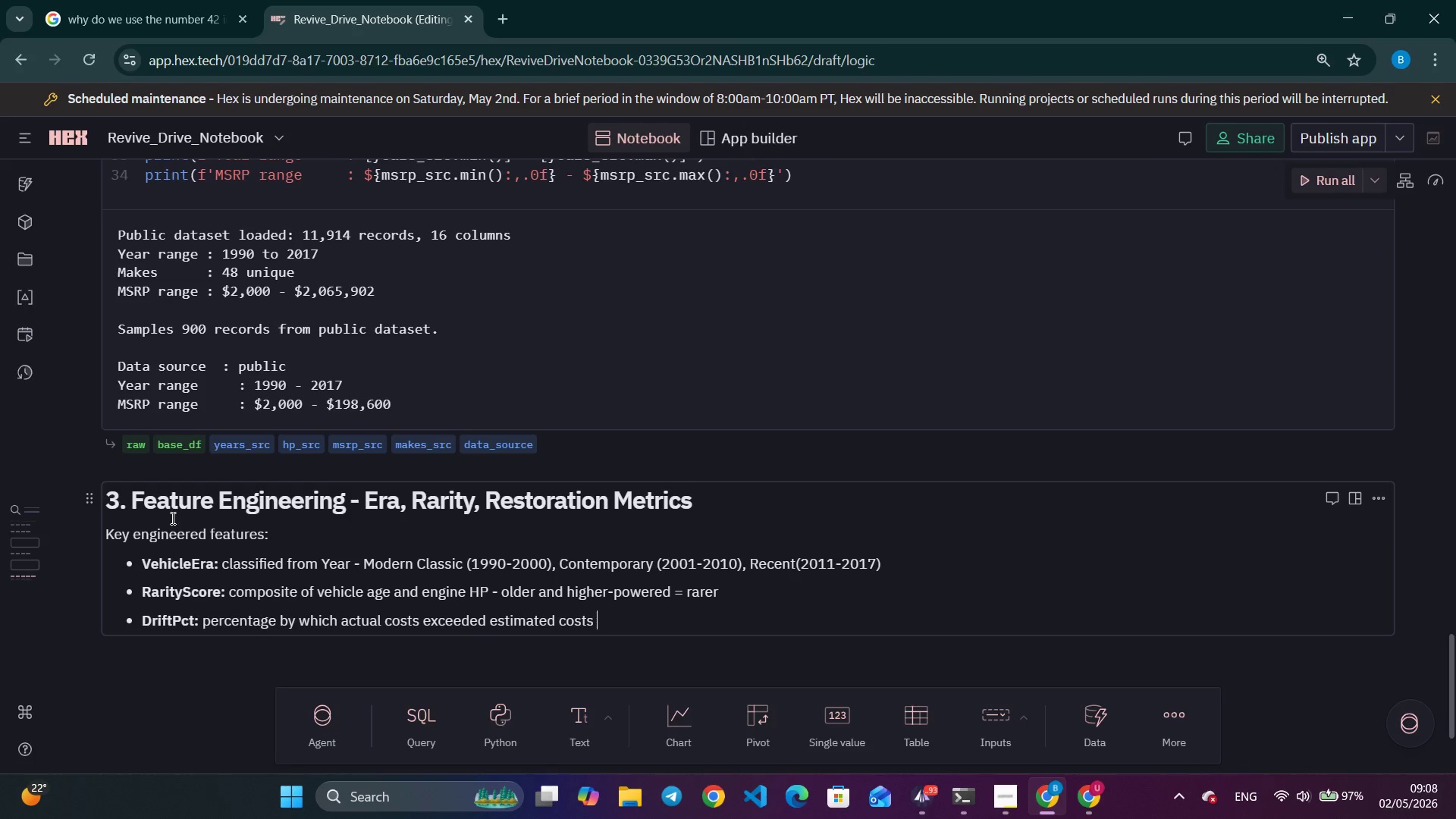 
type(- the core "Restort)
key(Backspace)
type(ation Drift")
 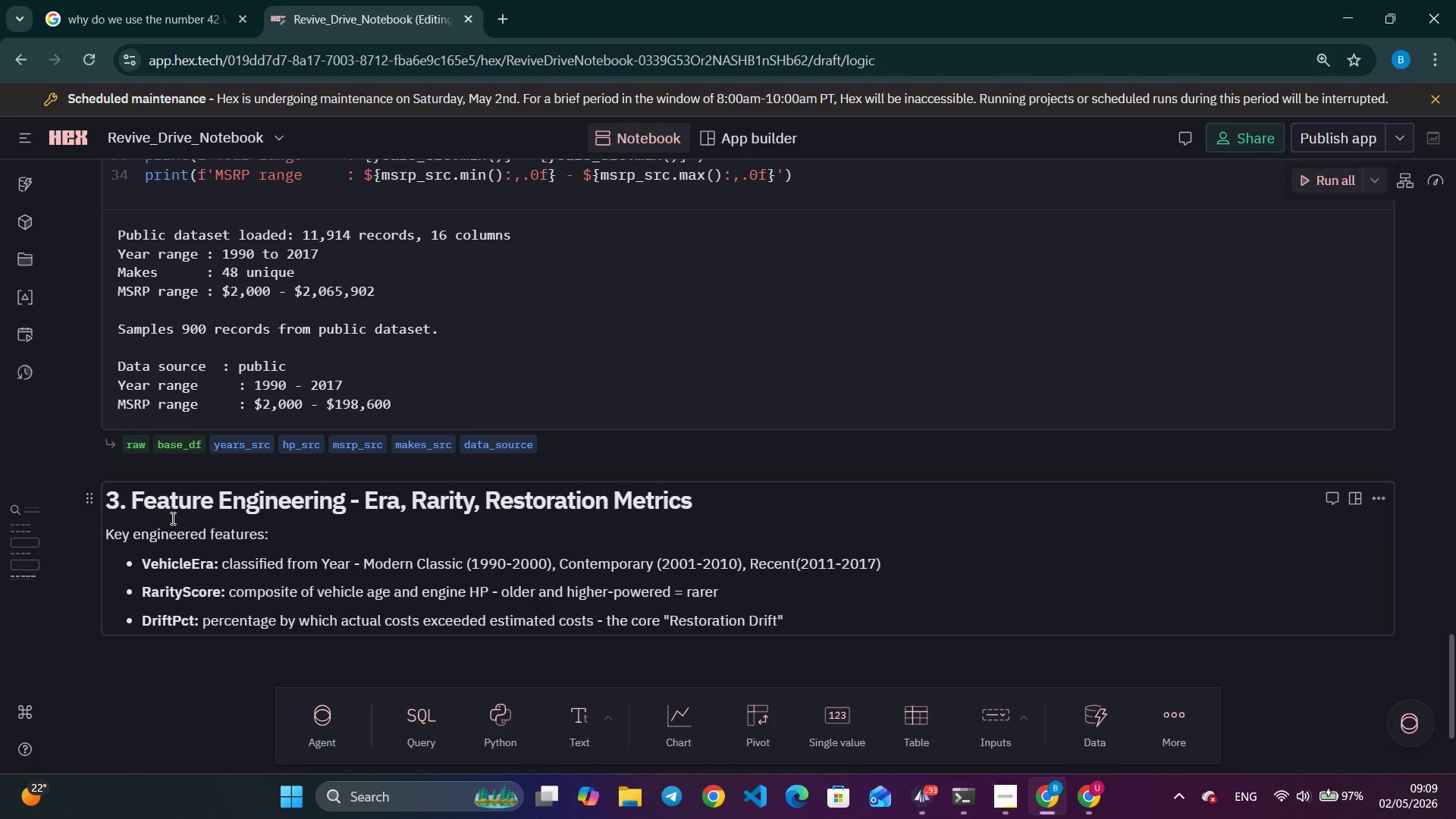 
wait(6.48)
 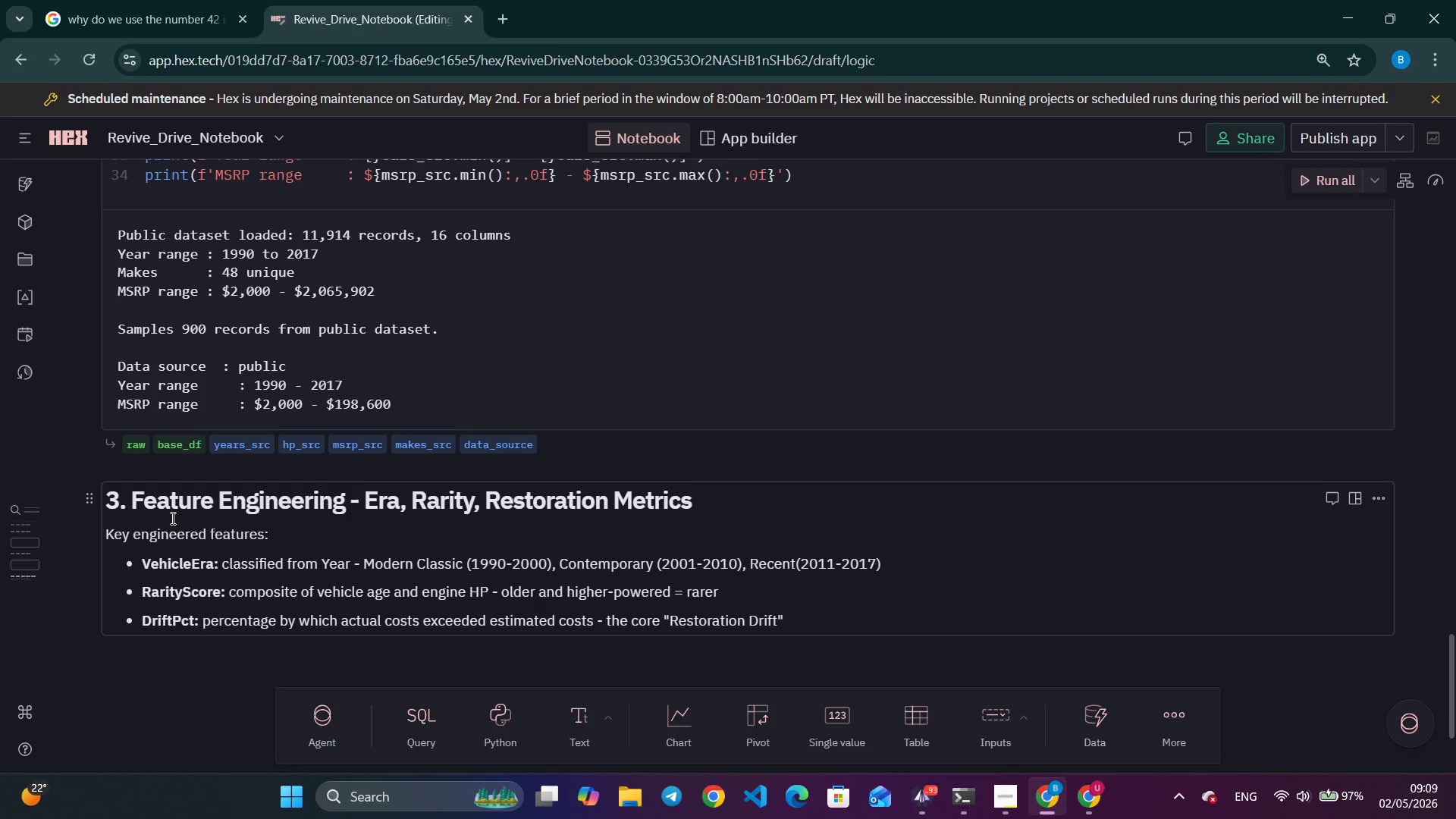 
type( mer)
key(Backspace)
type(tric)
 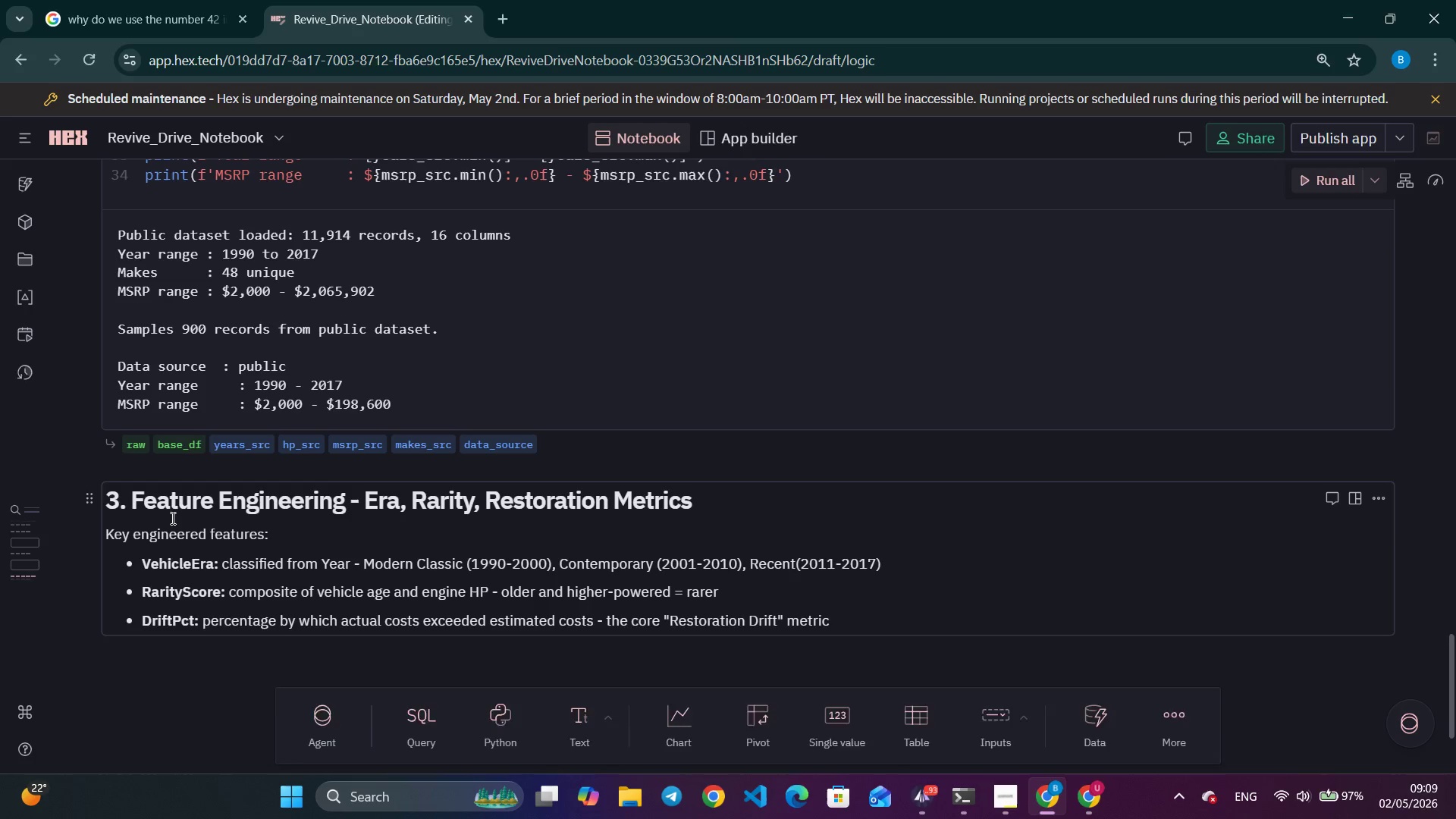 
key(Enter)
 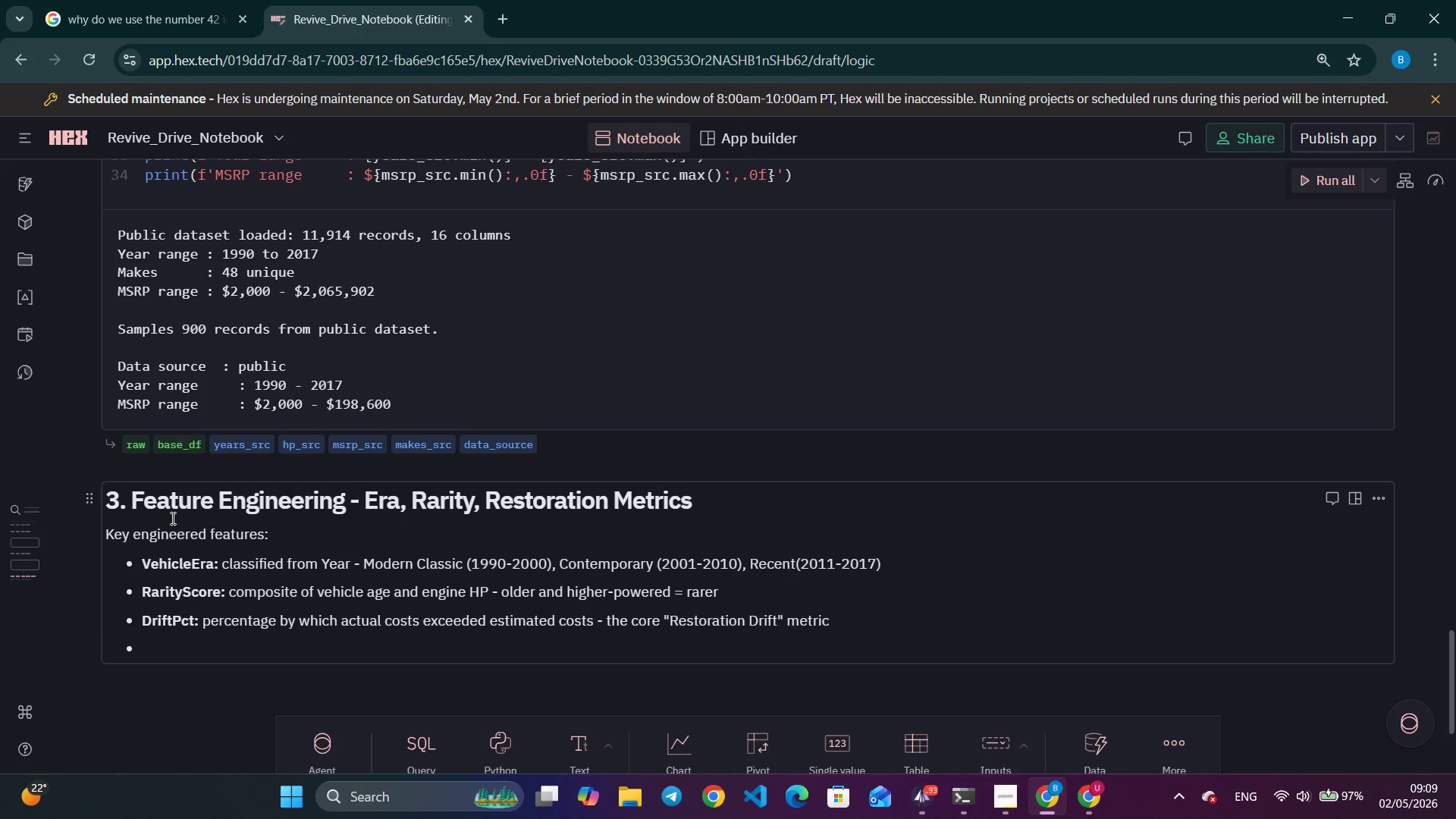 
type(P)
key(Backspace)
type(**PartsToLaborRAti)
key(Backspace)
key(Backspace)
key(Backspace)
type(ation:**)
 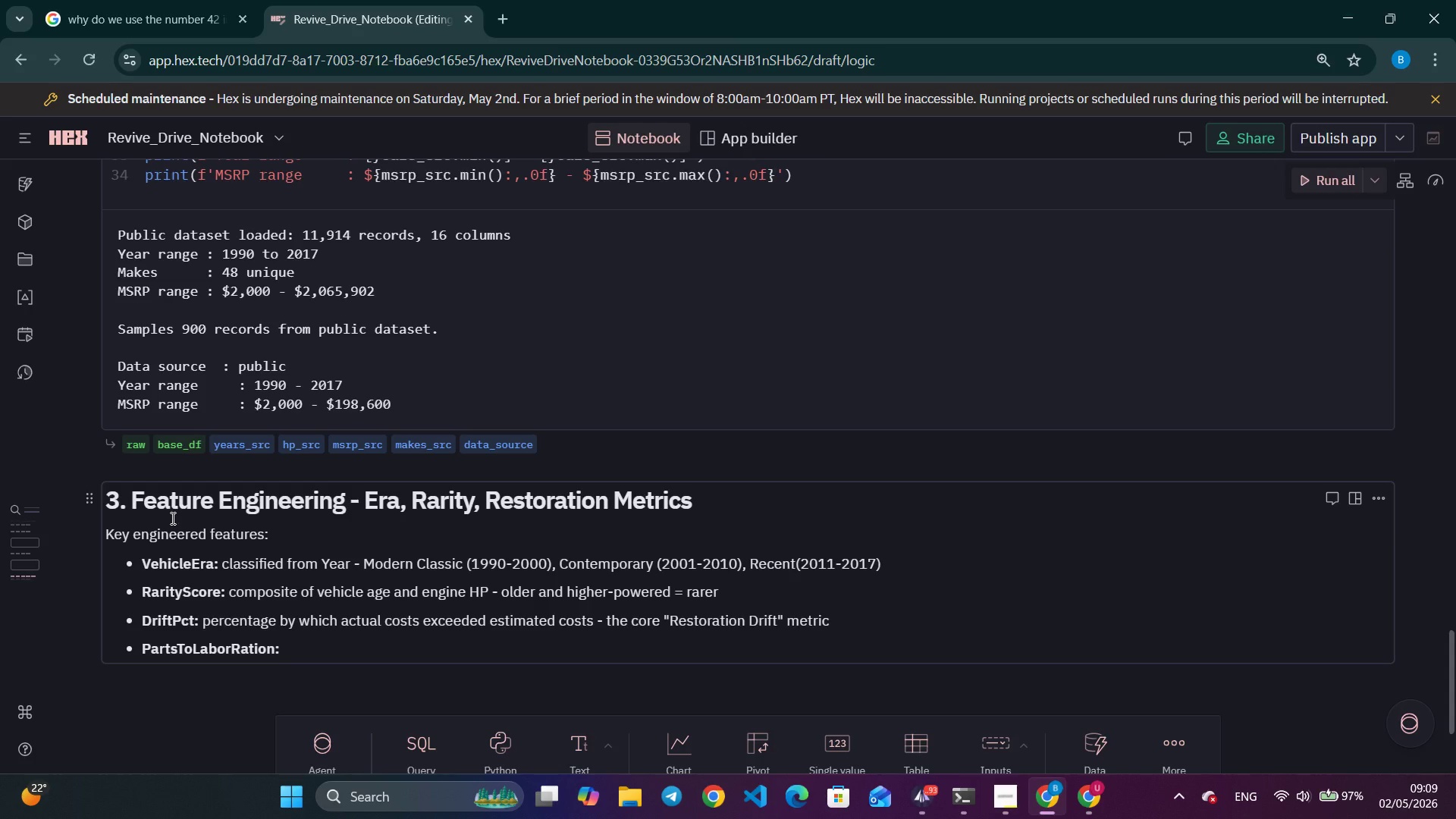 
type( acr)
key(Backspace)
type(tual poar)
key(Backspace)
key(Backspace)
key(Backspace)
type(arts cost divided by actual labor cost - identifies parts-heavy restorations)
 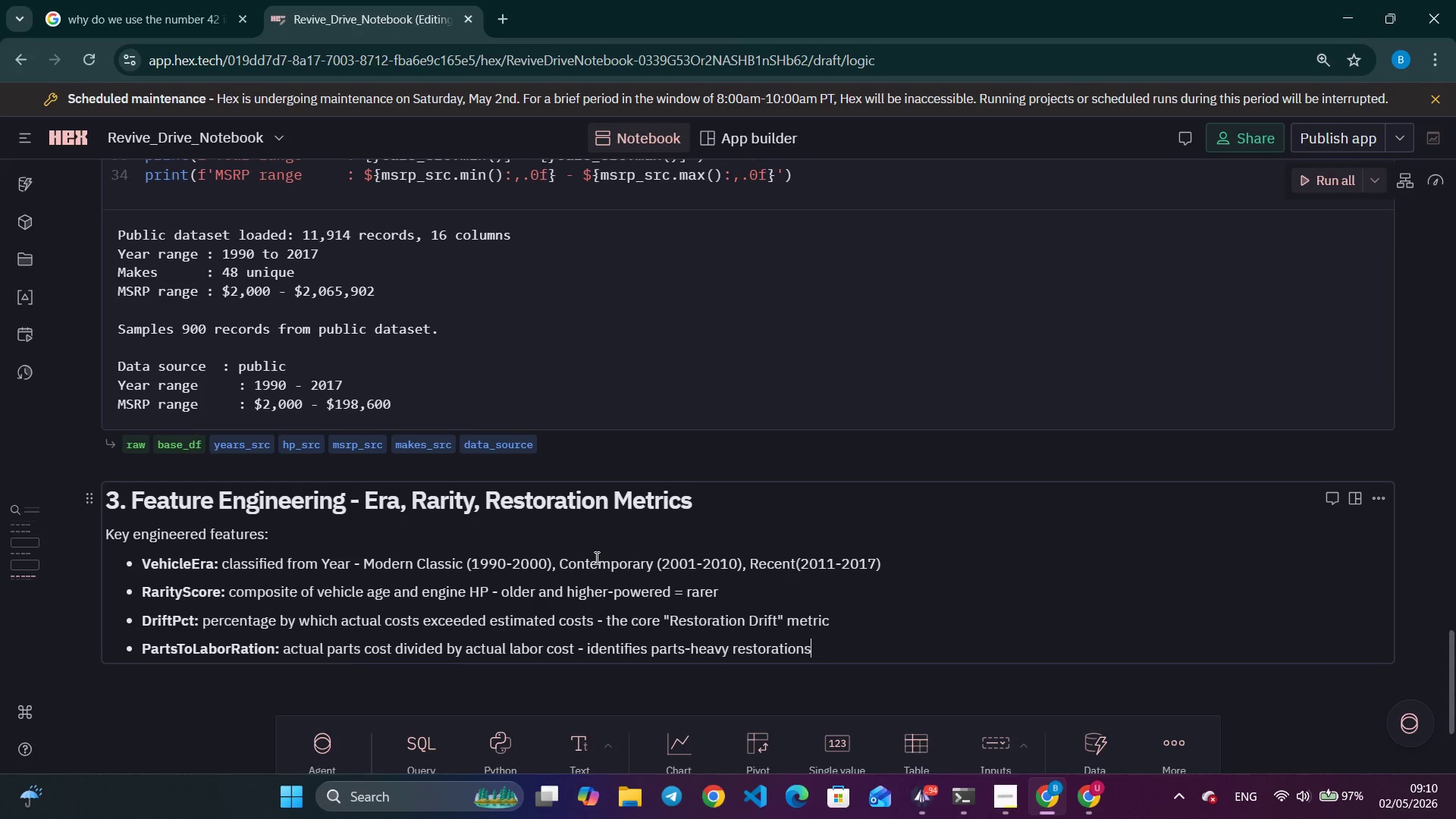 
wait(29.42)
 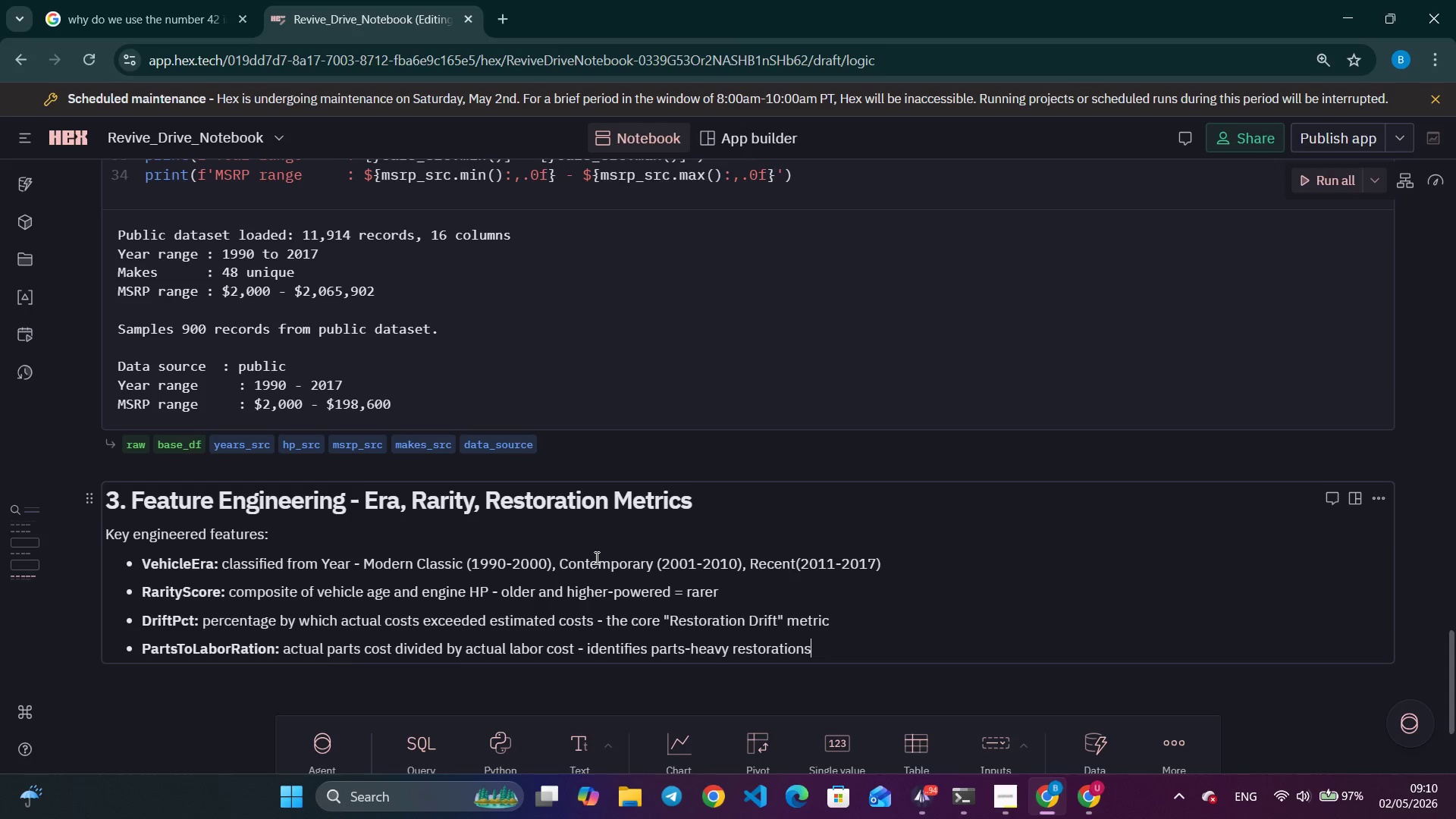 
left_click([1432, 105])
 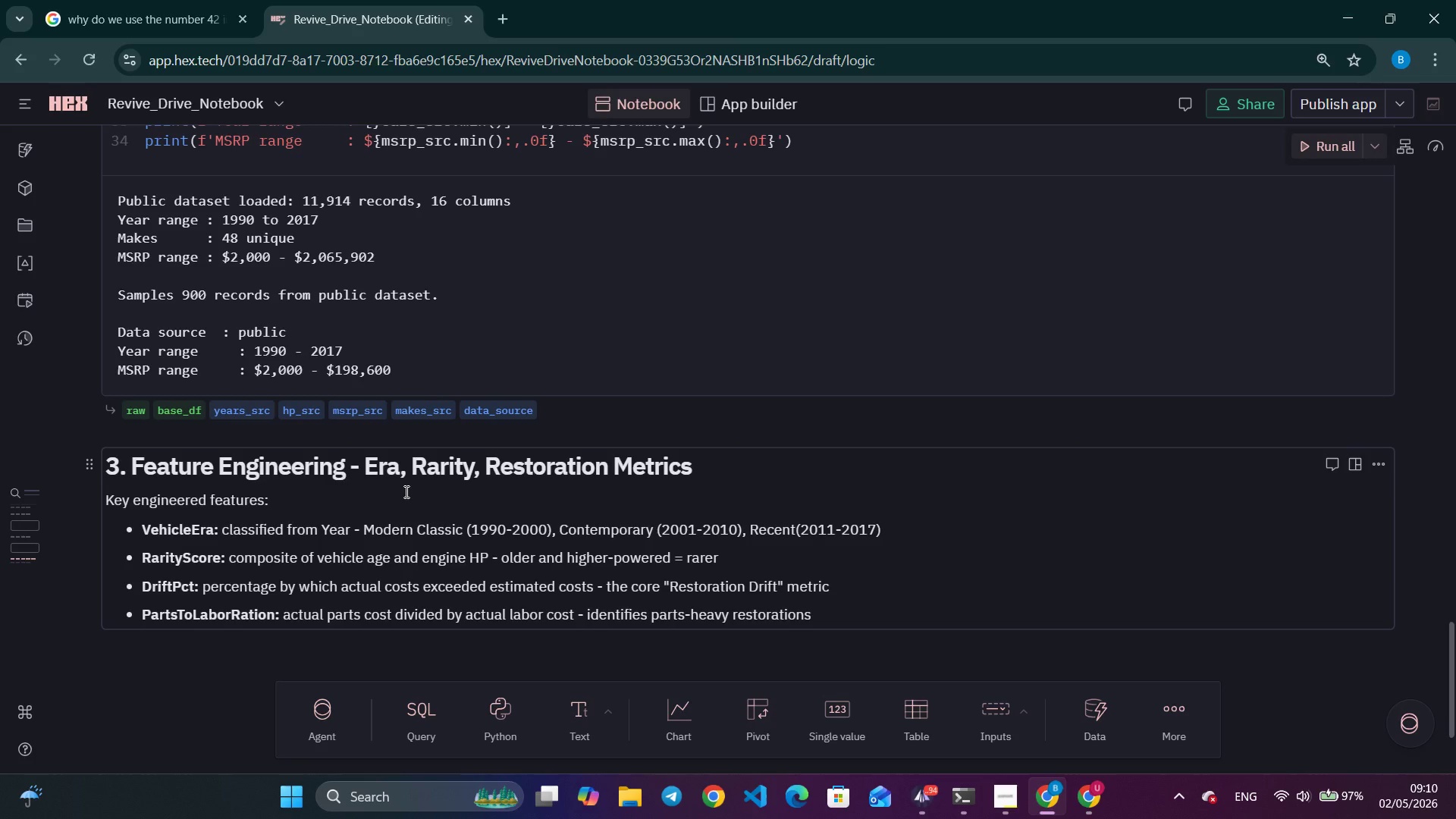 
wait(5.81)
 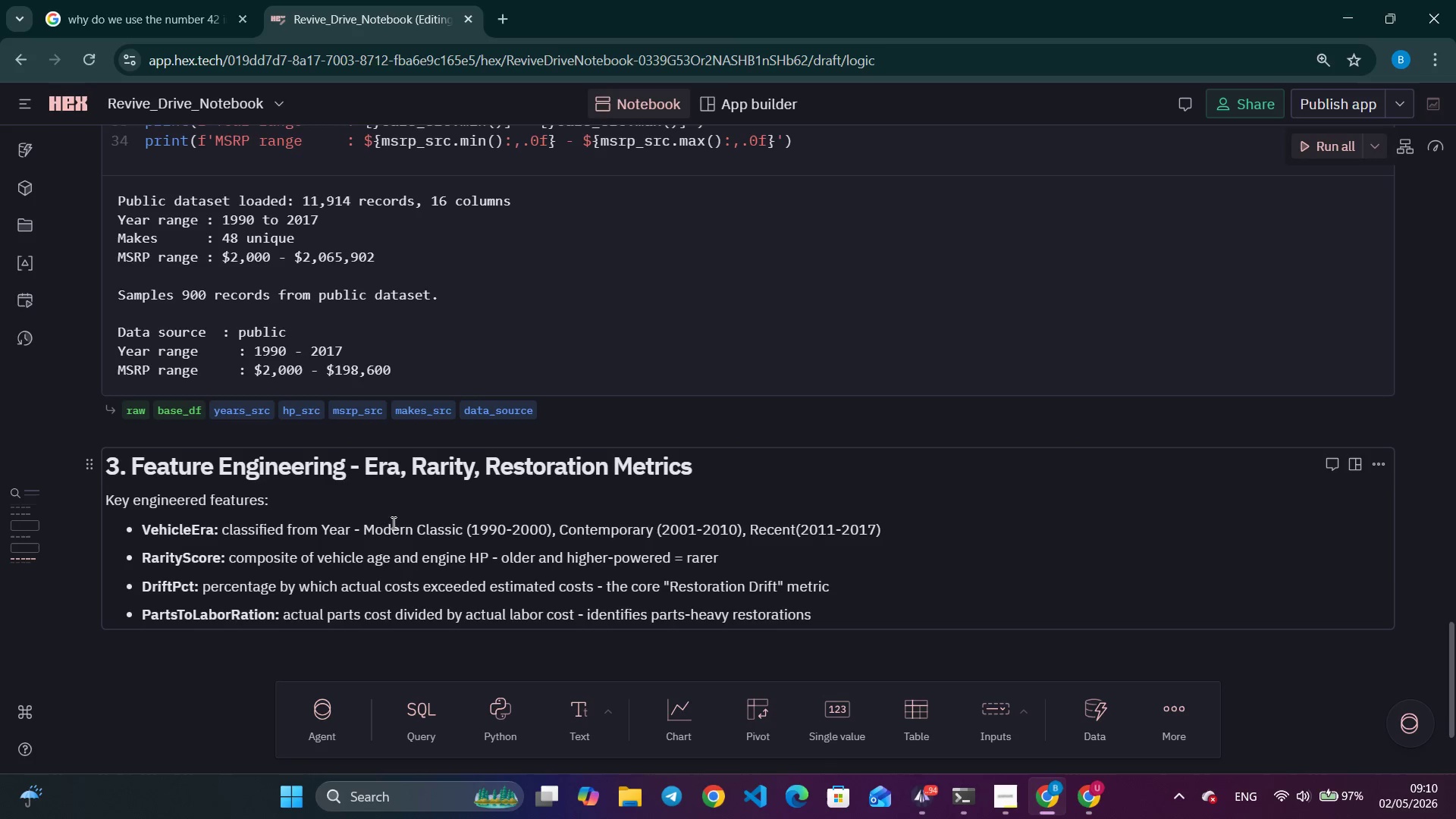 
scroll: coordinate [405, 491], scroll_direction: down, amount: 1.0
 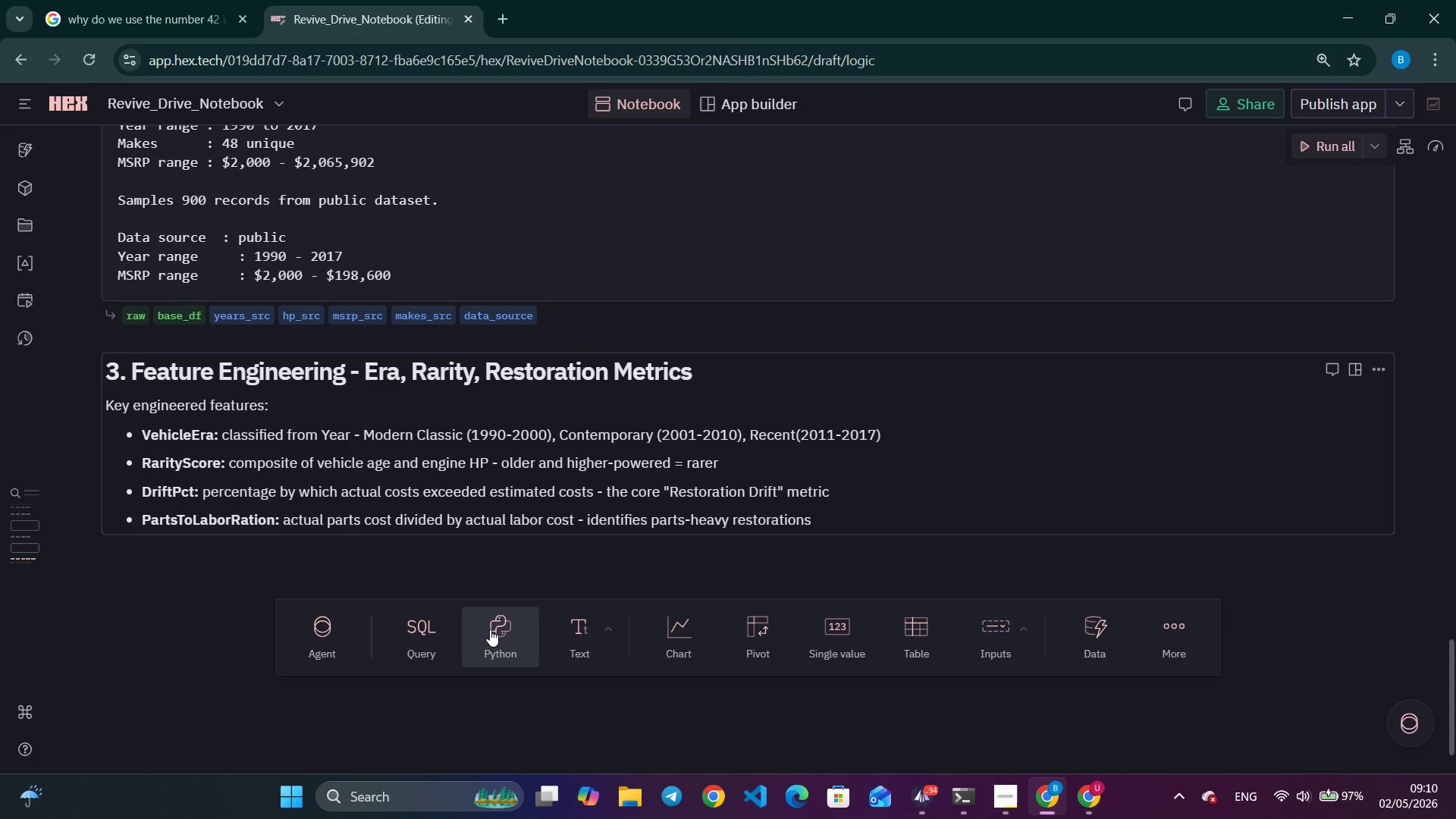 
left_click([491, 629])
 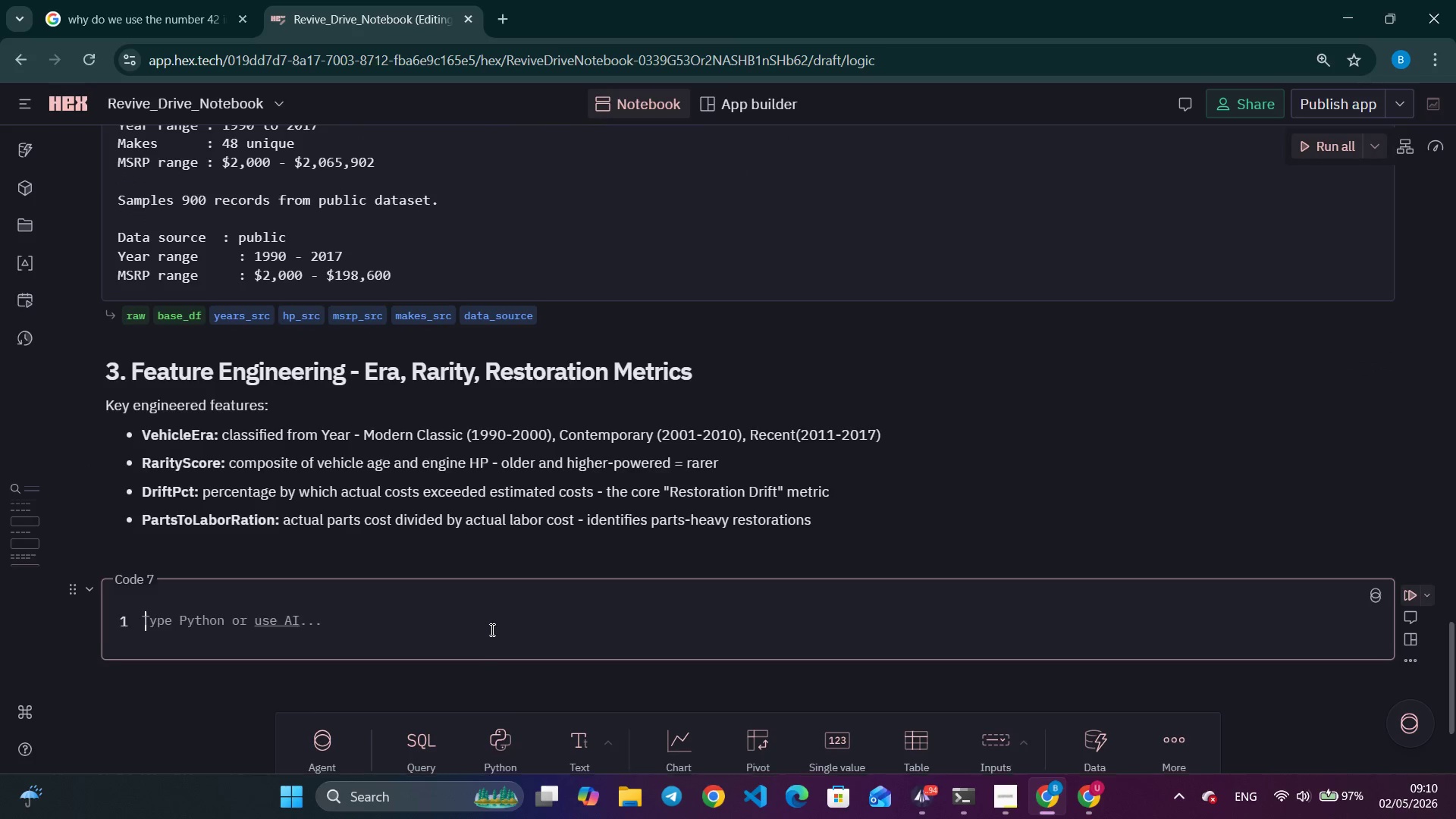 
scroll: coordinate [974, 686], scroll_direction: down, amount: 8.0
 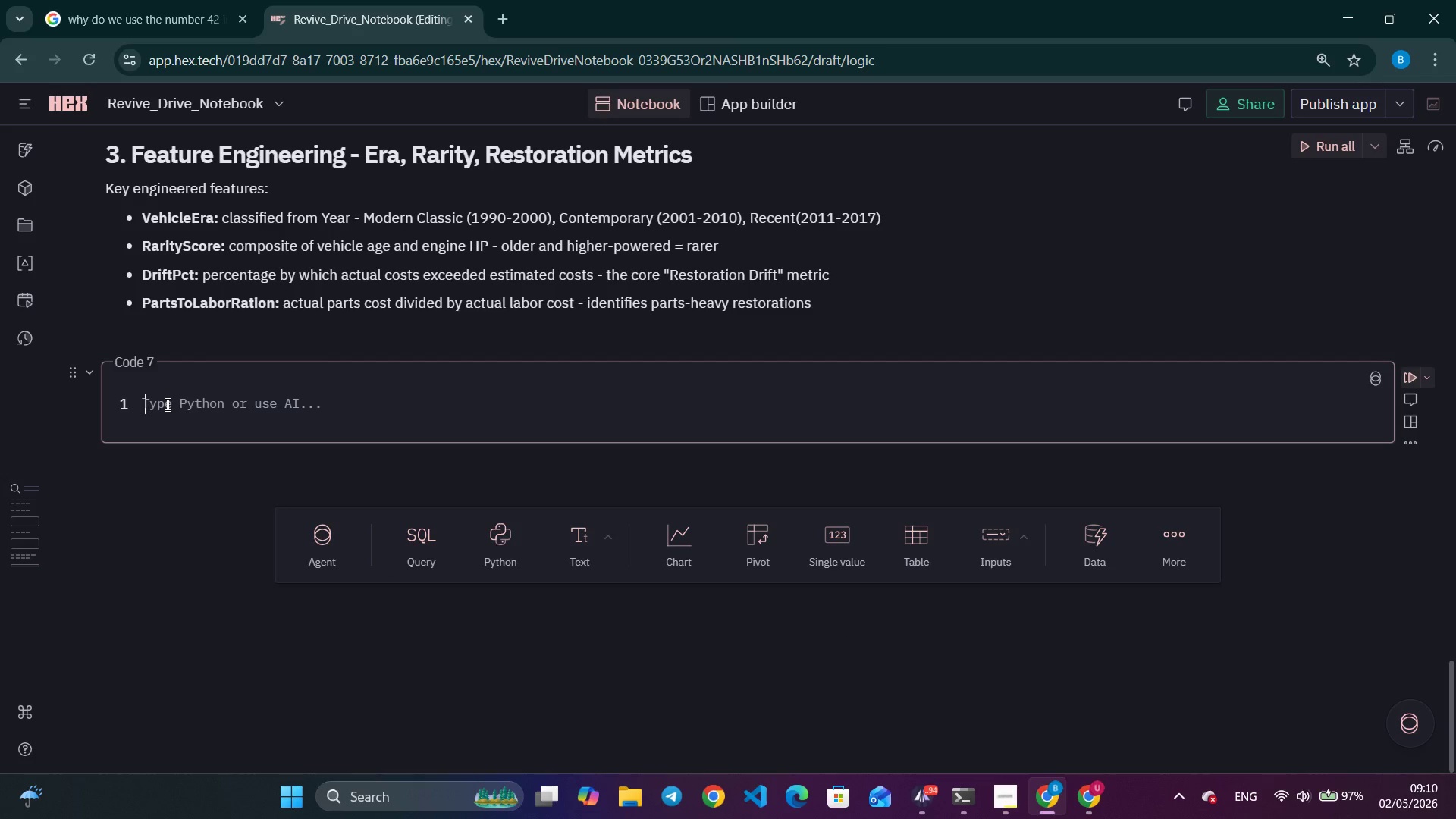 
type(def)
 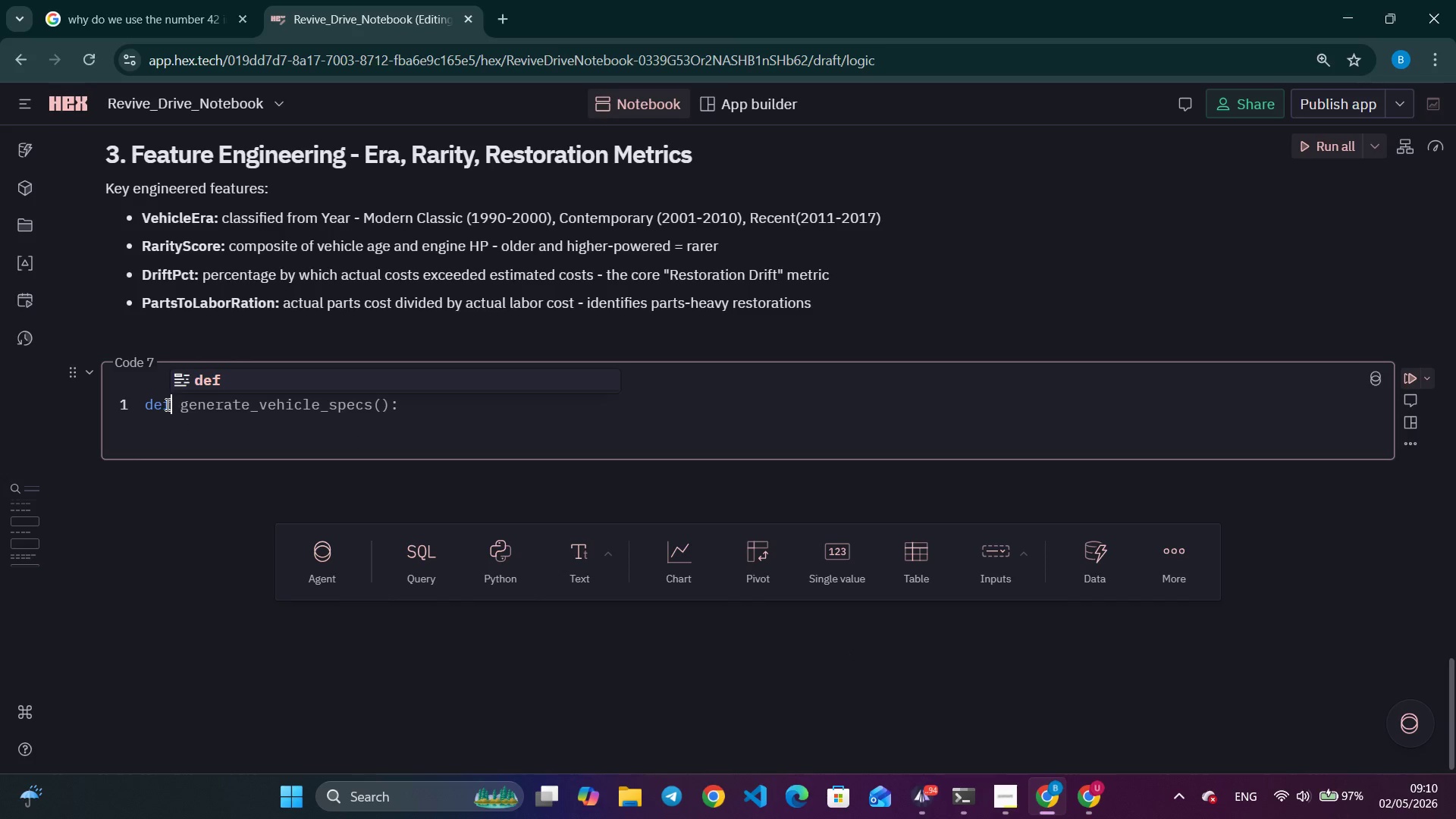 
type( cll)
key(Backspace)
type(assify;)
key(Backspace)
type(_era )
key(Backspace)
type((year)
 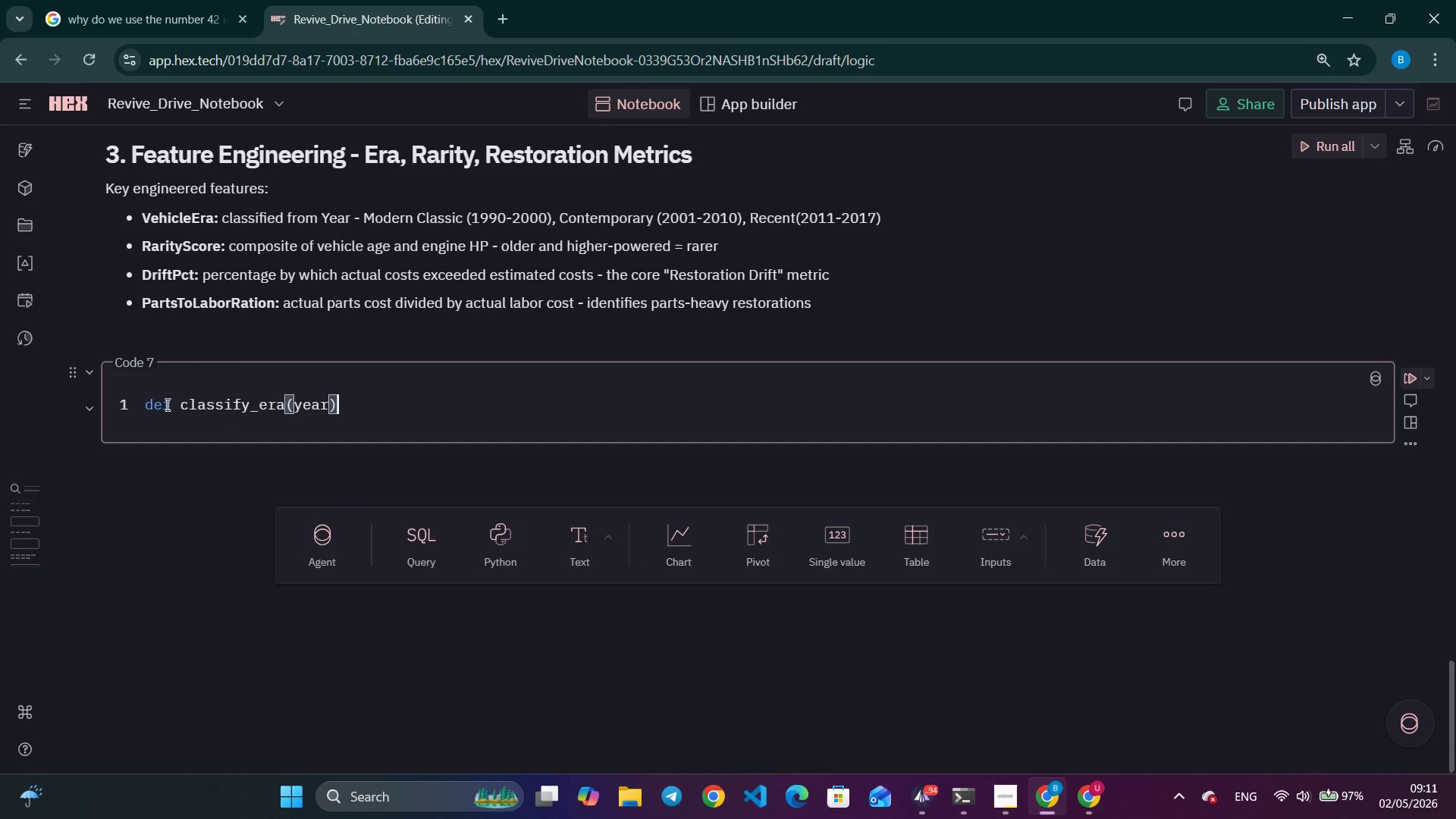 
key(ArrowRight)
 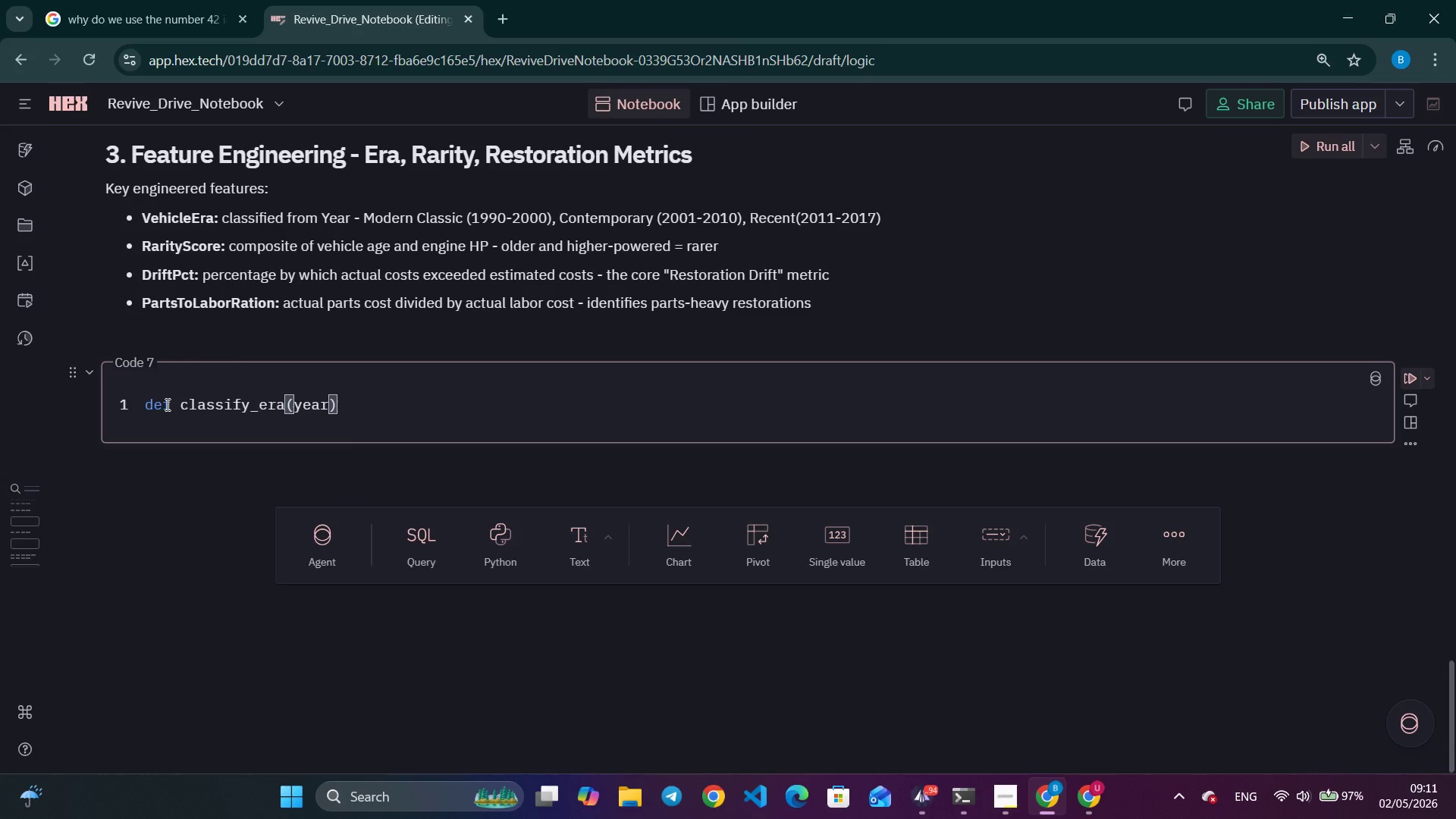 
key(Shift+Semicolon)
 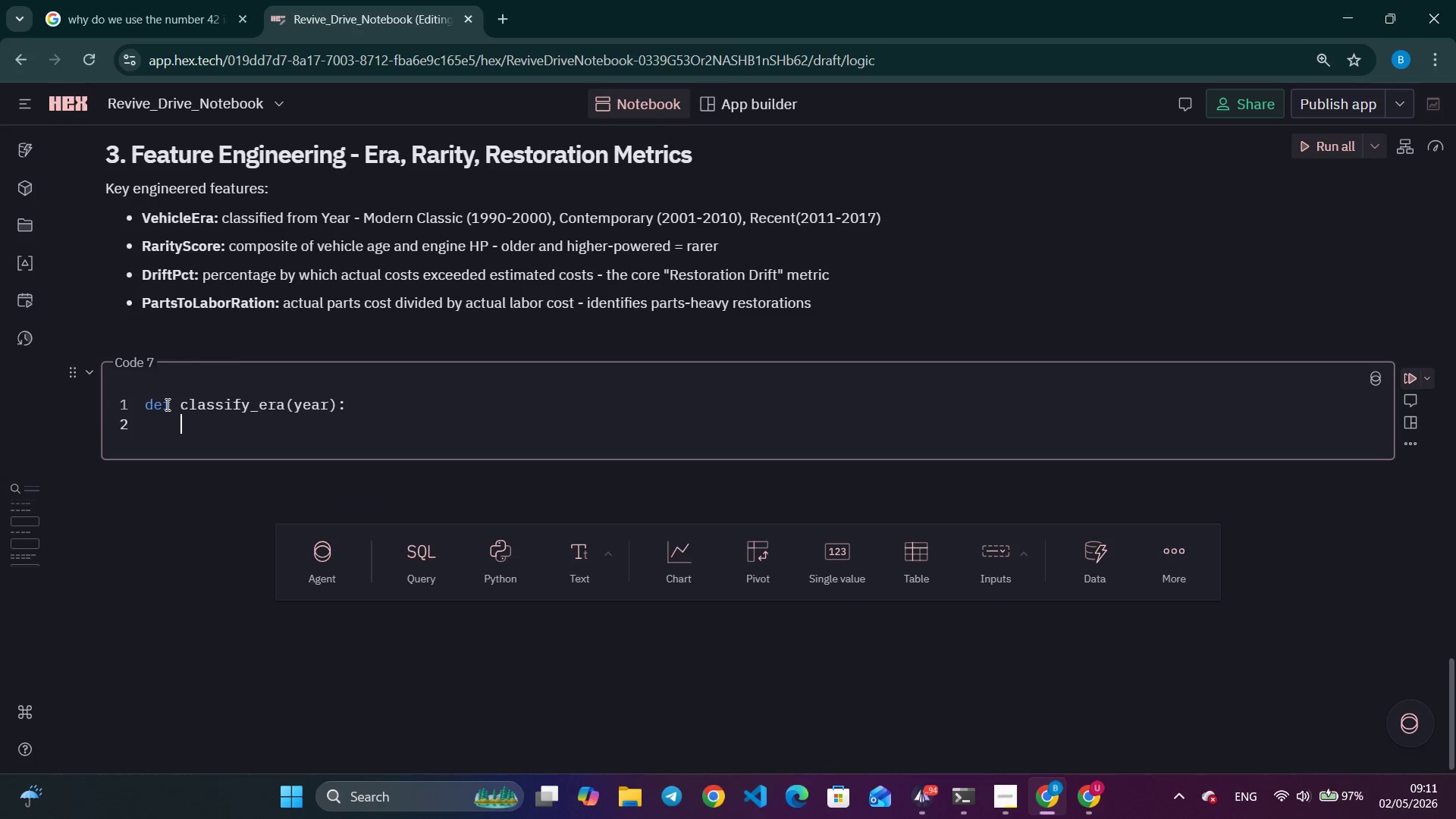 
key(Enter)
 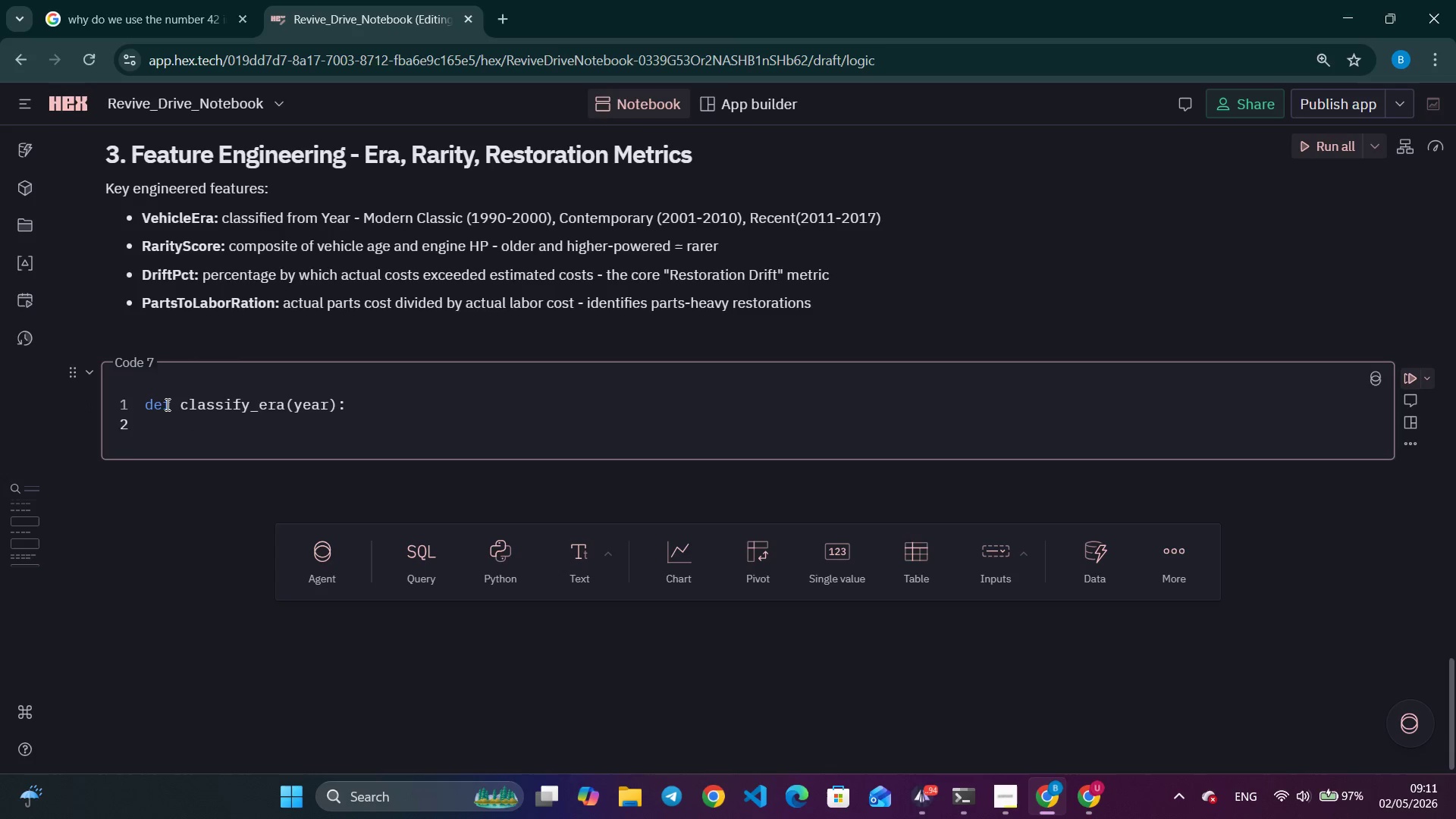 
type("""Classify vehive)
key(Backspace)
type(l)
key(Backspace)
key(Backspace)
type(cle into restoration era based on model year.""")
 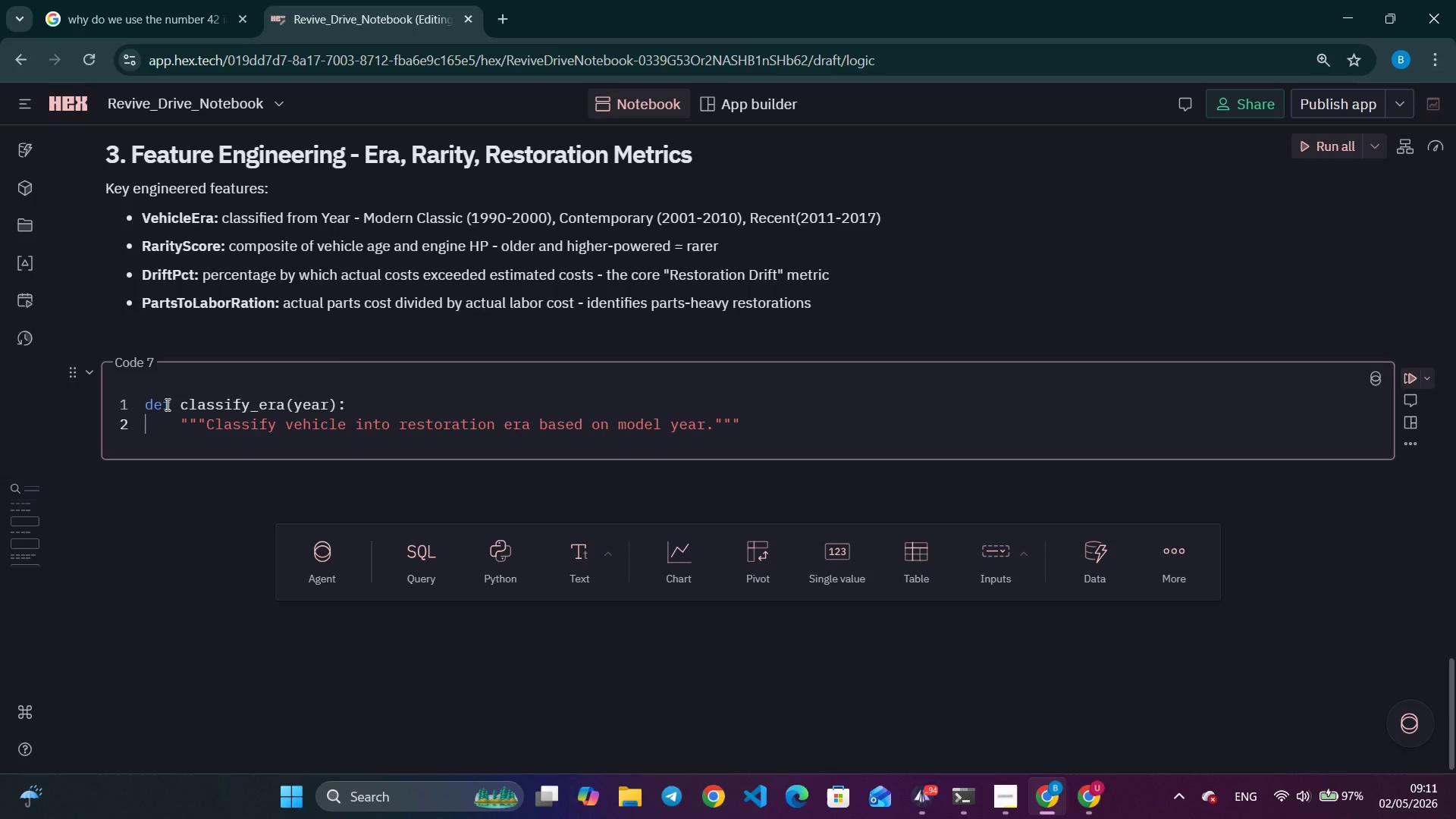 
wait(15.61)
 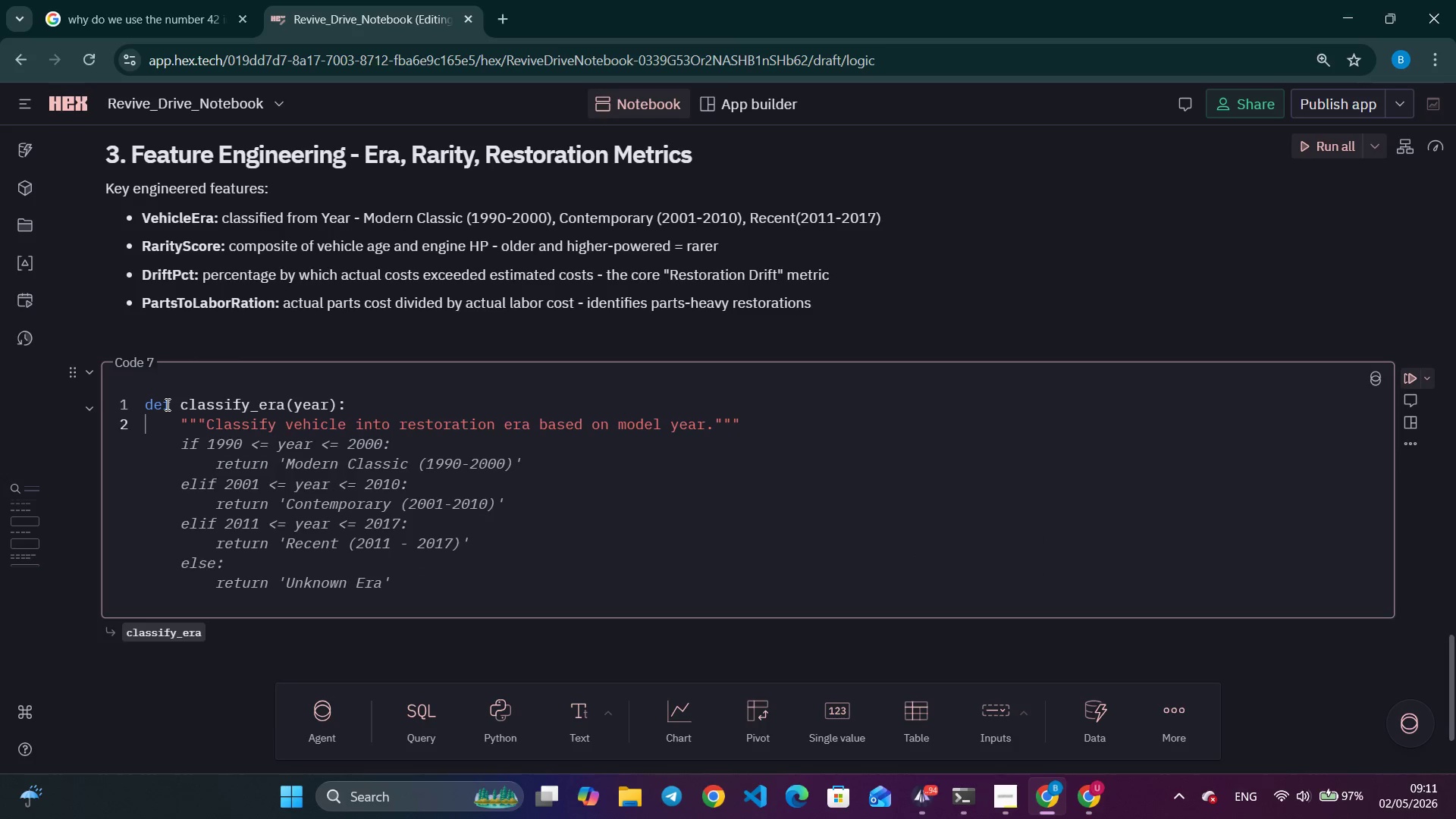 
key(Enter)
 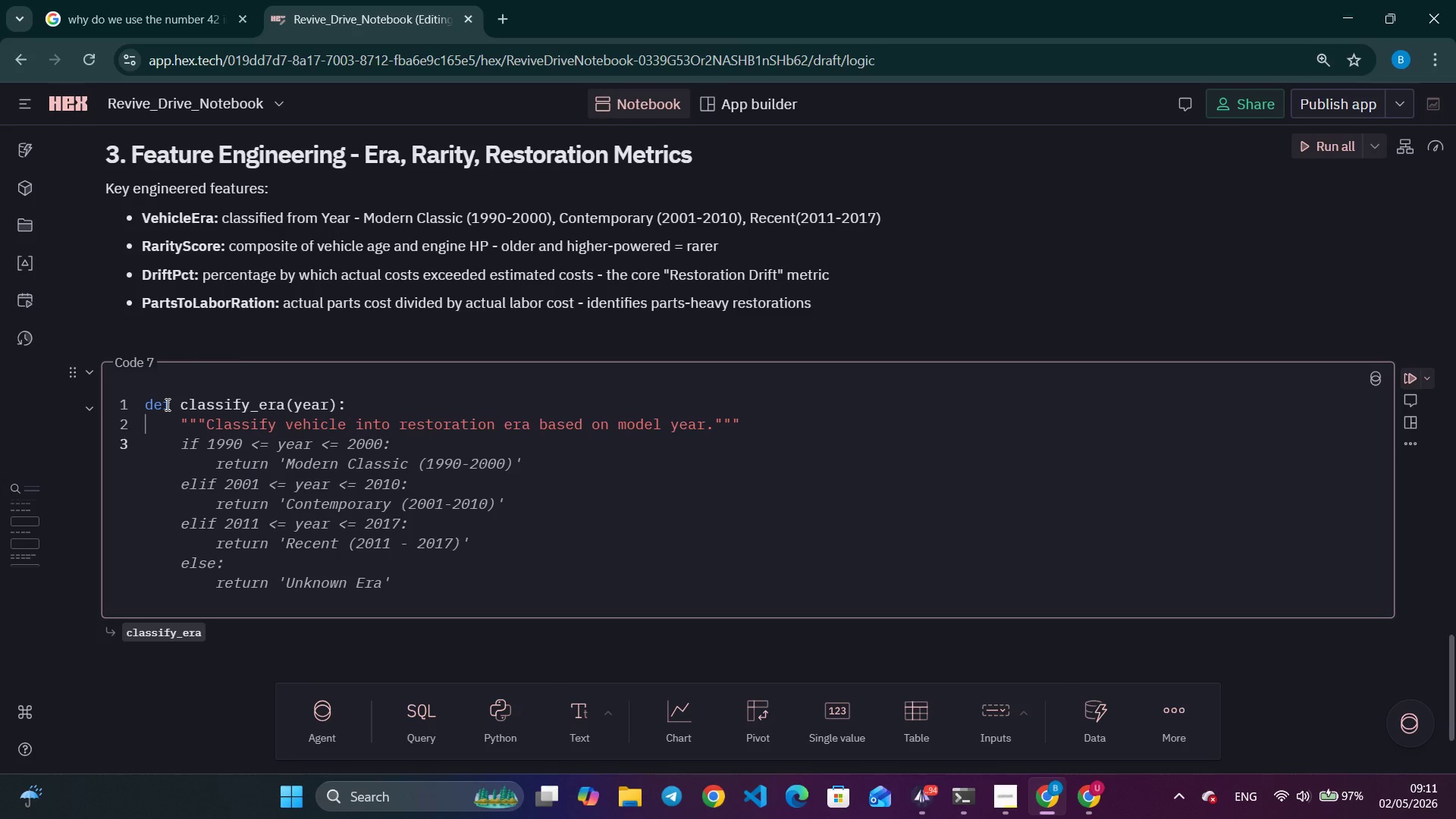 
type(if ;y)
key(Backspace)
key(Backspace)
type(year <= 2000:)
 